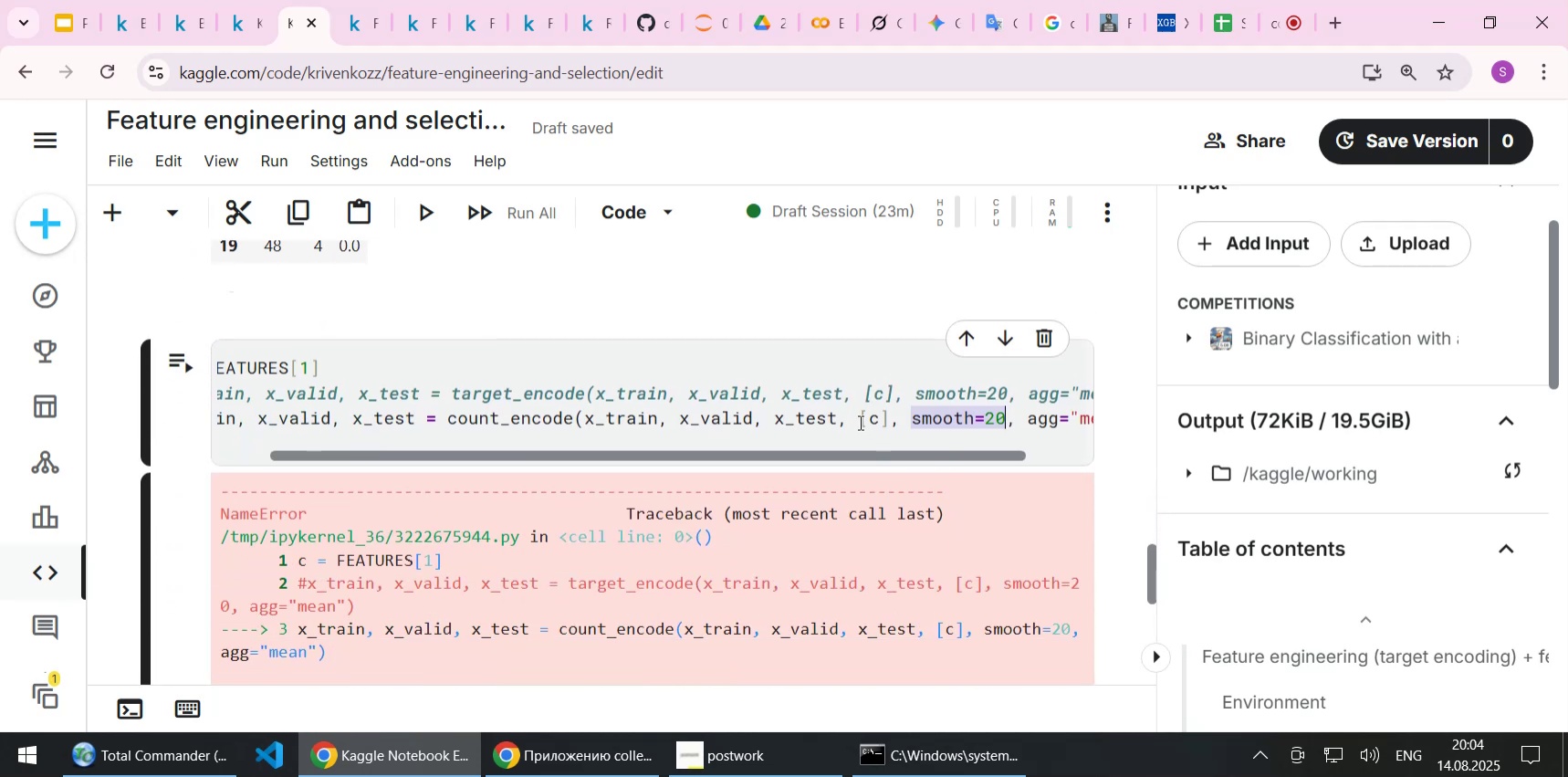 
left_click([859, 421])
 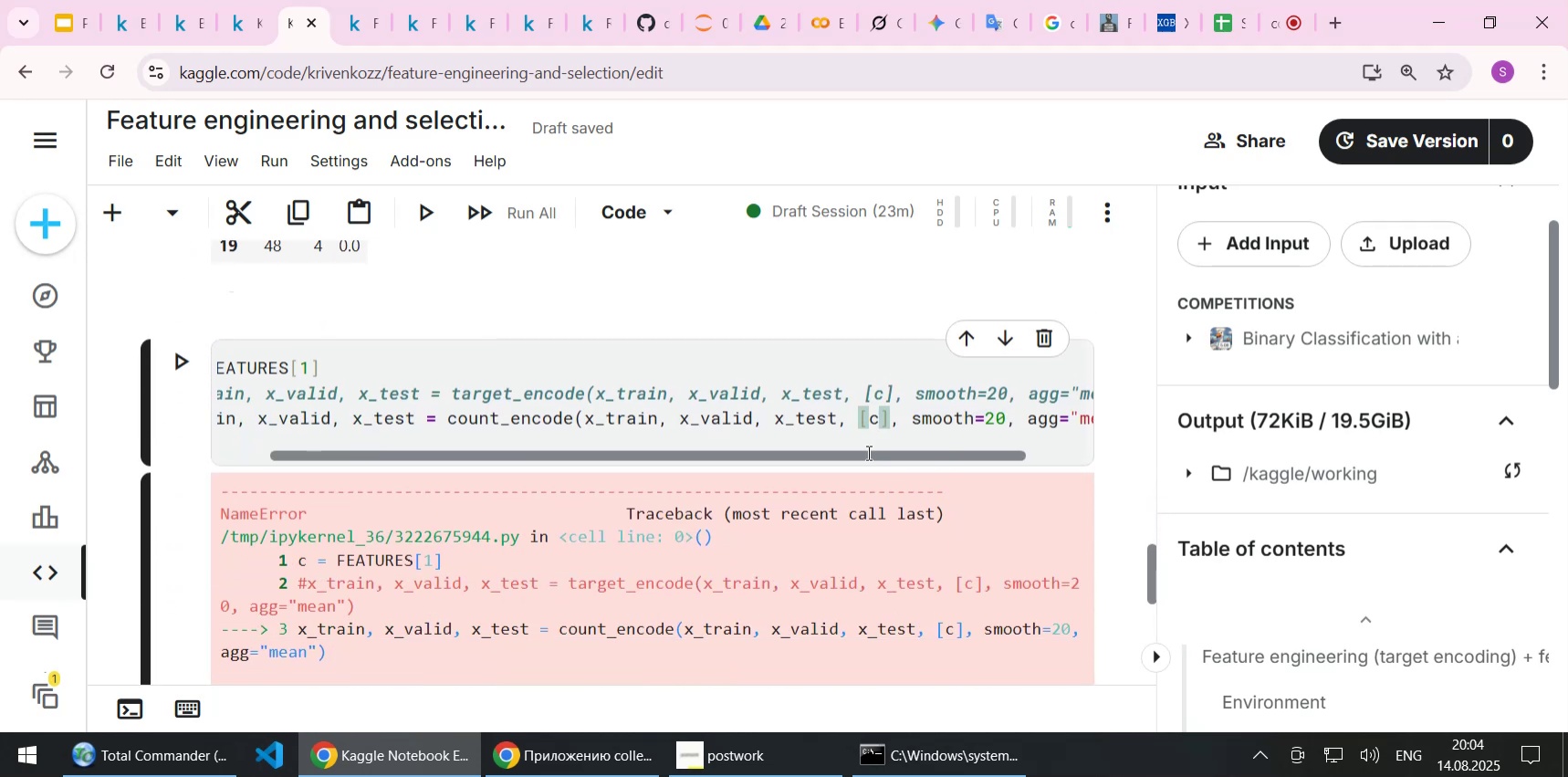 
type(combined, [End])
 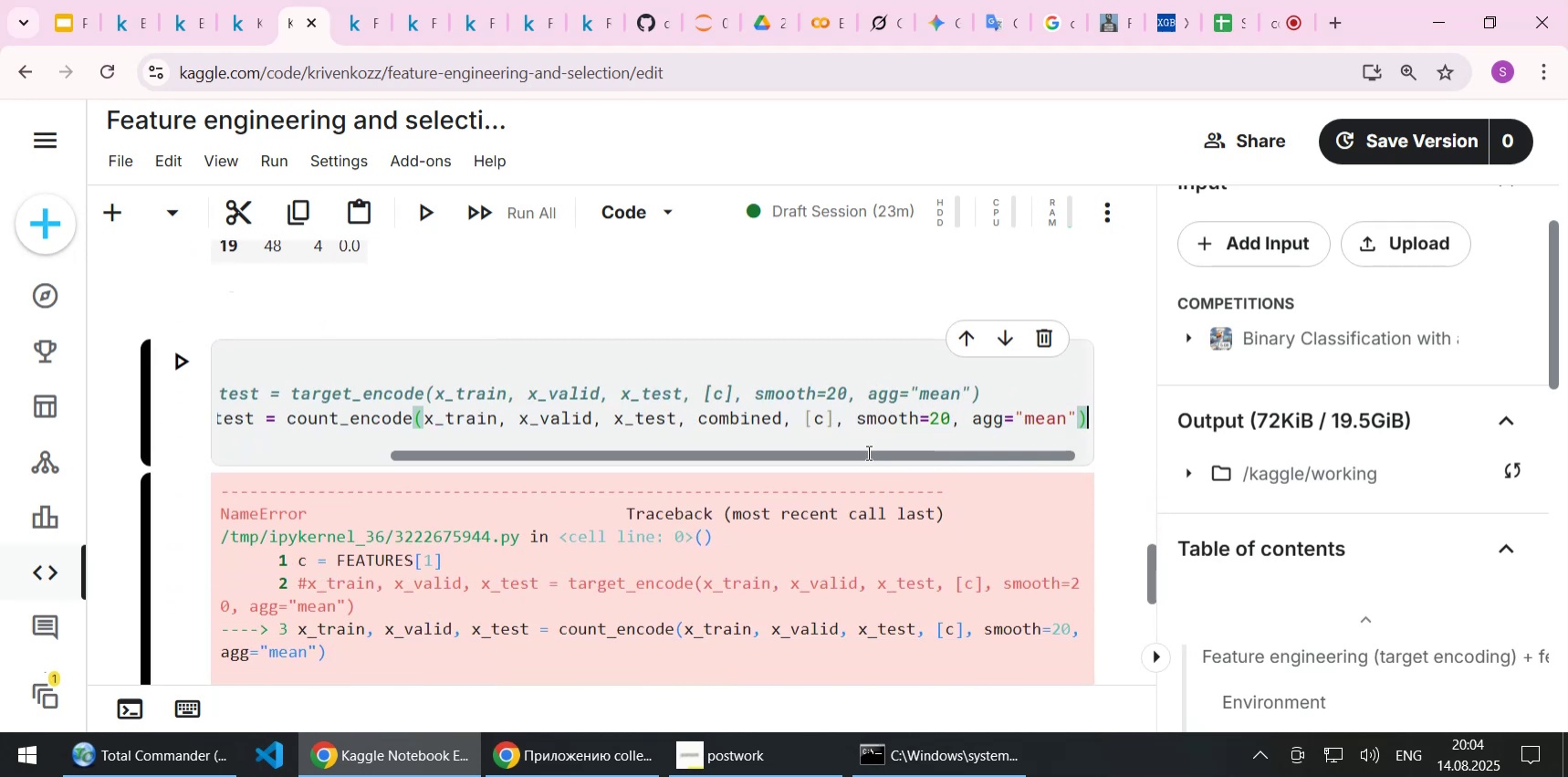 
key(ArrowLeft)
 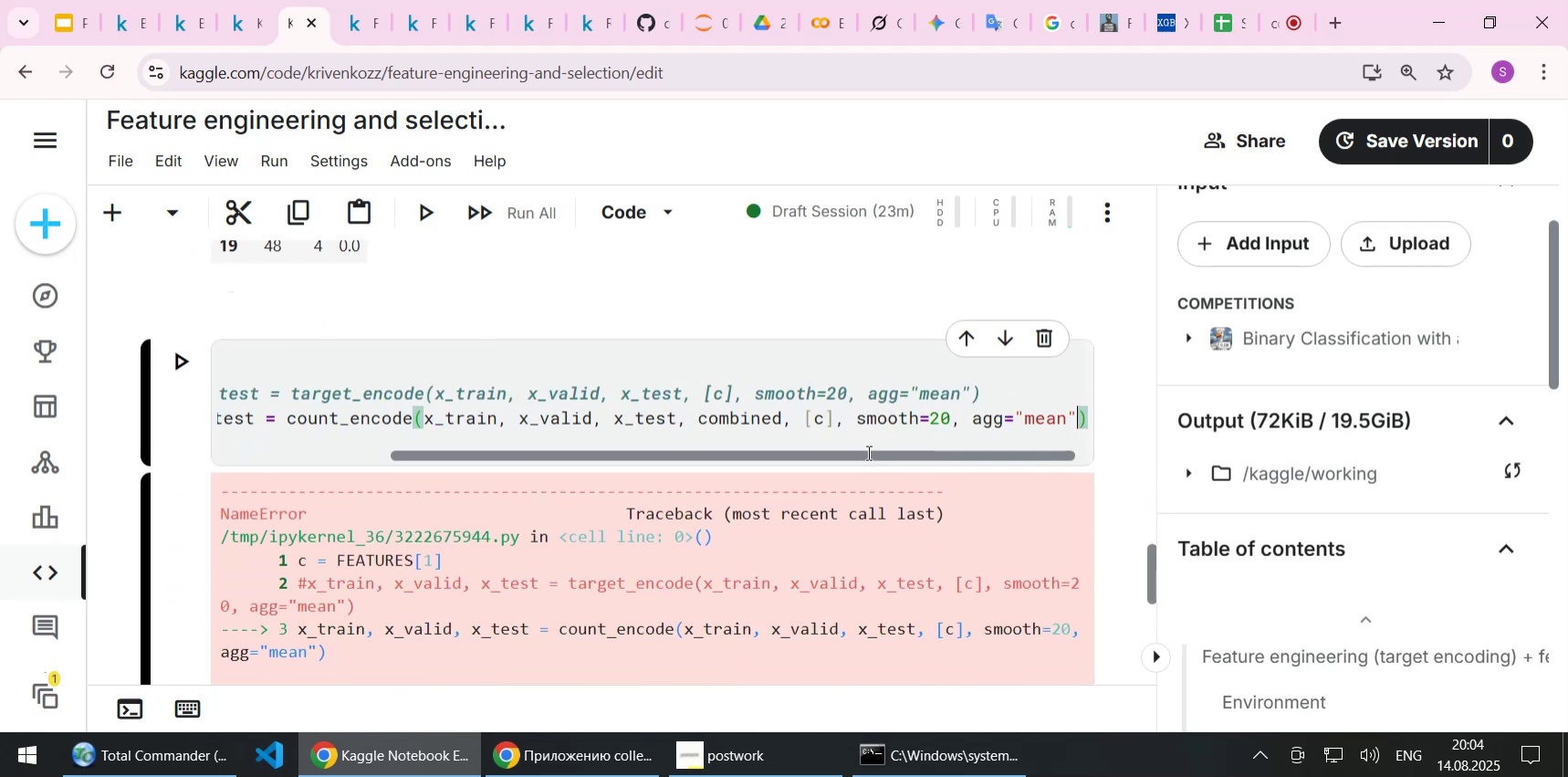 
hold_key(key=Backspace, duration=0.96)
 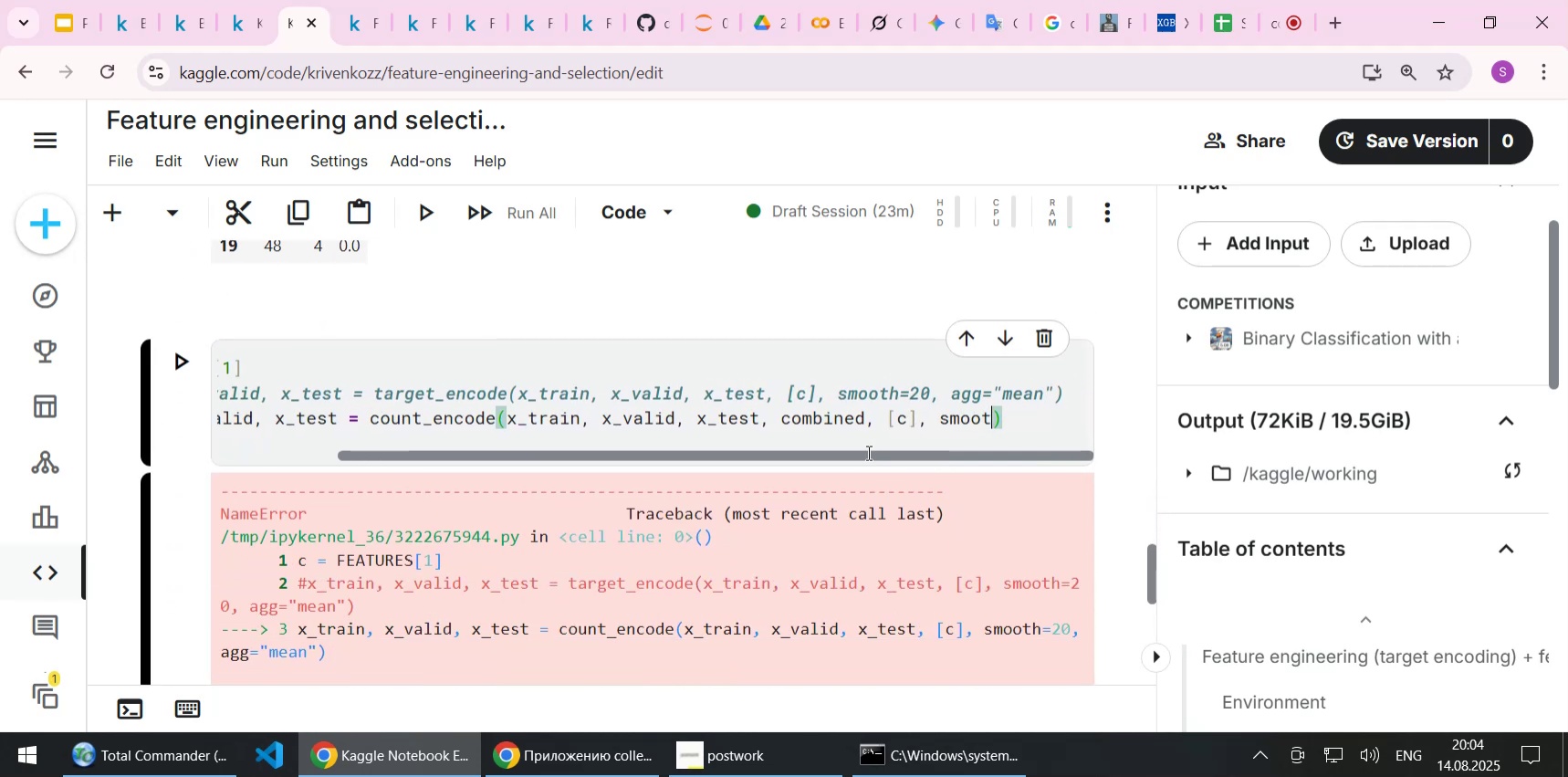 
key(Backspace)
key(Backspace)
key(Backspace)
key(Backspace)
key(Backspace)
key(Backspace)
type(r)
key(Backspace)
type(atrget)
 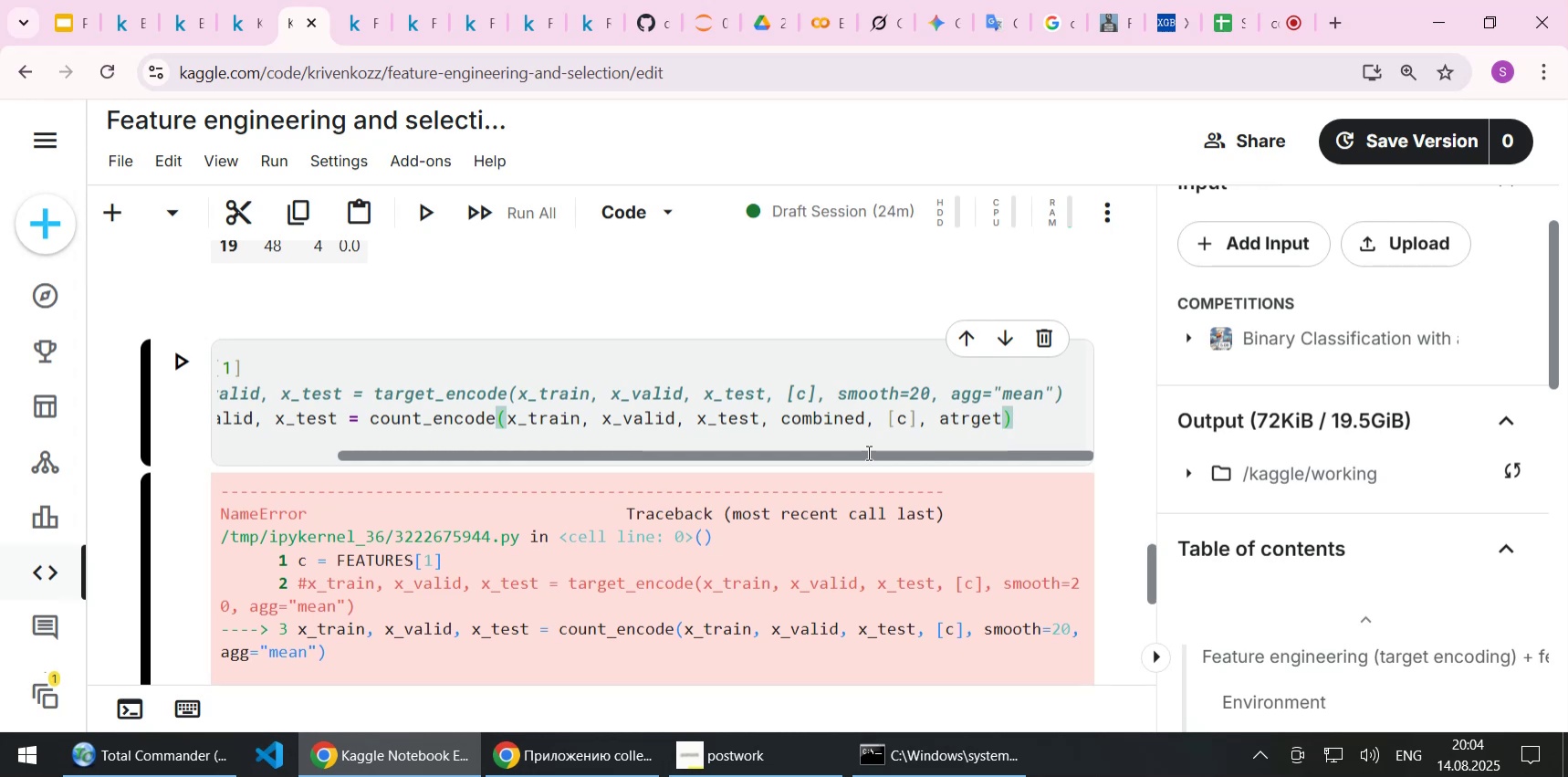 
key(ArrowLeft)
 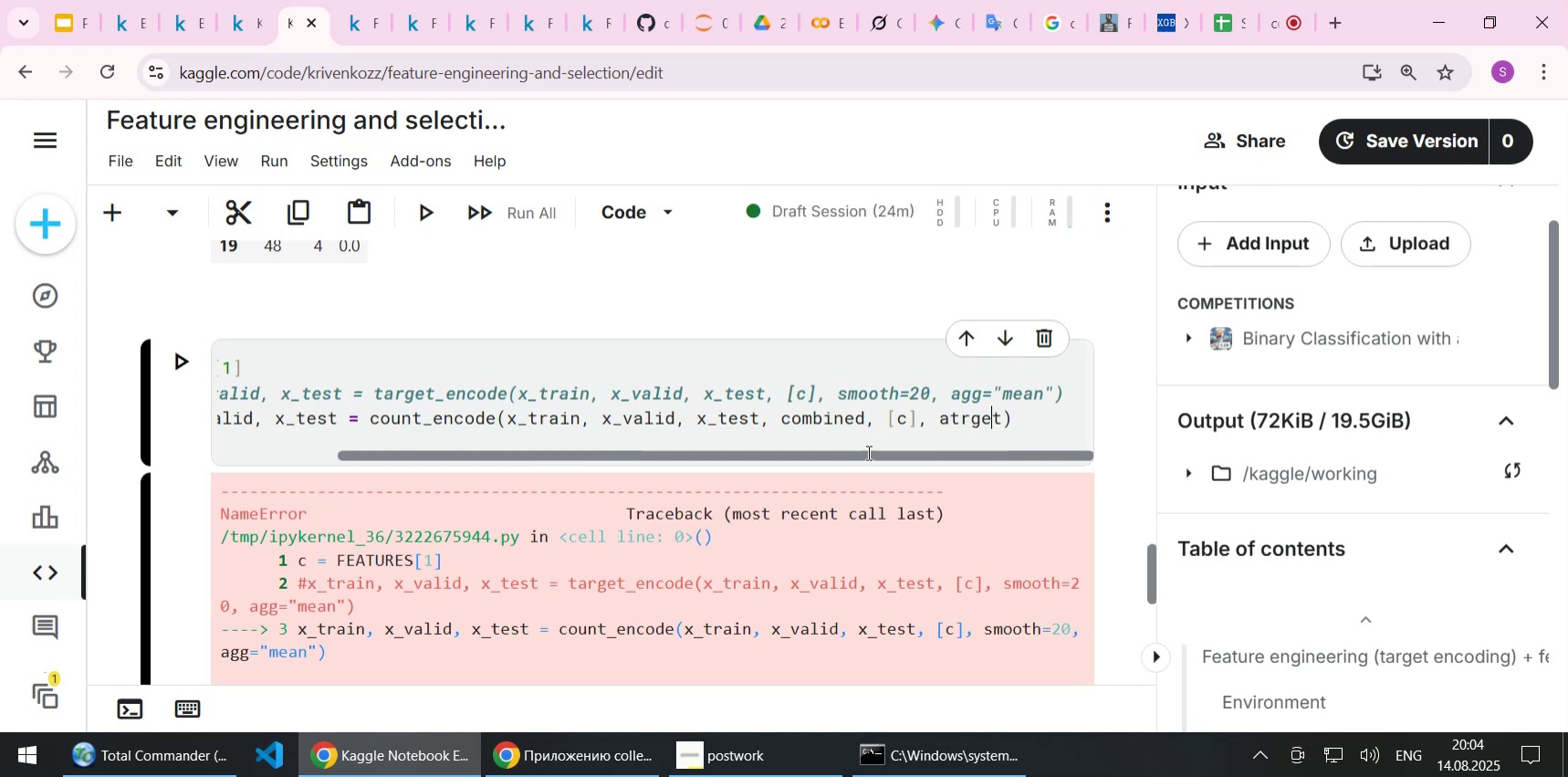 
key(ArrowLeft)
 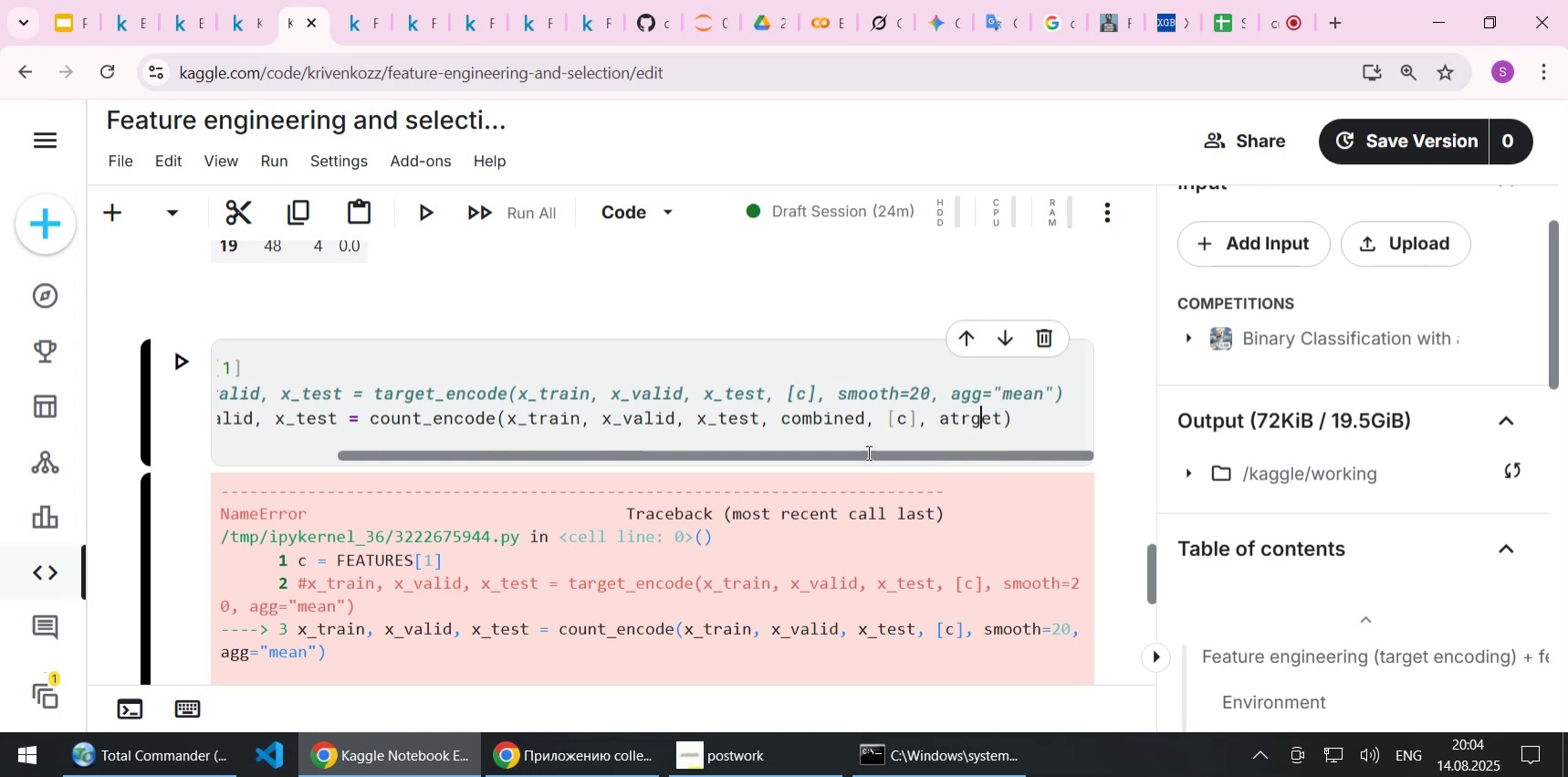 
key(ArrowLeft)
 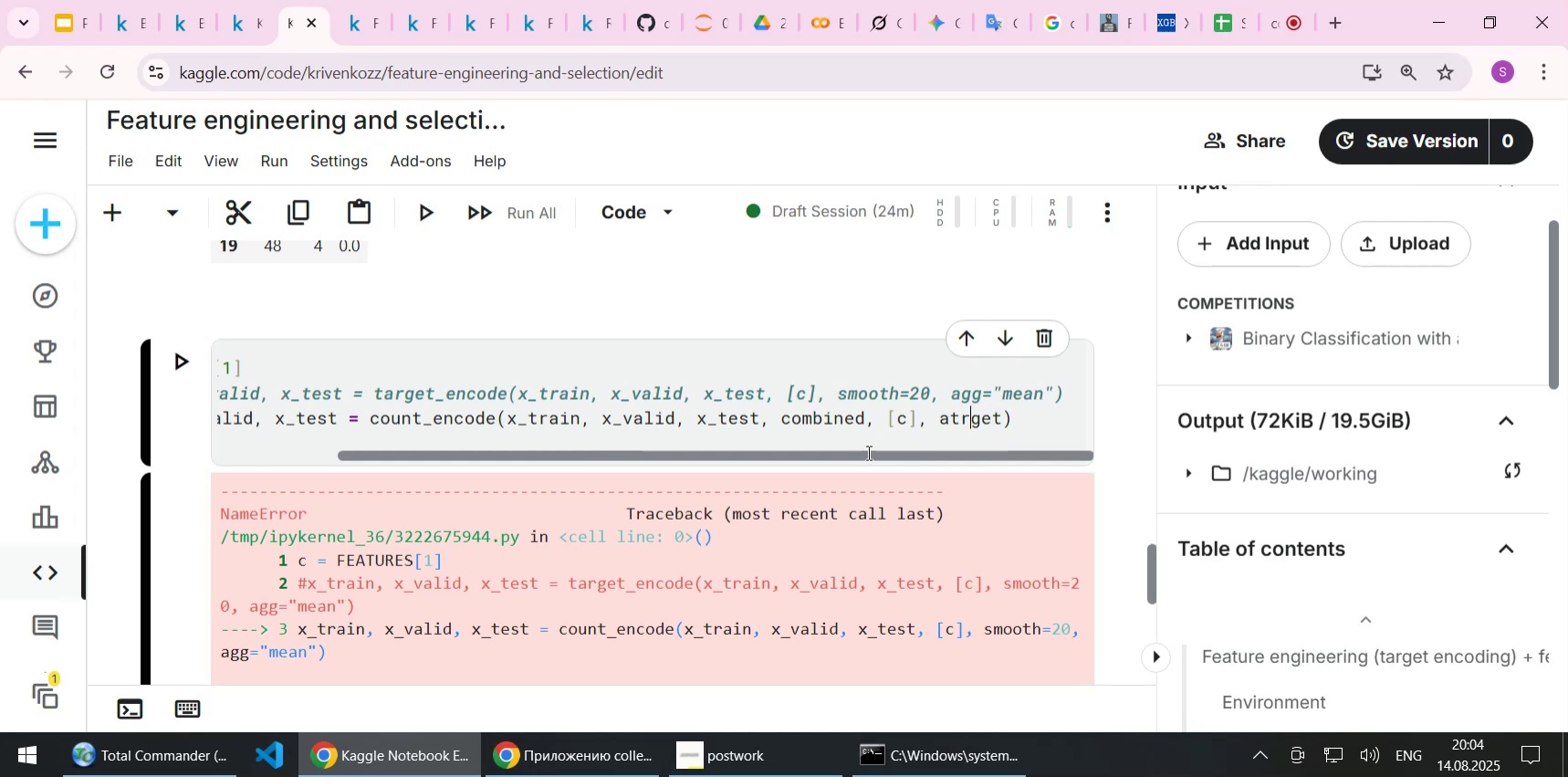 
key(ArrowLeft)
 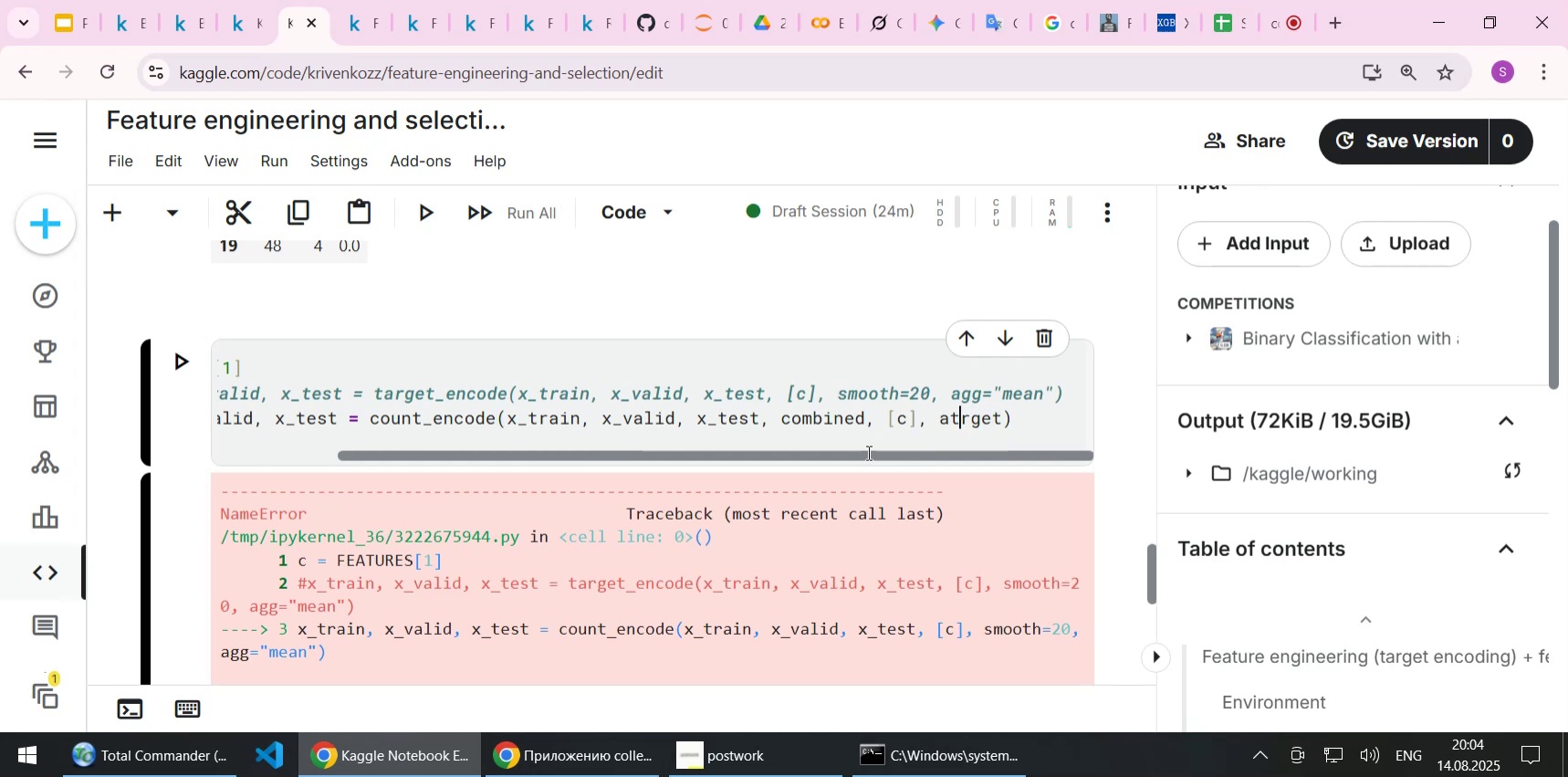 
key(ArrowLeft)
 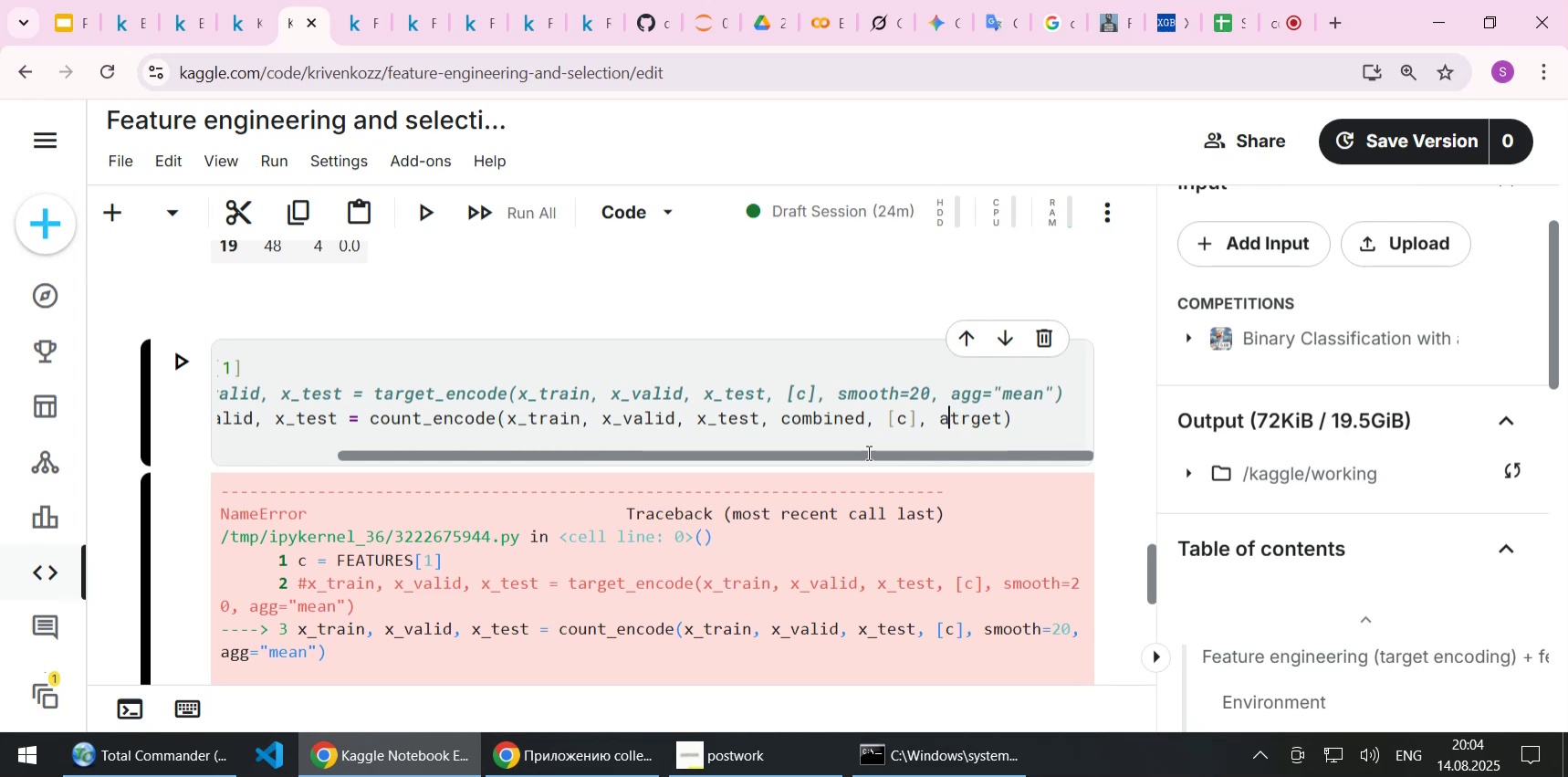 
key(ArrowLeft)
 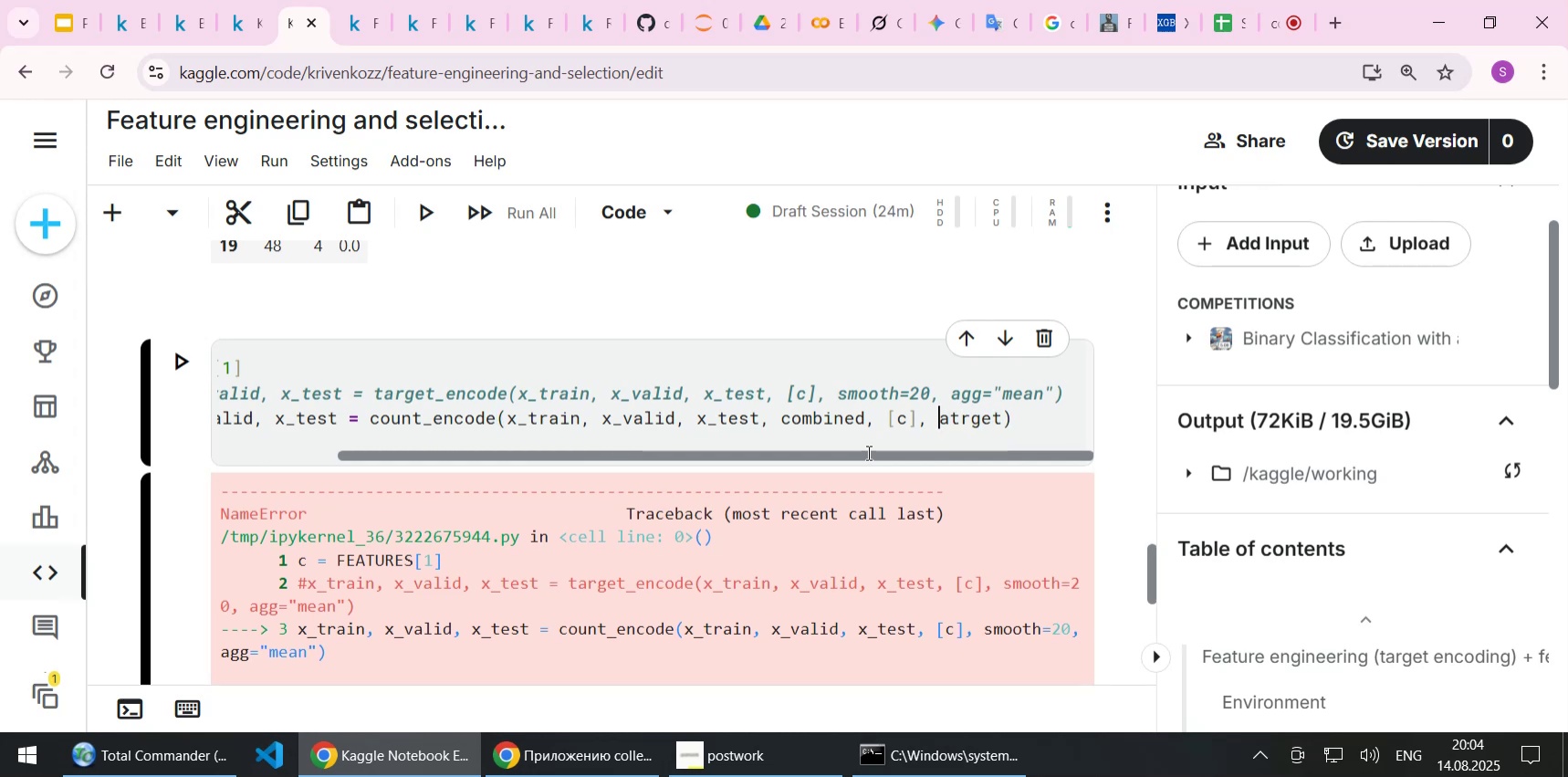 
key(Delete)
 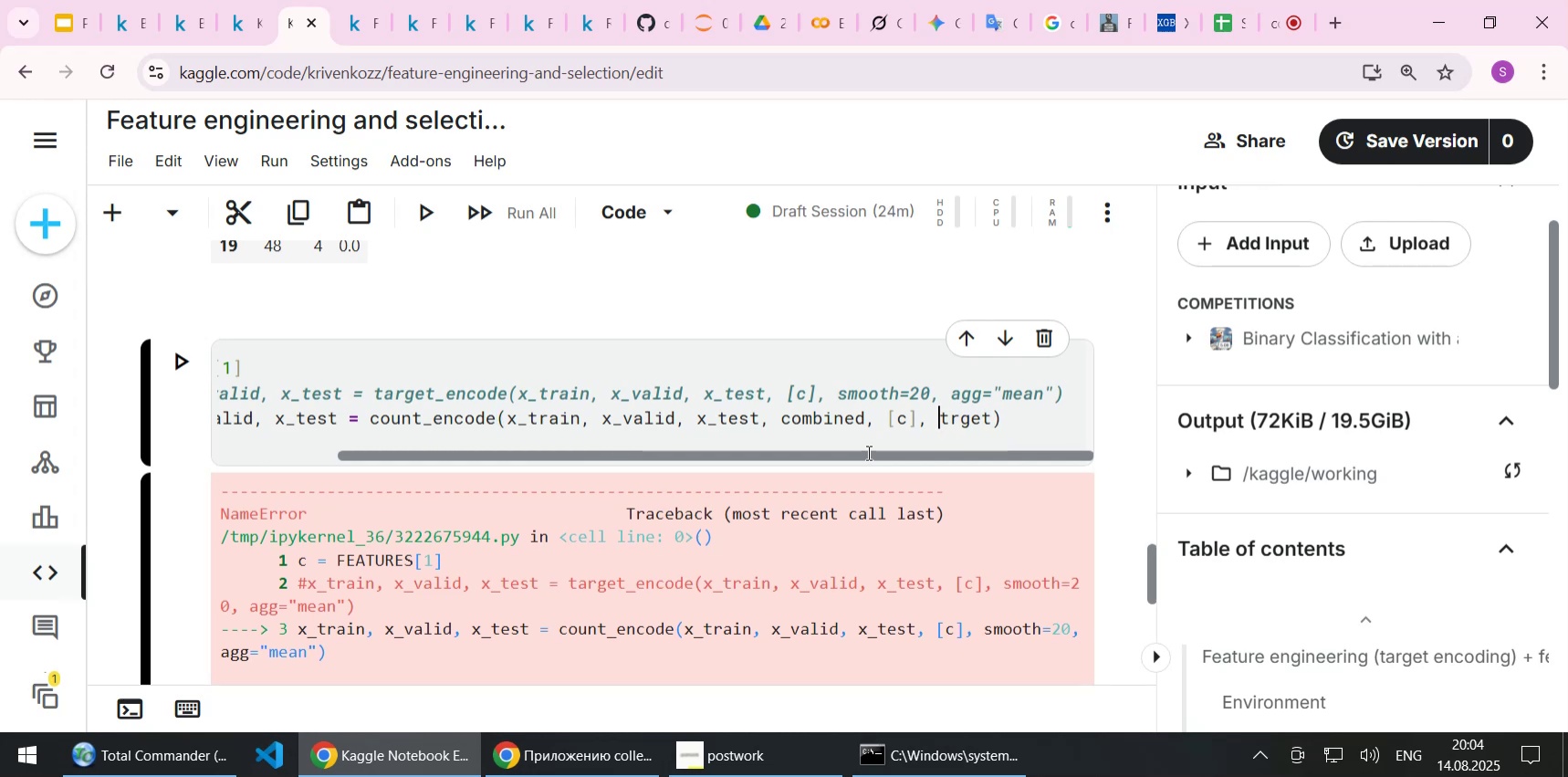 
key(ArrowRight)
 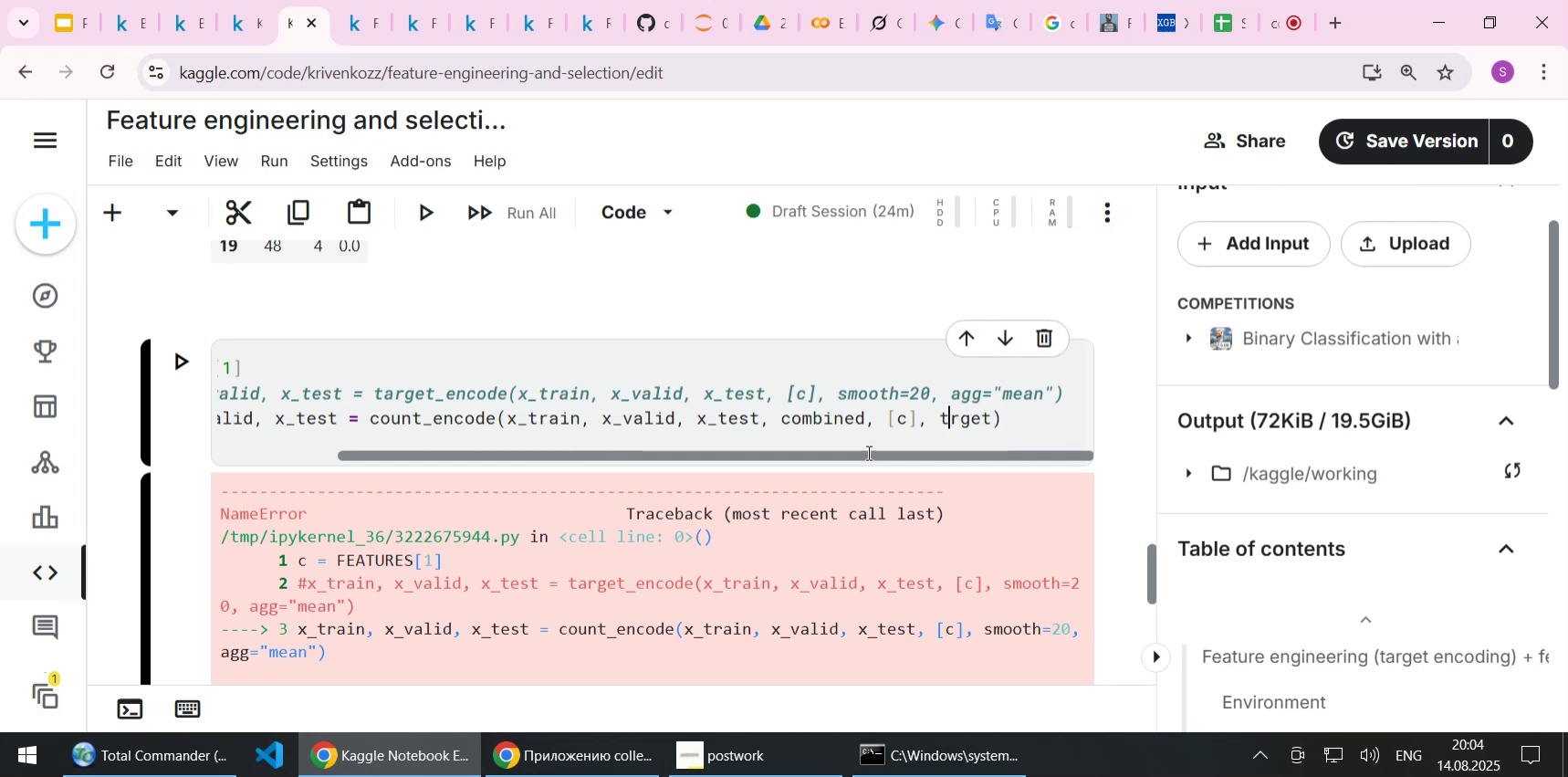 
key(A)
 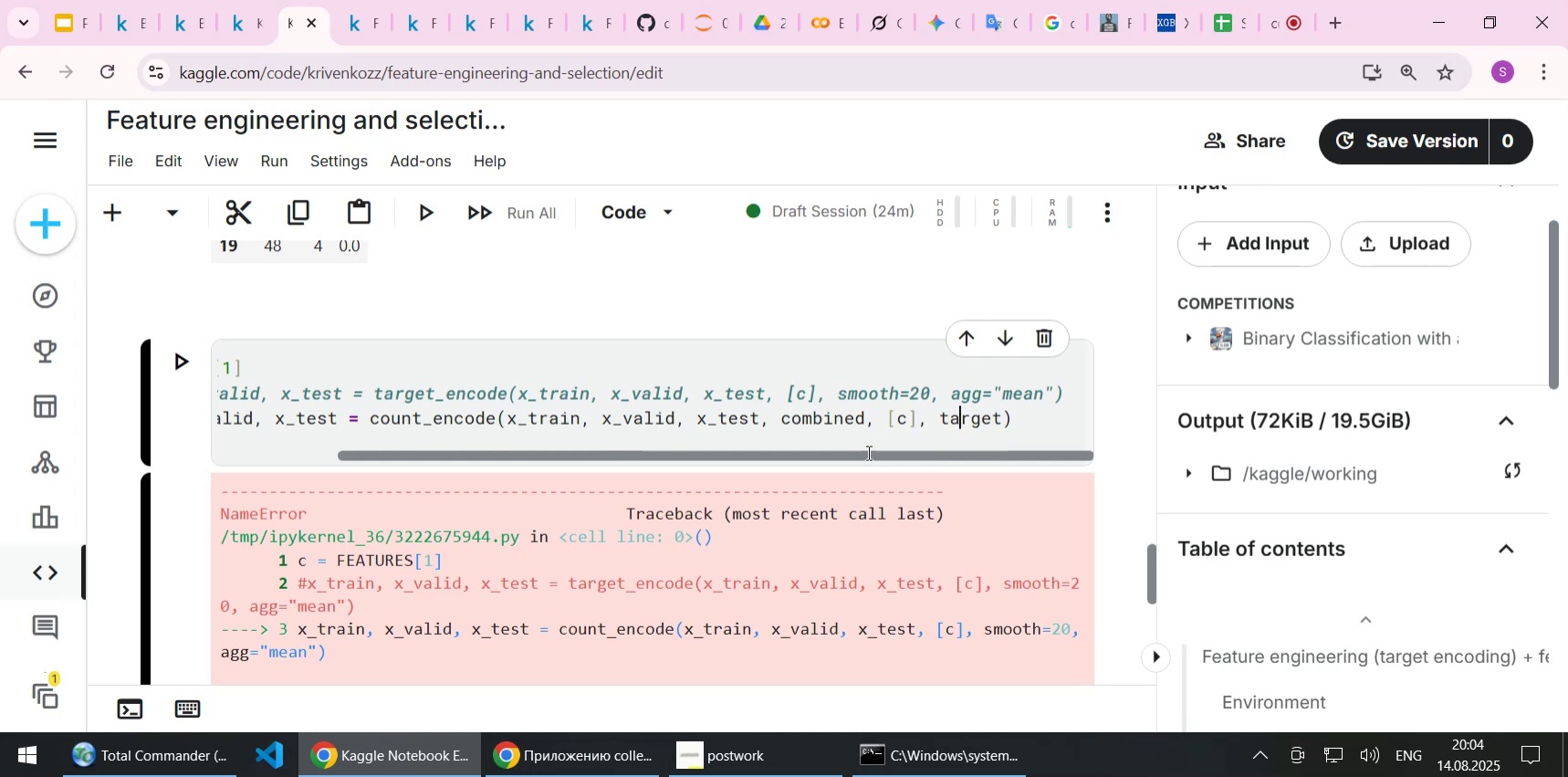 
key(End)
 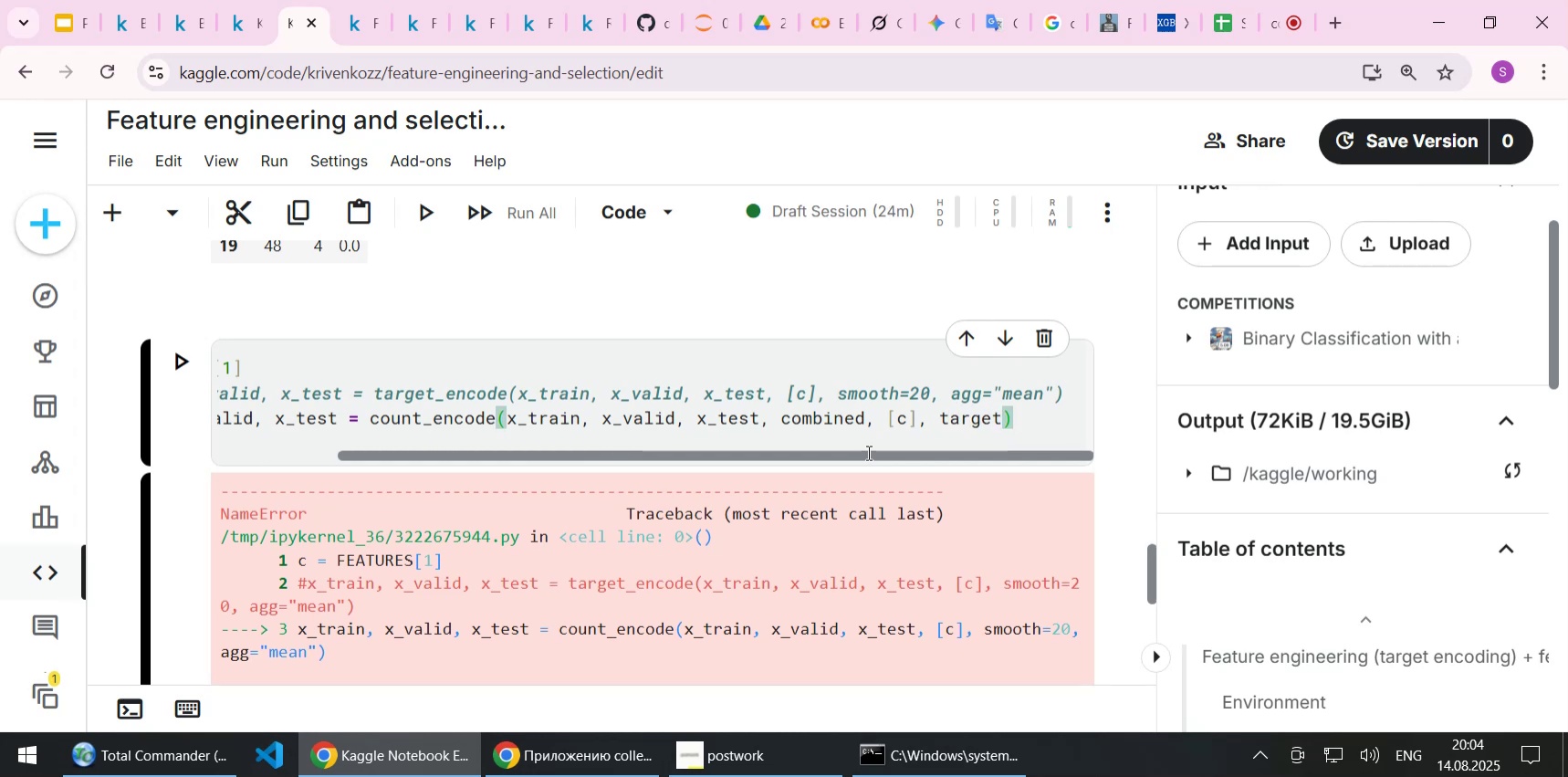 
key(Shift+Enter)
 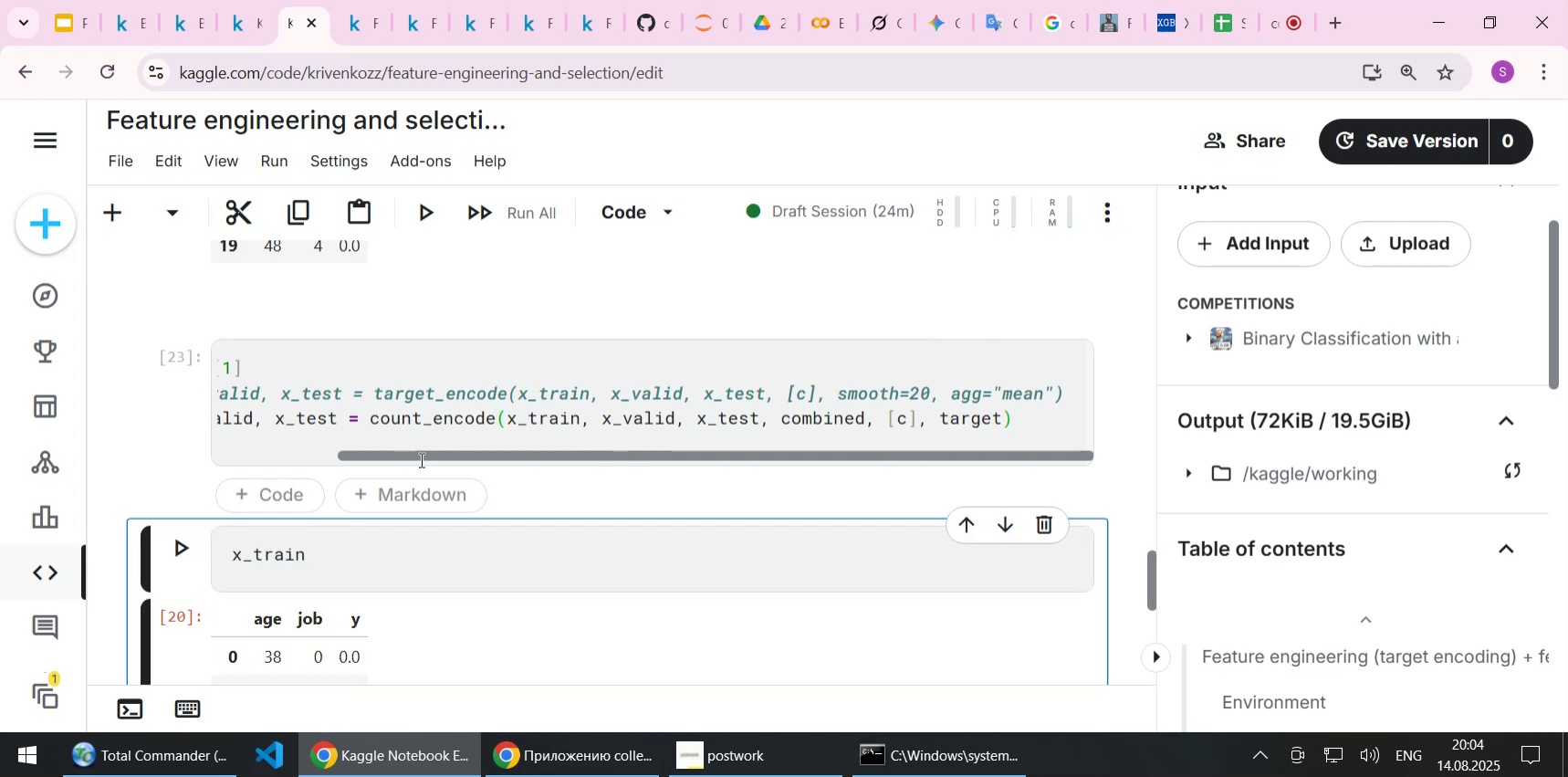 
left_click_drag(start_coordinate=[422, 459], to_coordinate=[215, 451])
 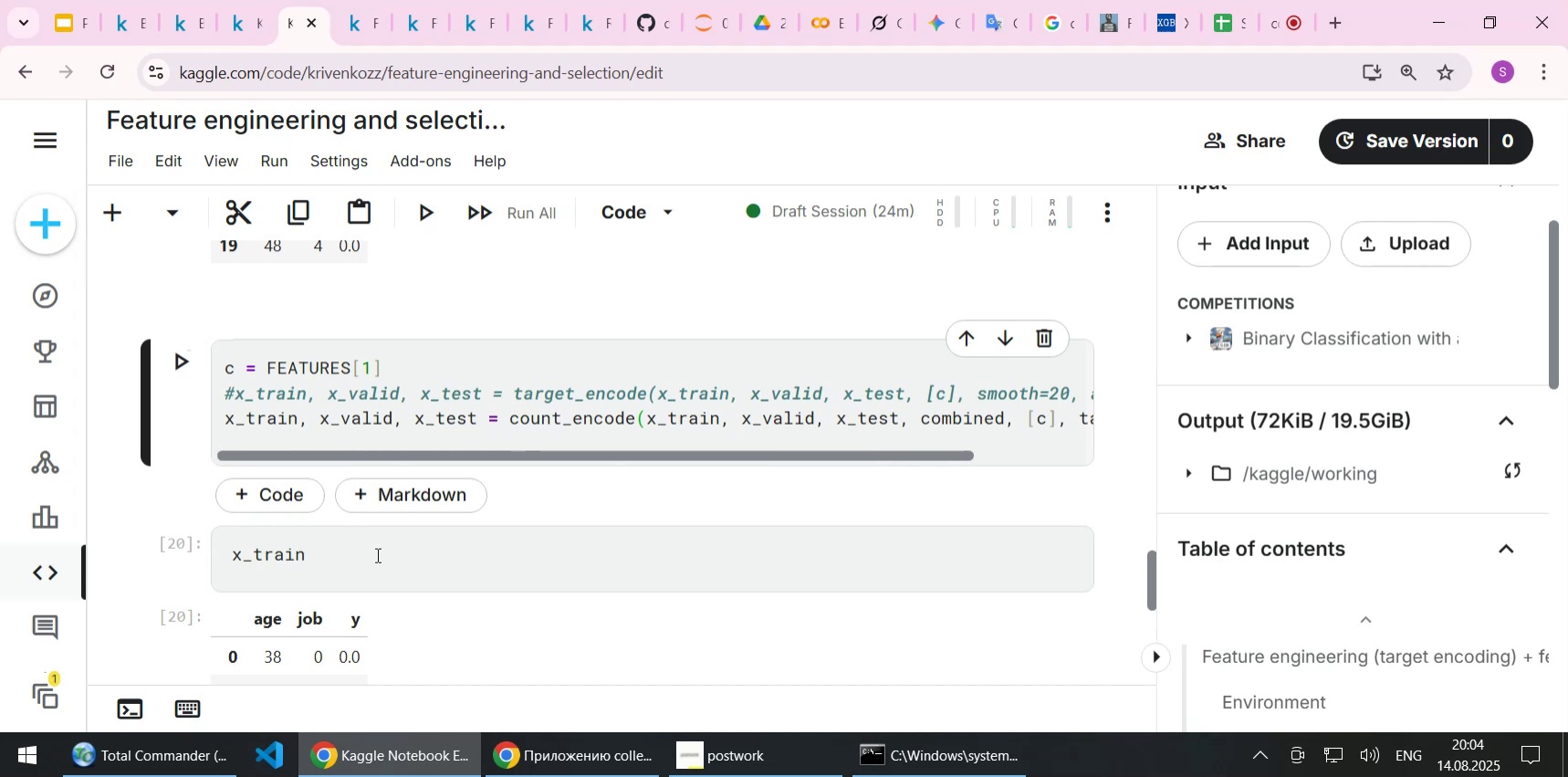 
left_click([376, 554])
 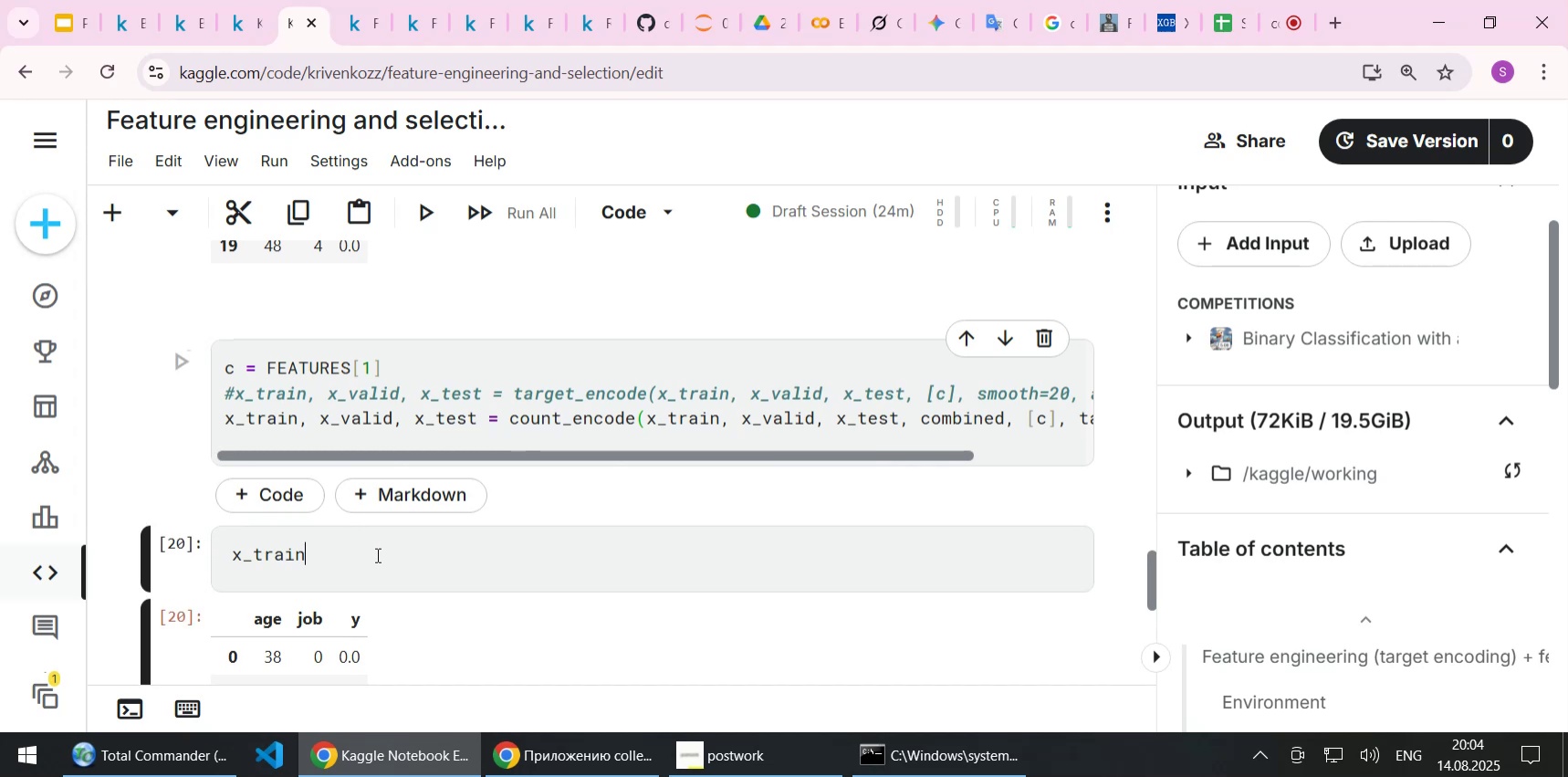 
key(Shift+Enter)
 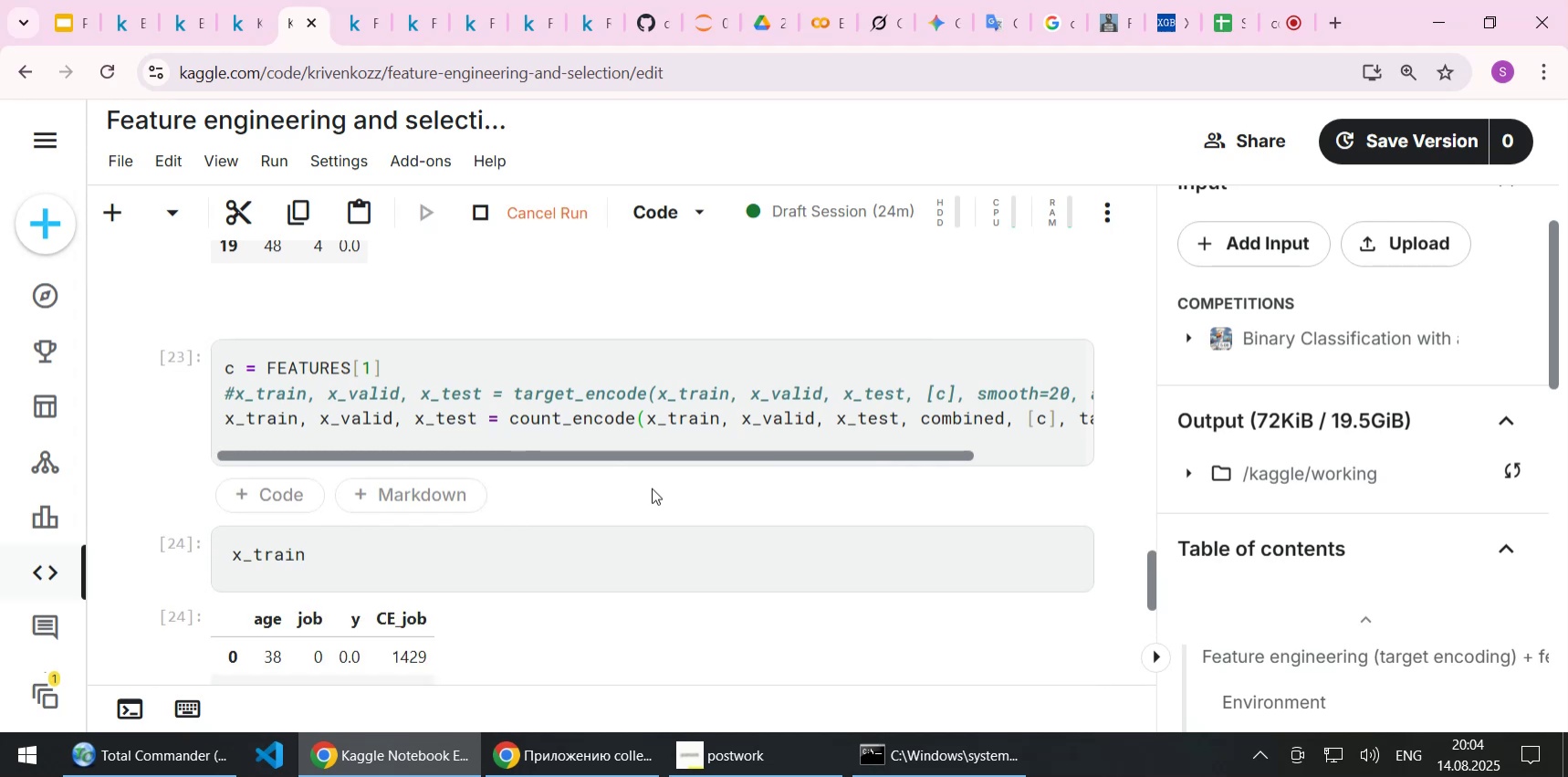 
scroll: coordinate [570, 465], scroll_direction: down, amount: 5.0
 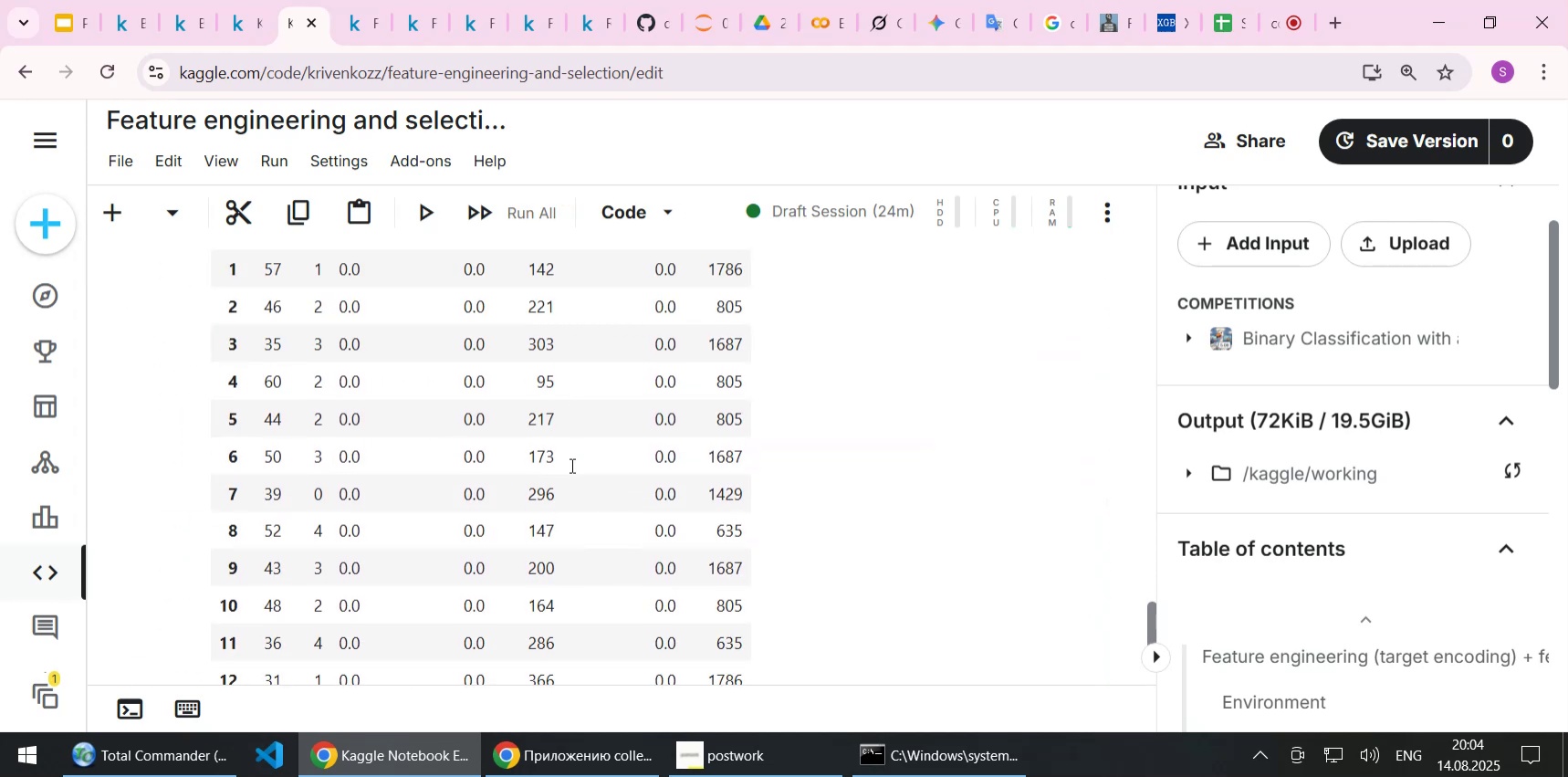 
scroll: coordinate [570, 465], scroll_direction: up, amount: 2.0
 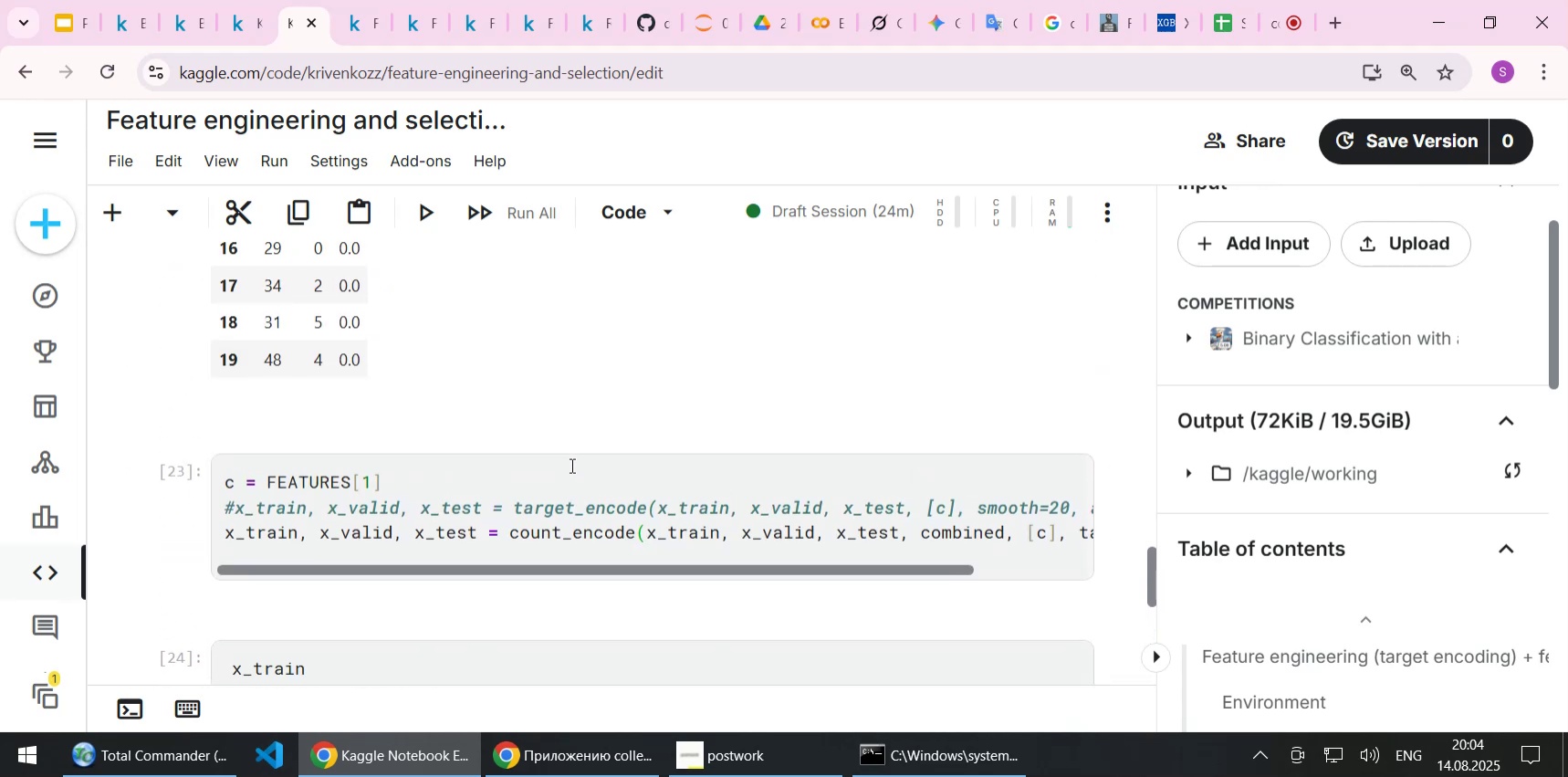 
scroll: coordinate [570, 465], scroll_direction: down, amount: 1.0
 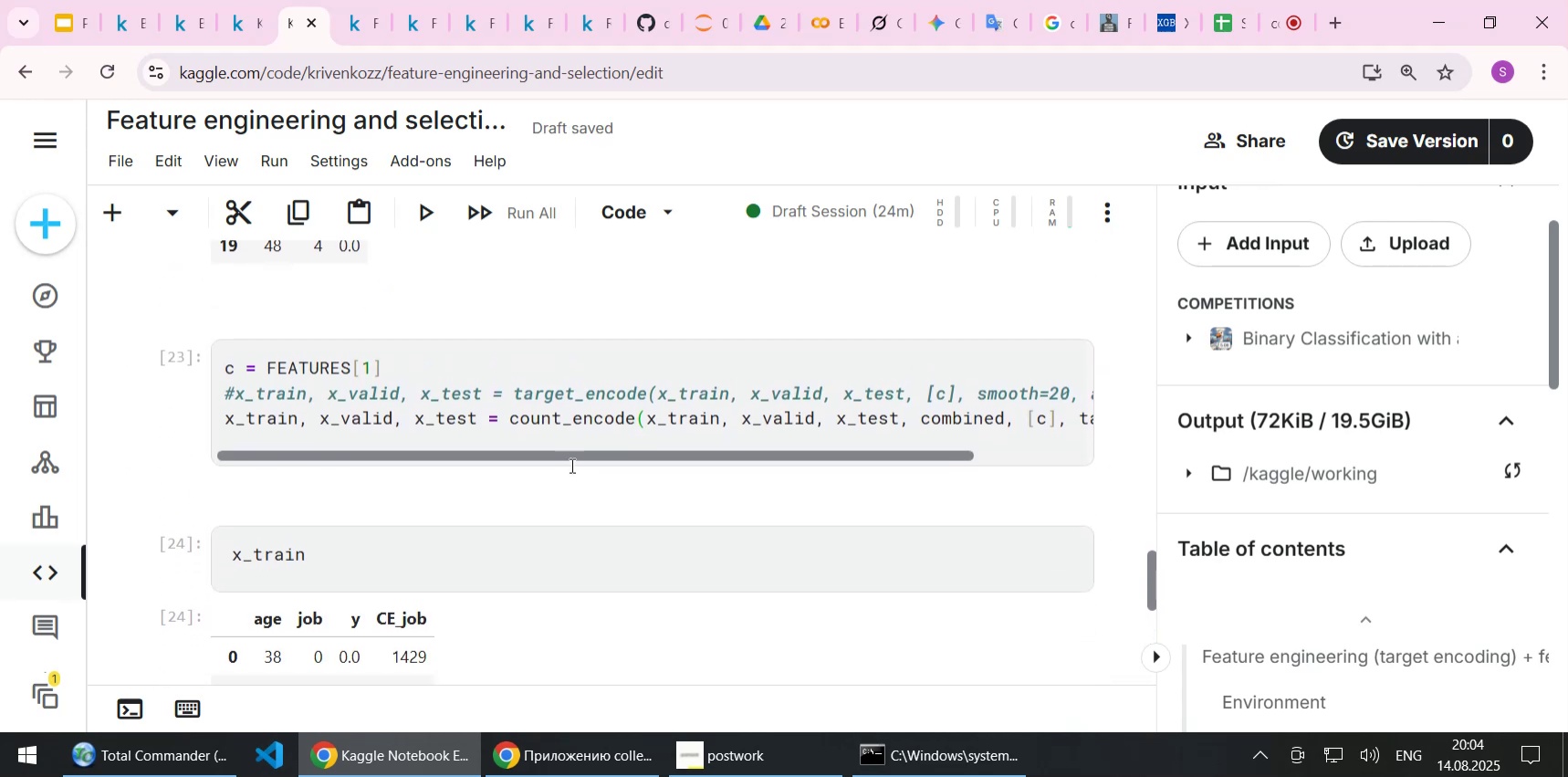 
left_click([575, 396])
 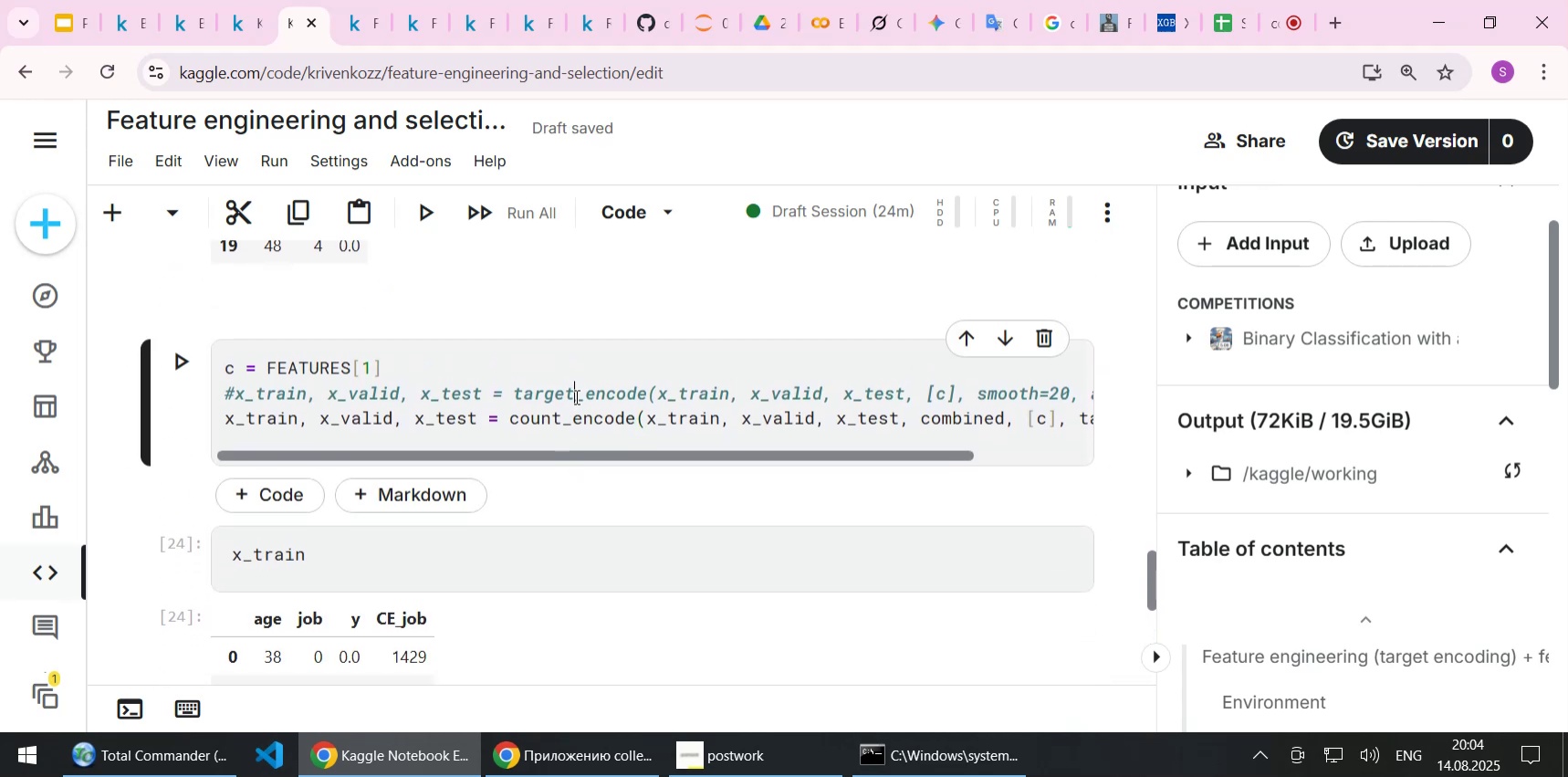 
key(Home)
 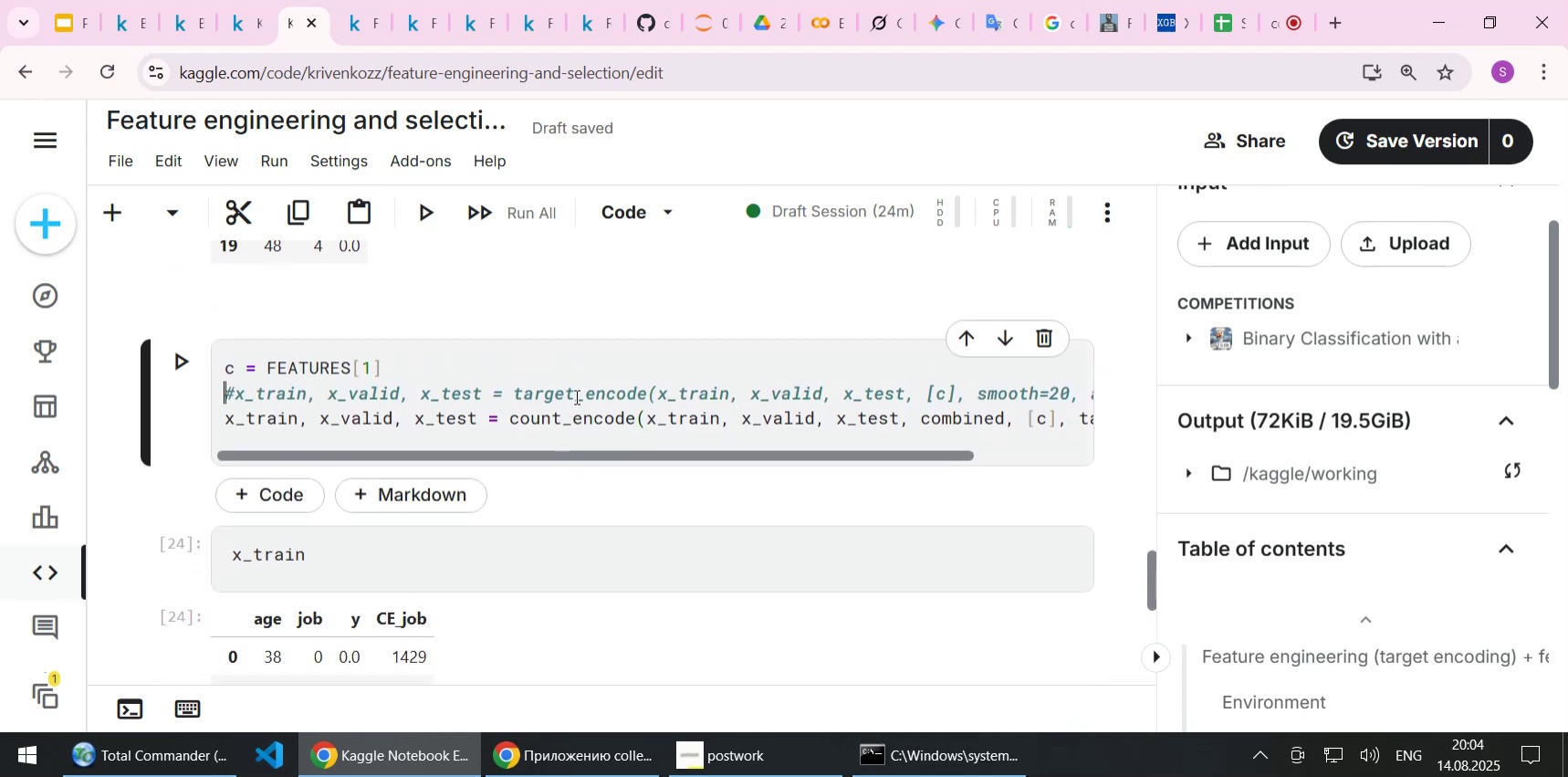 
key(Delete)
 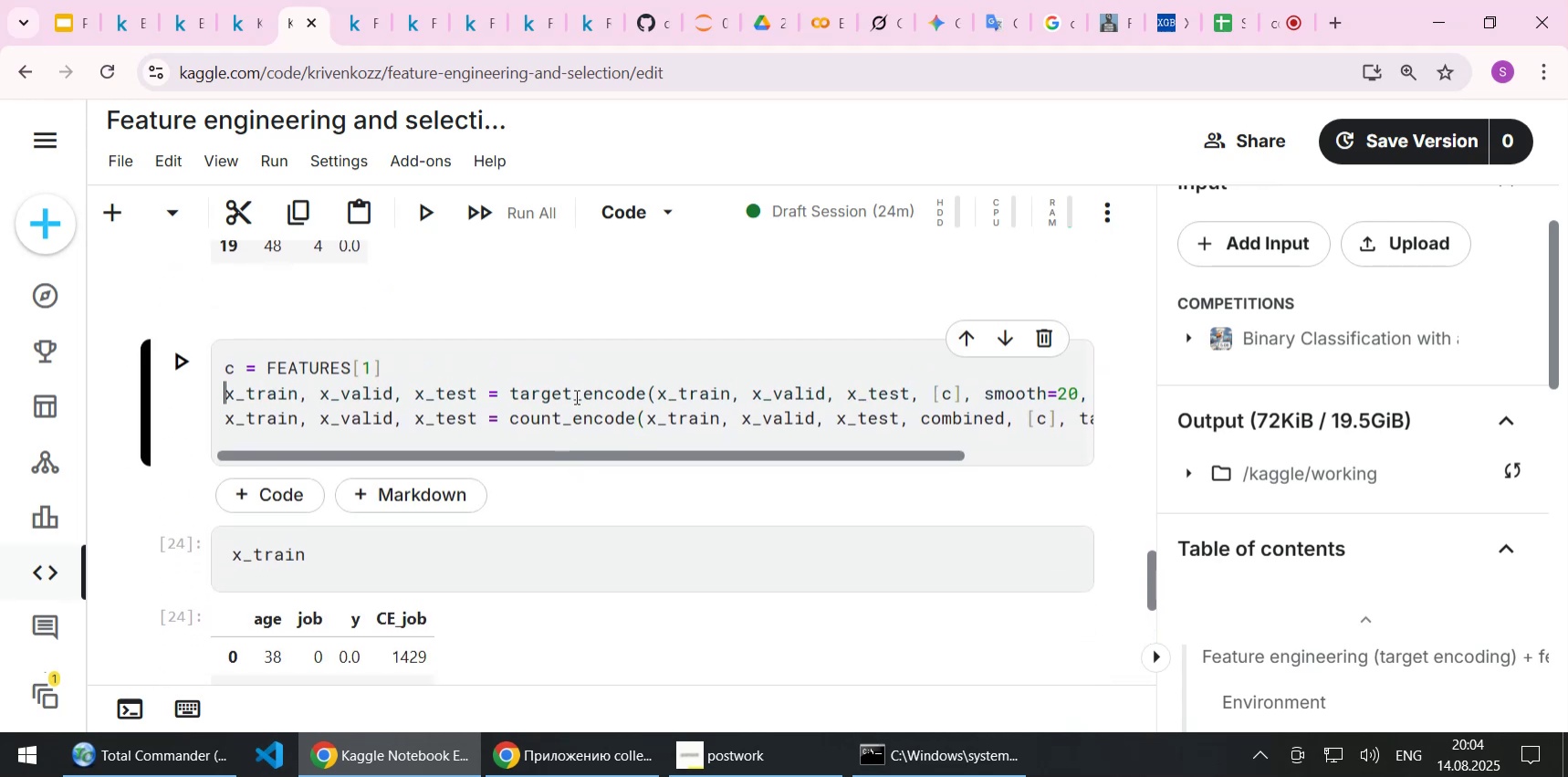 
key(Shift+ShiftLeft)
 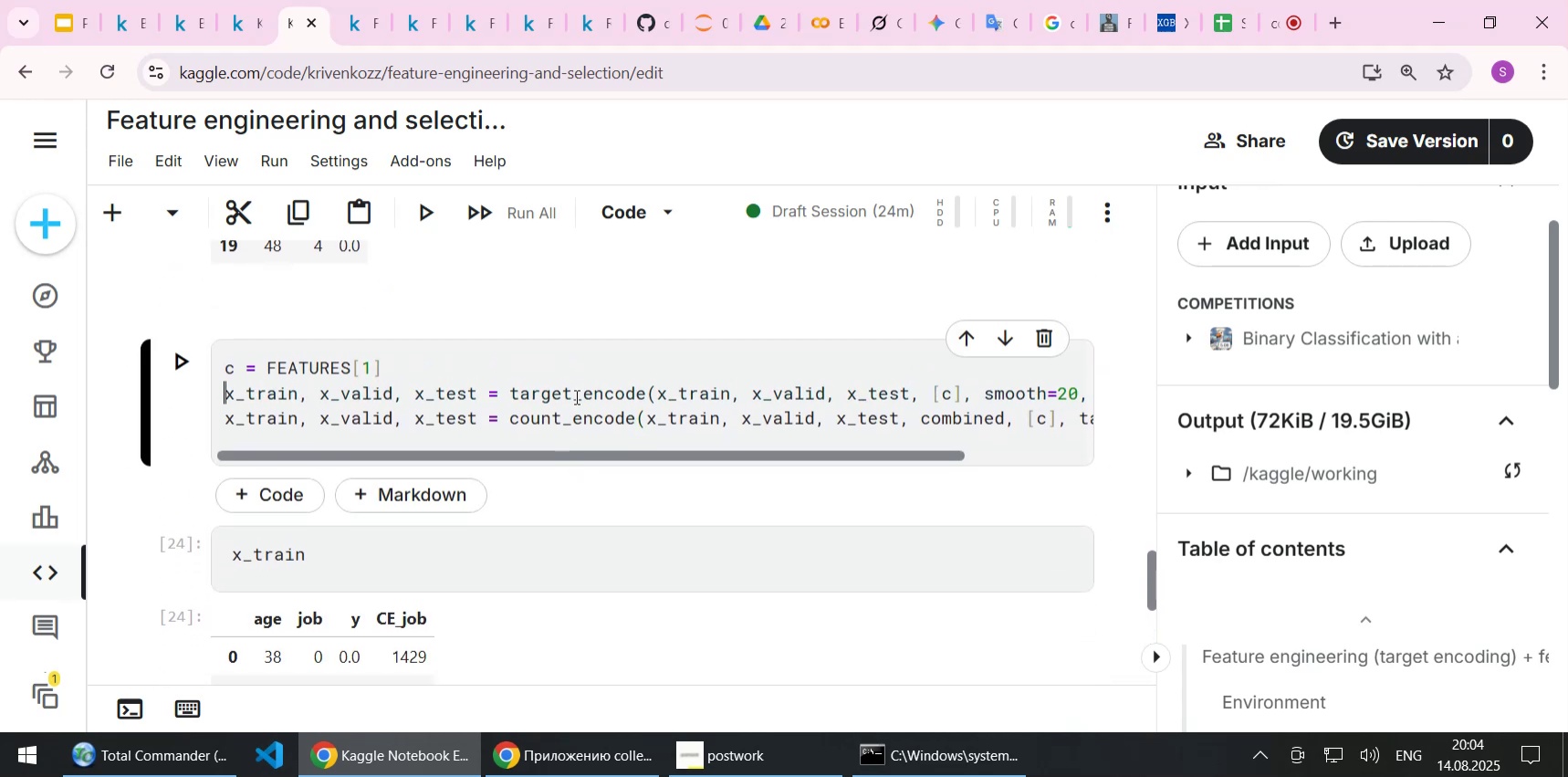 
key(Shift+Enter)
 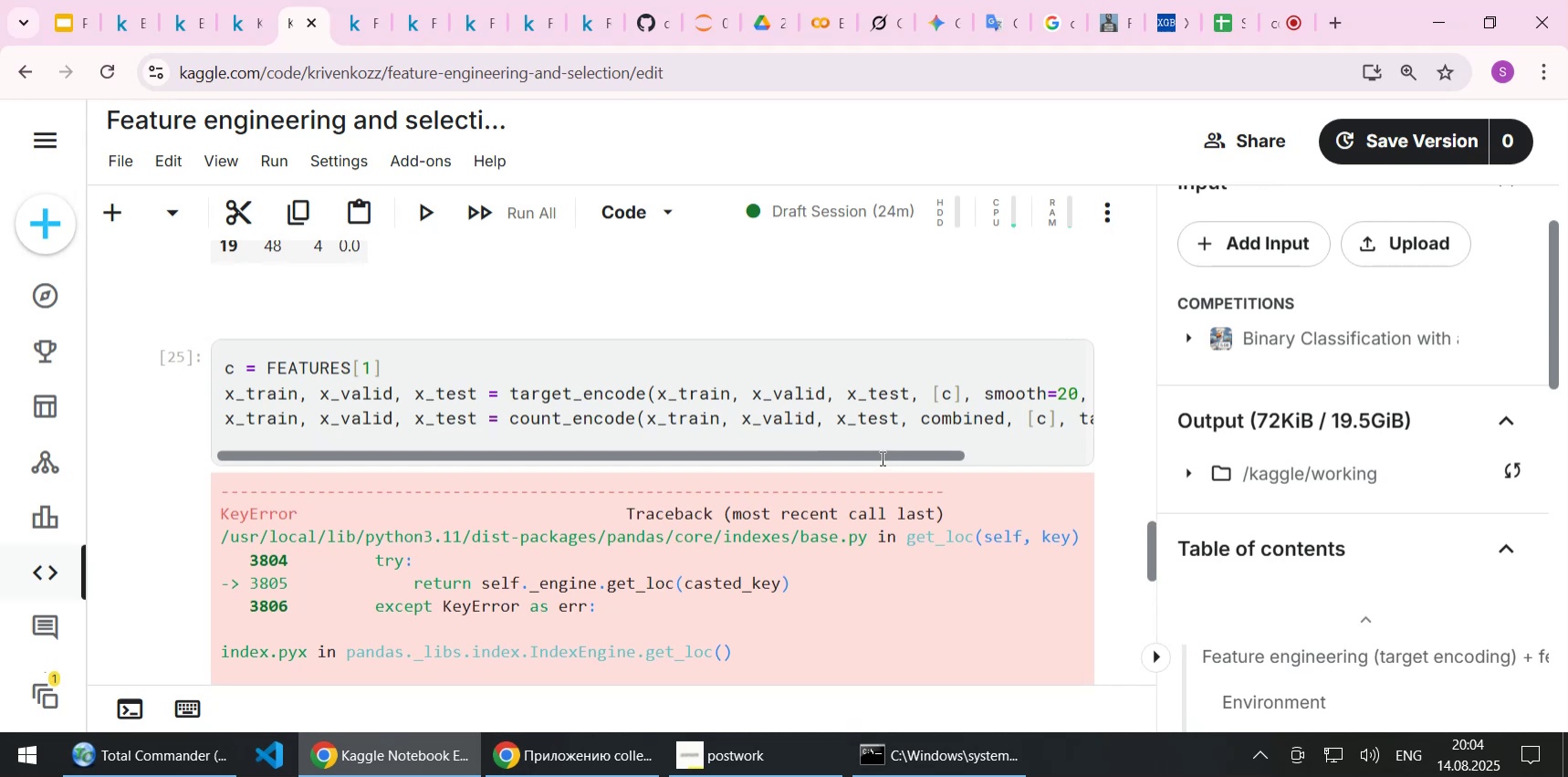 
left_click_drag(start_coordinate=[882, 456], to_coordinate=[555, 456])
 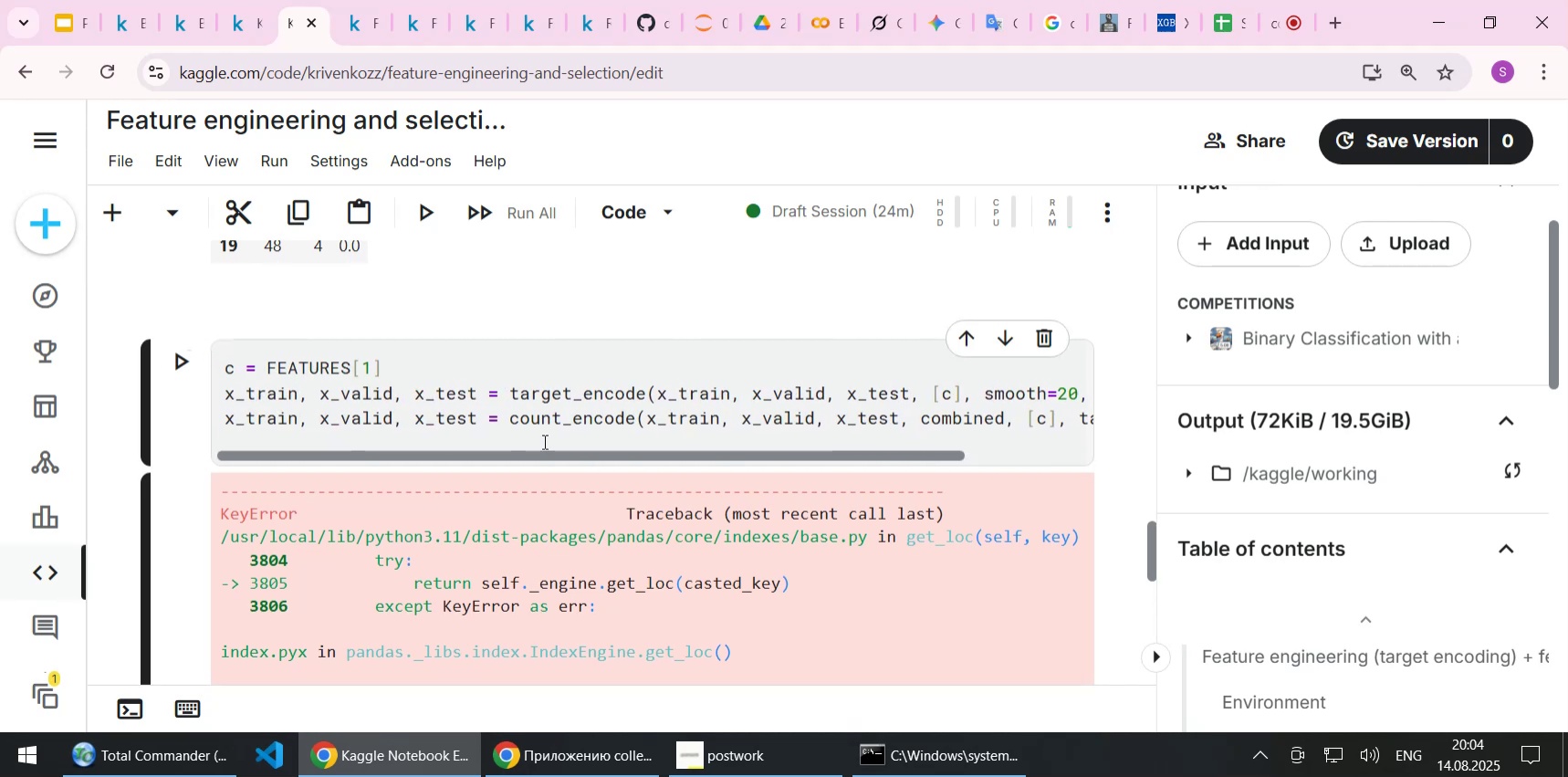 
scroll: coordinate [513, 472], scroll_direction: up, amount: 9.0
 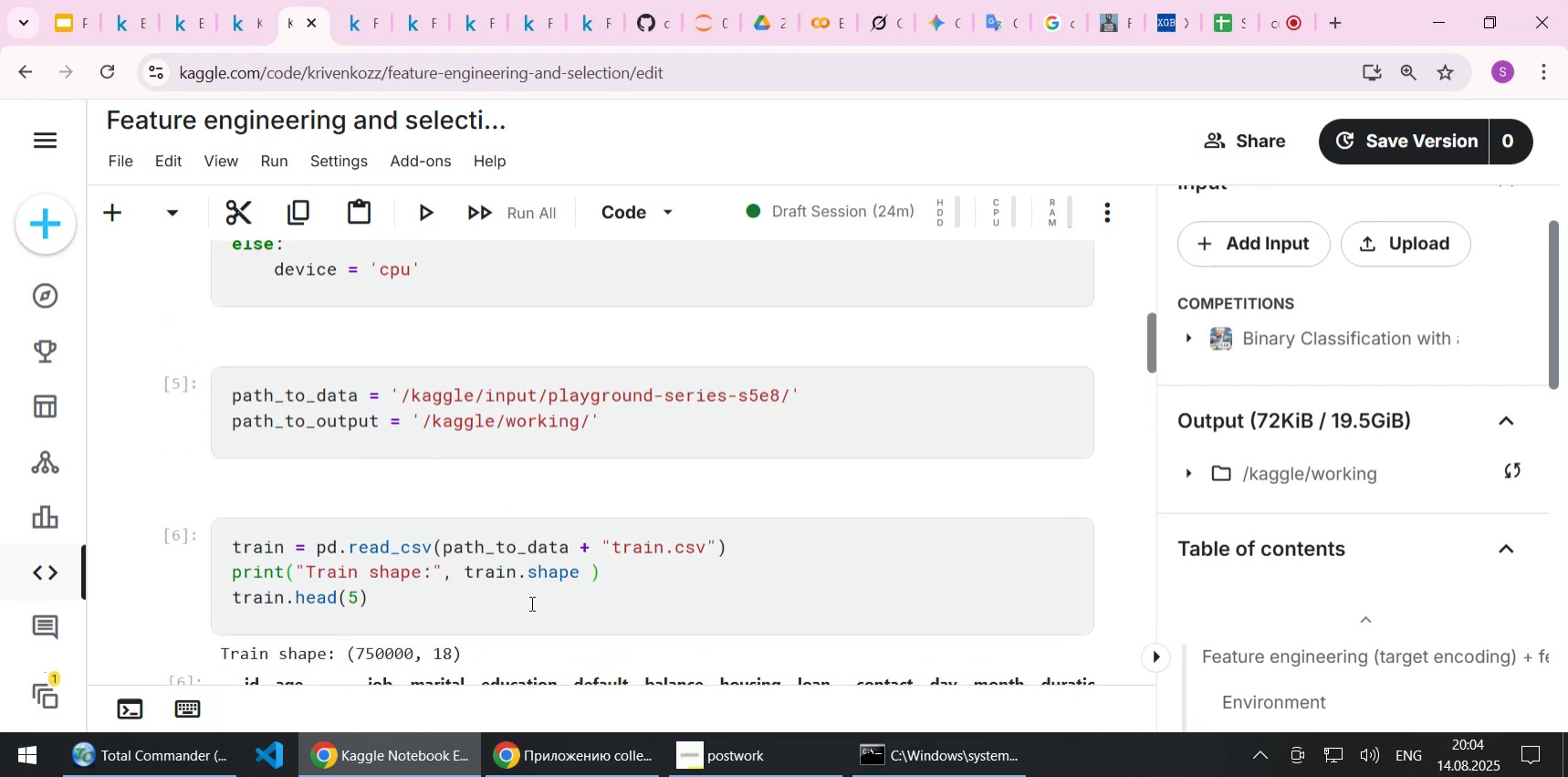 
left_click([530, 603])
 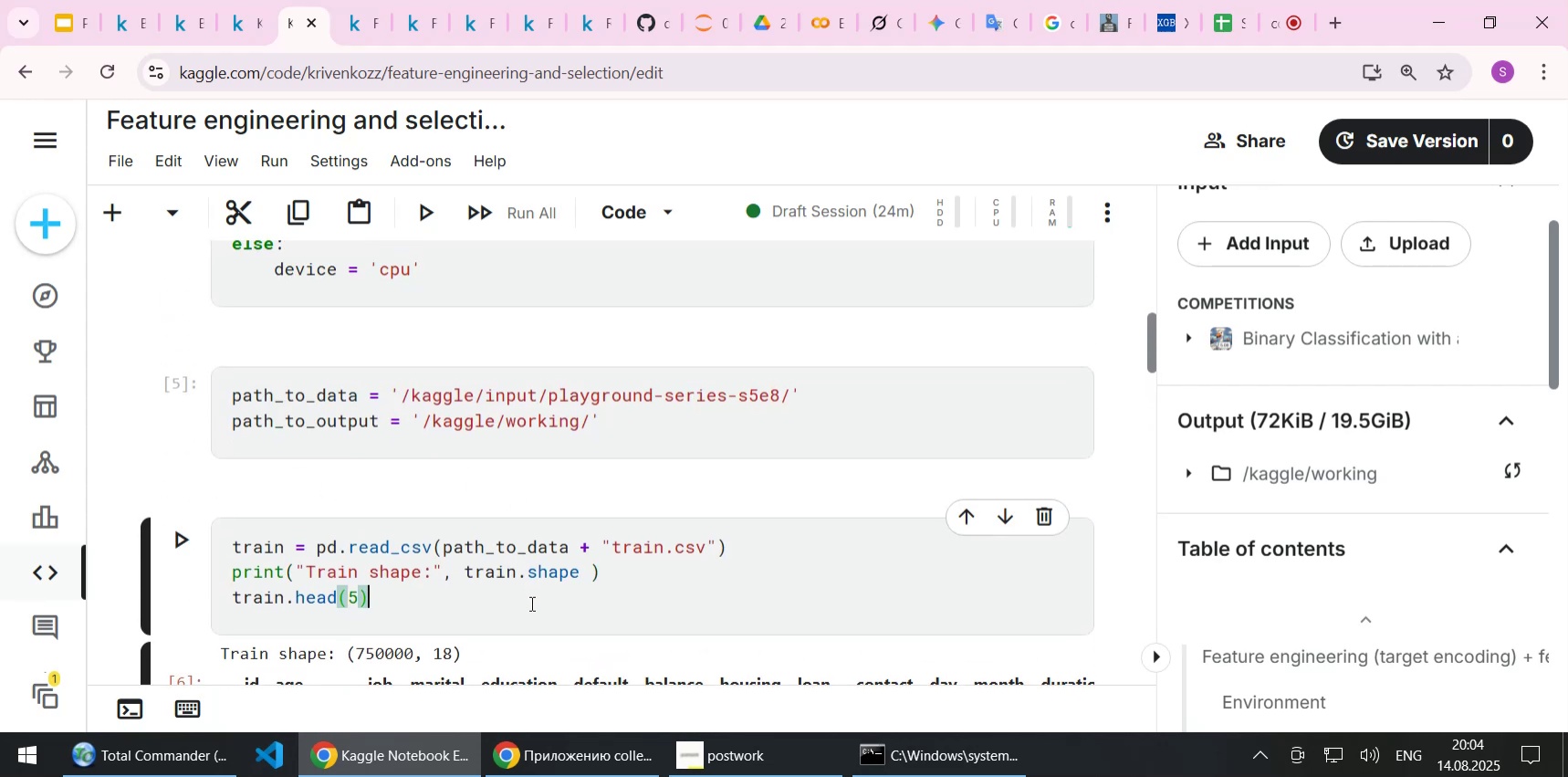 
key(Shift+Enter)
 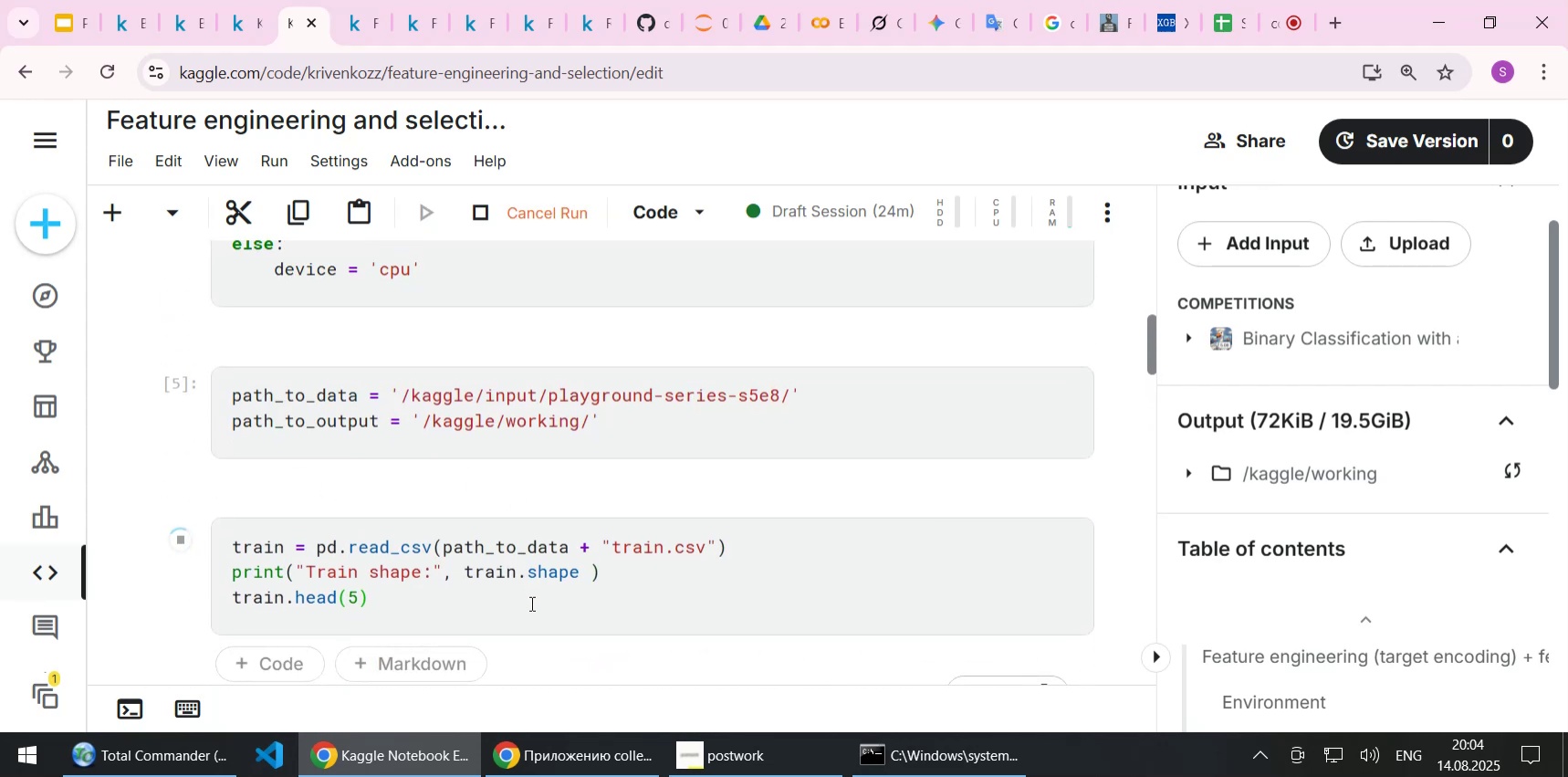 
scroll: coordinate [530, 603], scroll_direction: down, amount: 5.0
 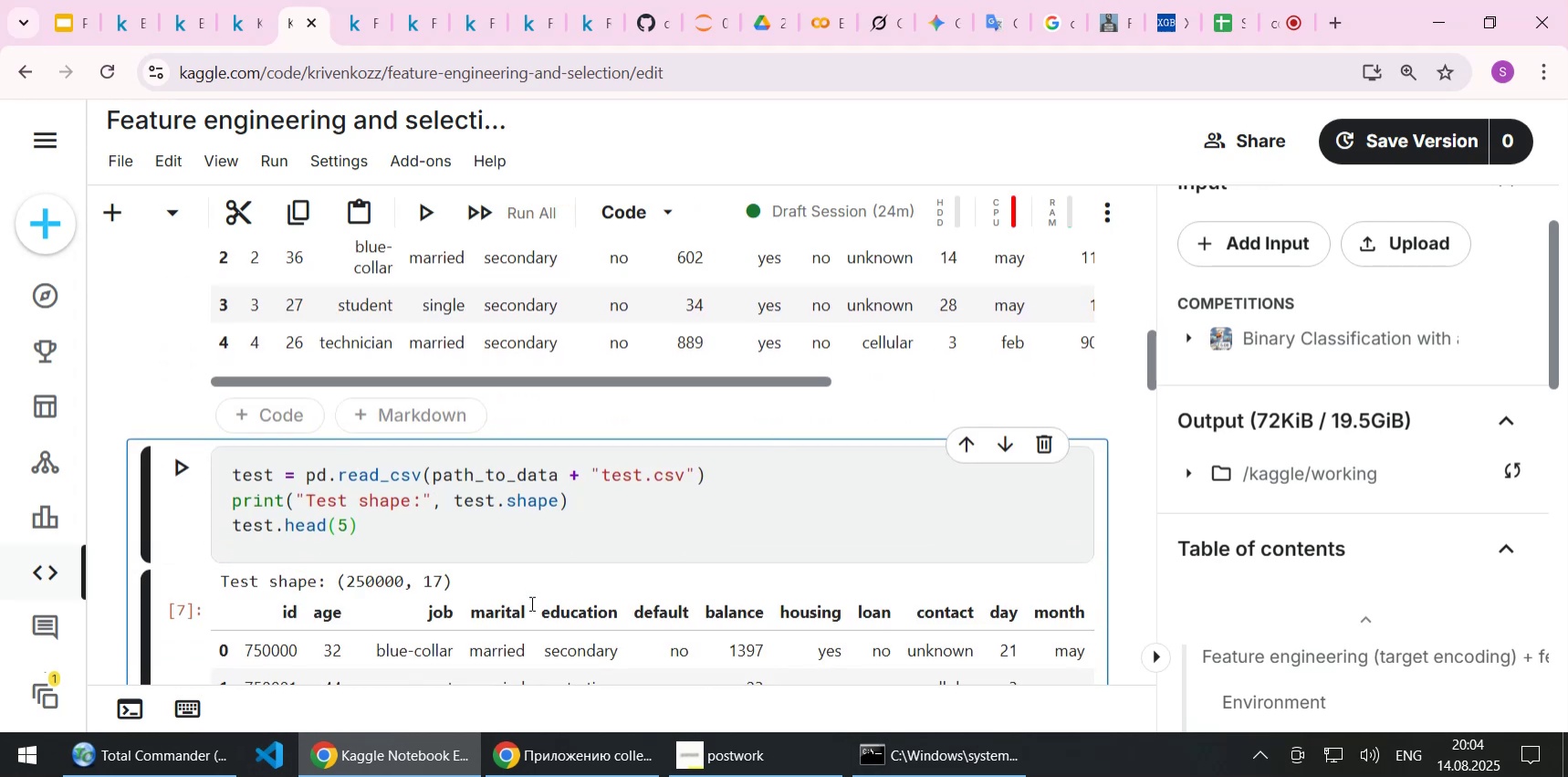 
key(Shift+Enter)
 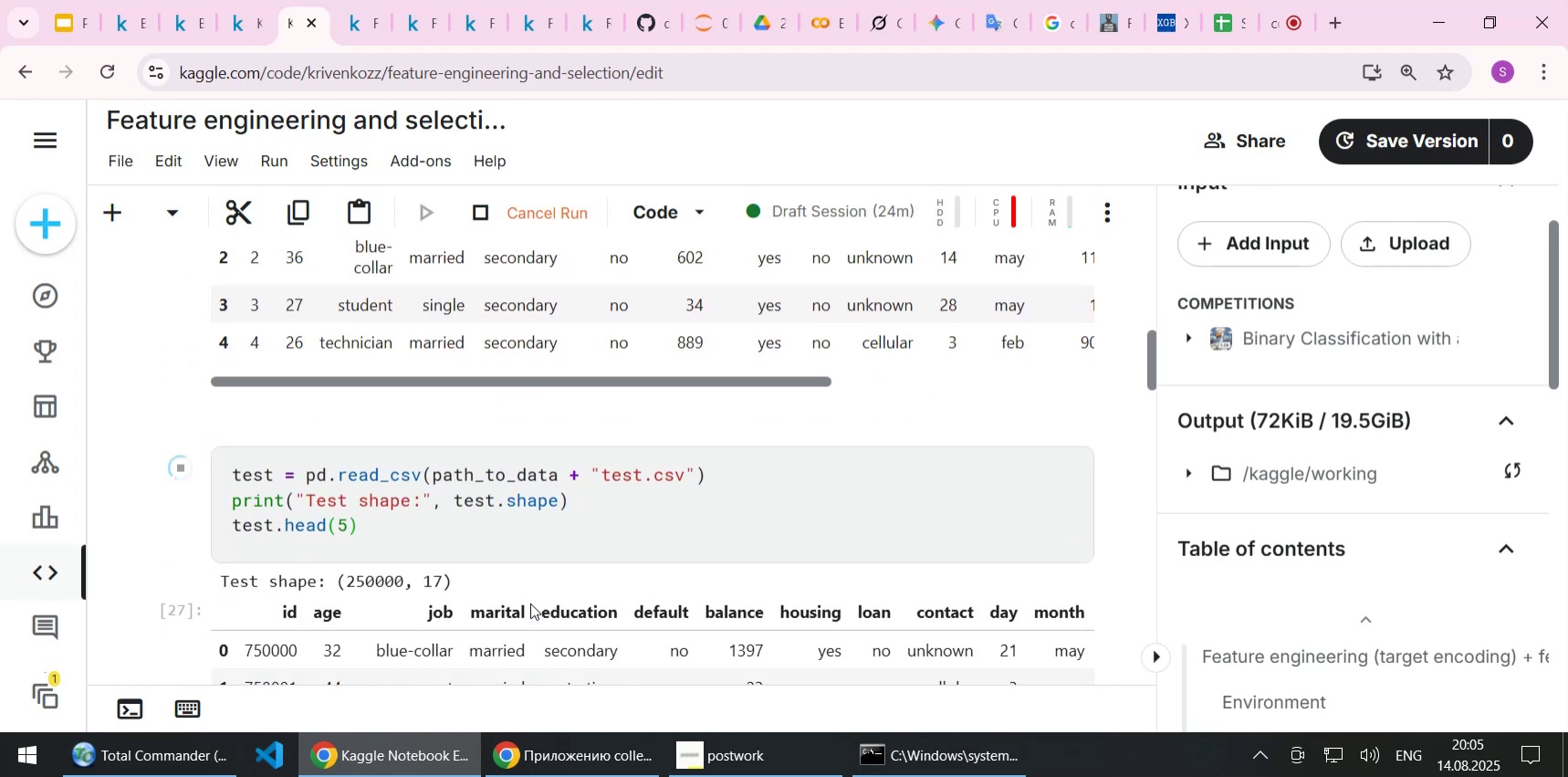 
scroll: coordinate [530, 603], scroll_direction: down, amount: 5.0
 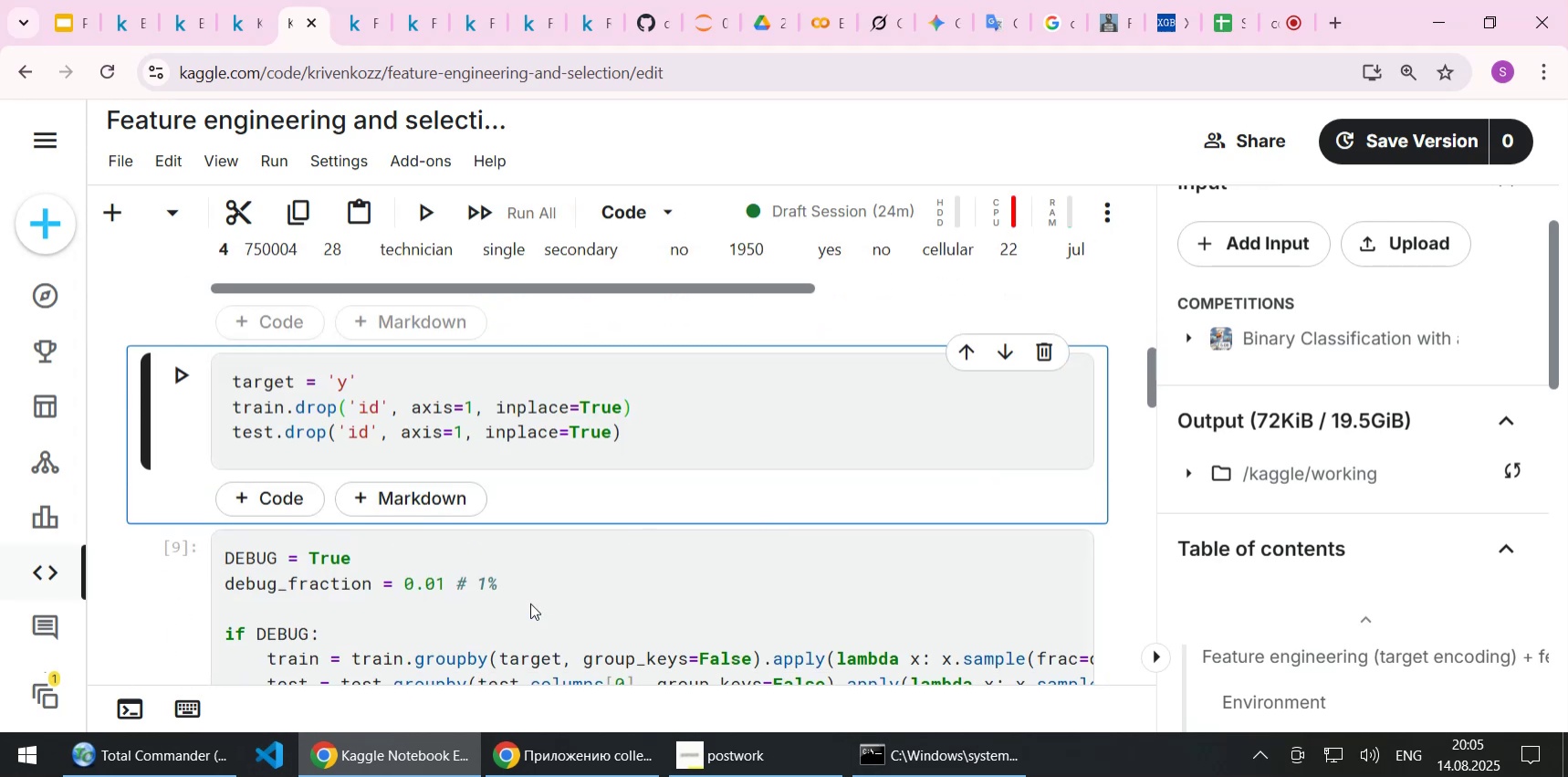 
key(Shift+Enter)
 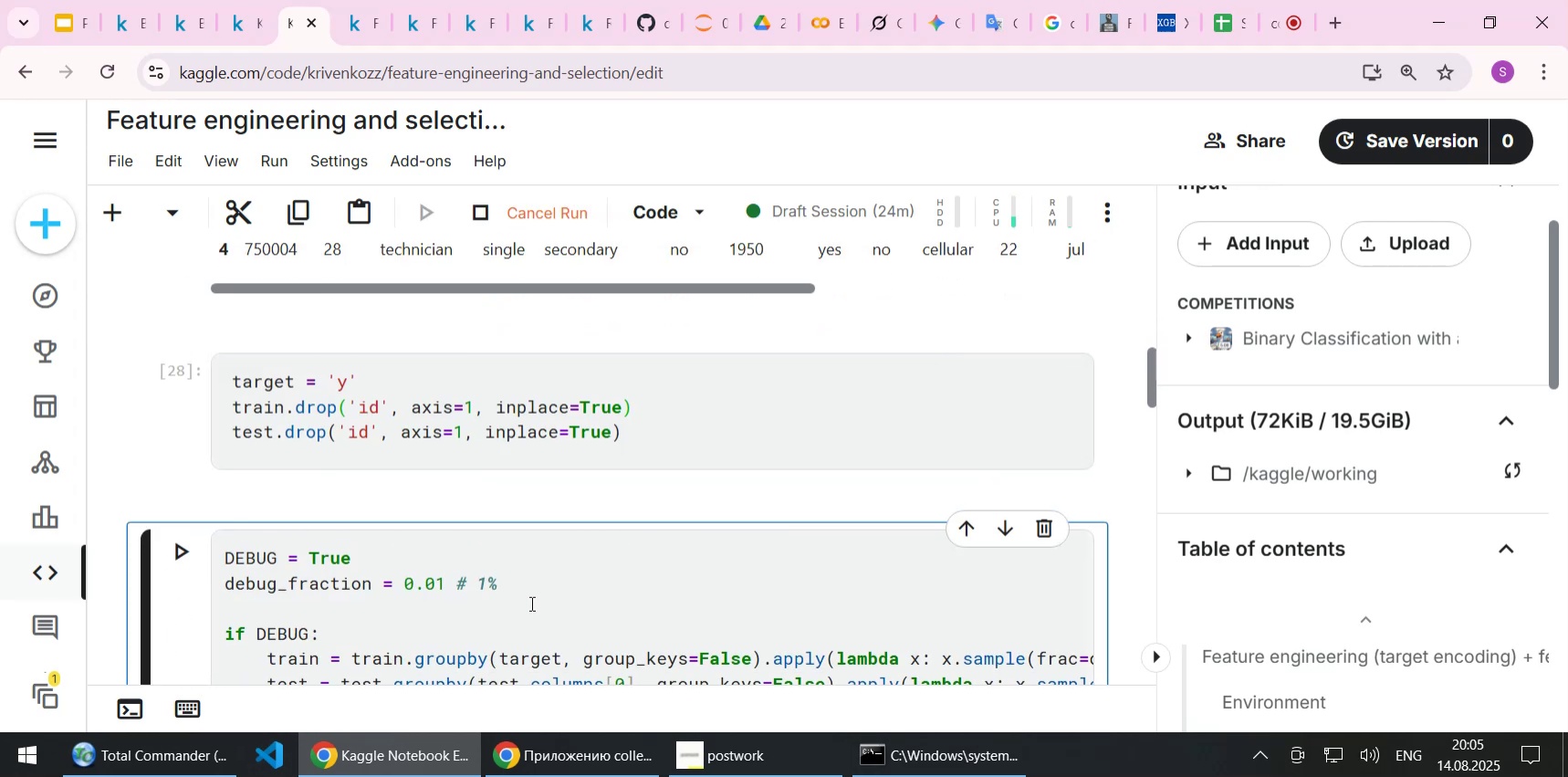 
key(Shift+ShiftLeft)
 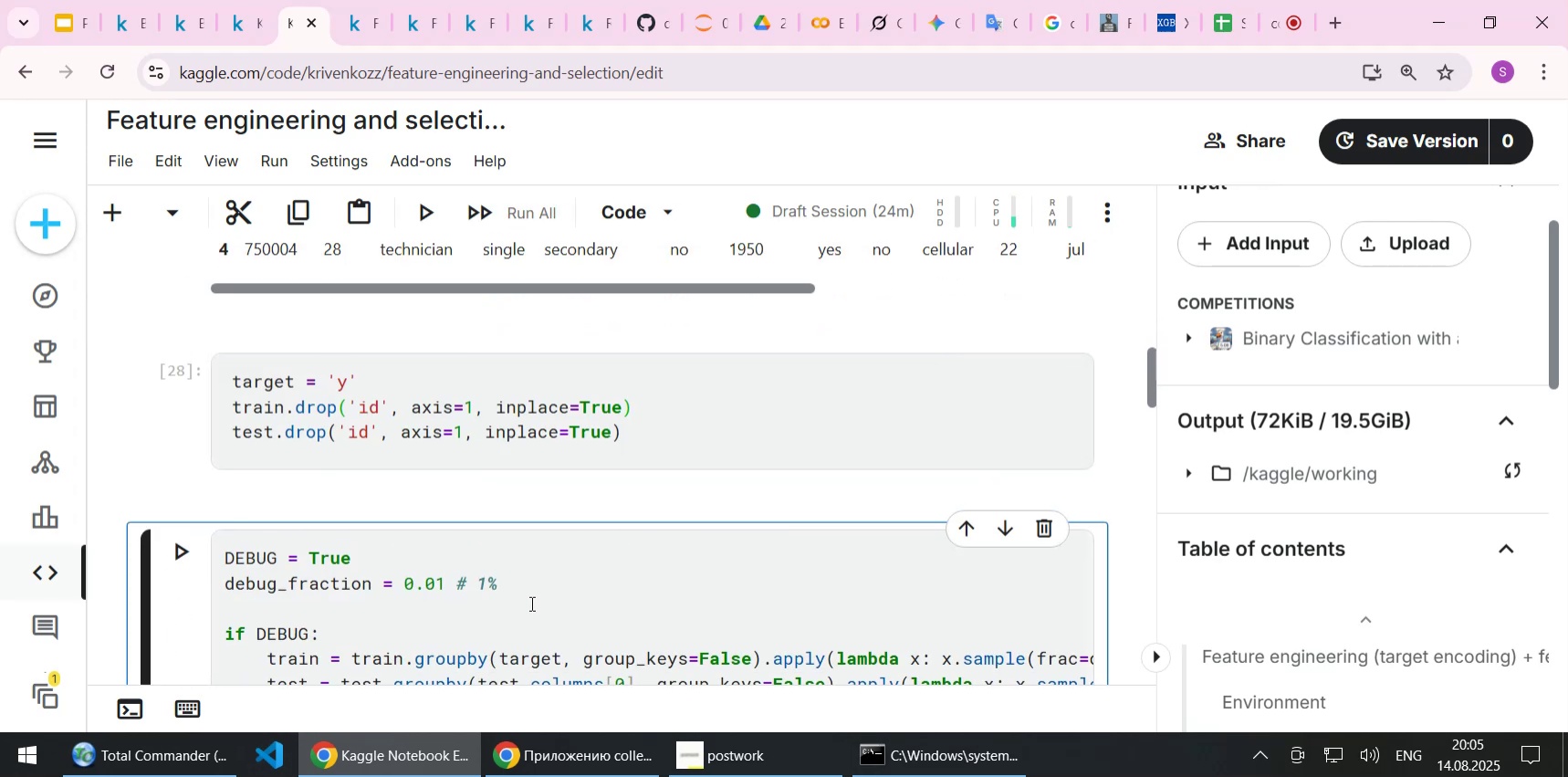 
key(Shift+Enter)
 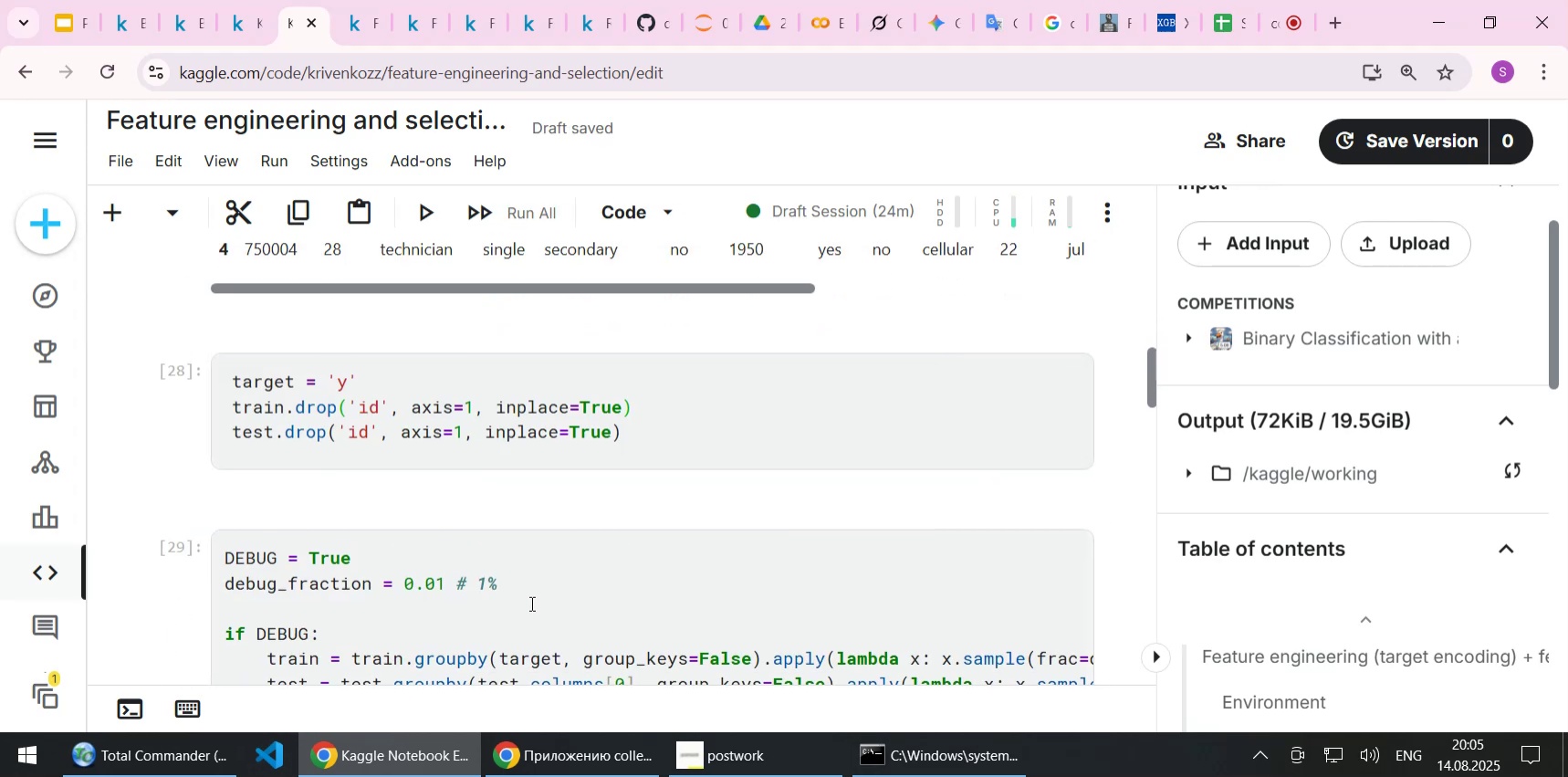 
wait(8.12)
 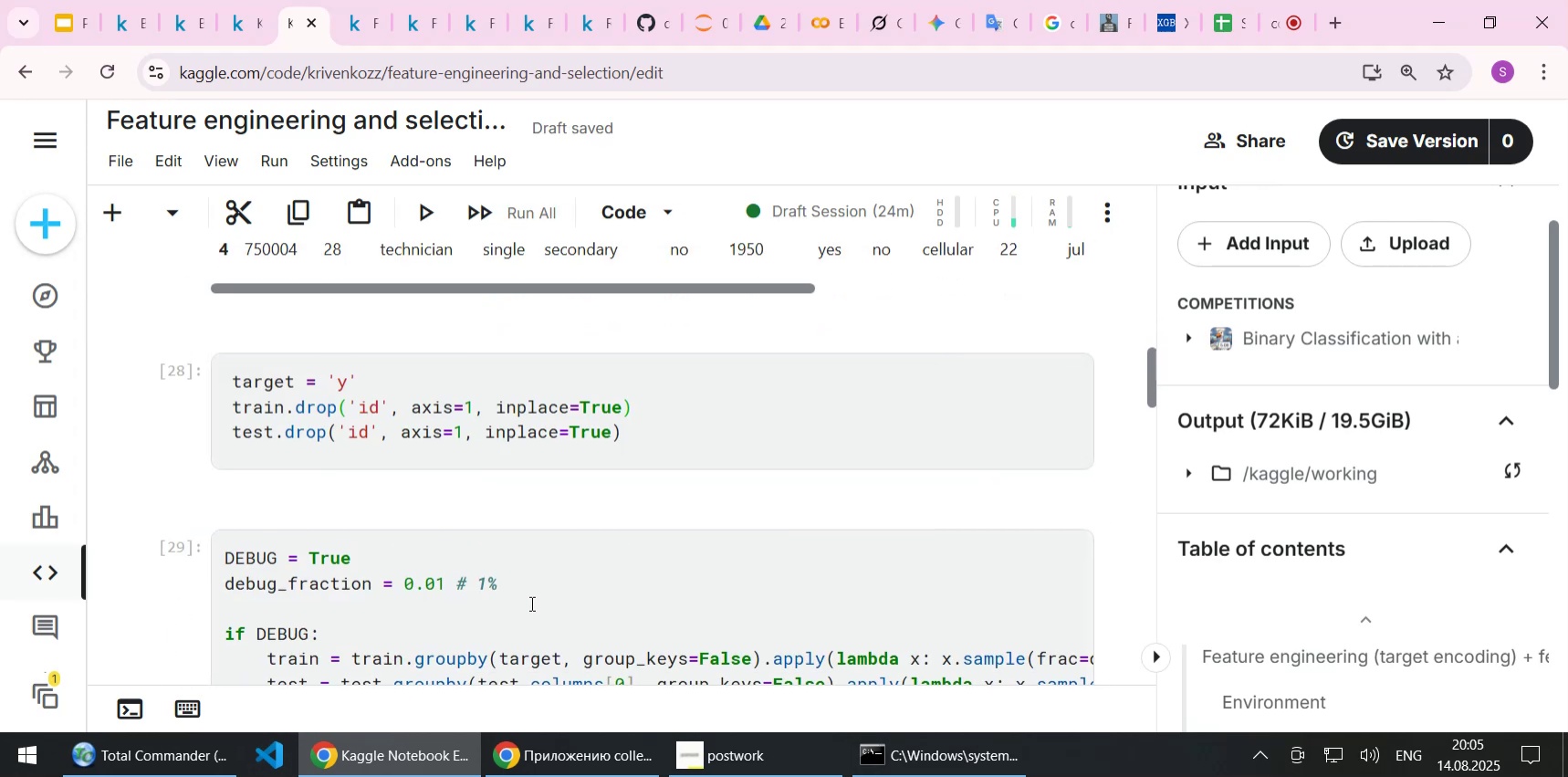 
scroll: coordinate [529, 607], scroll_direction: down, amount: 4.0
 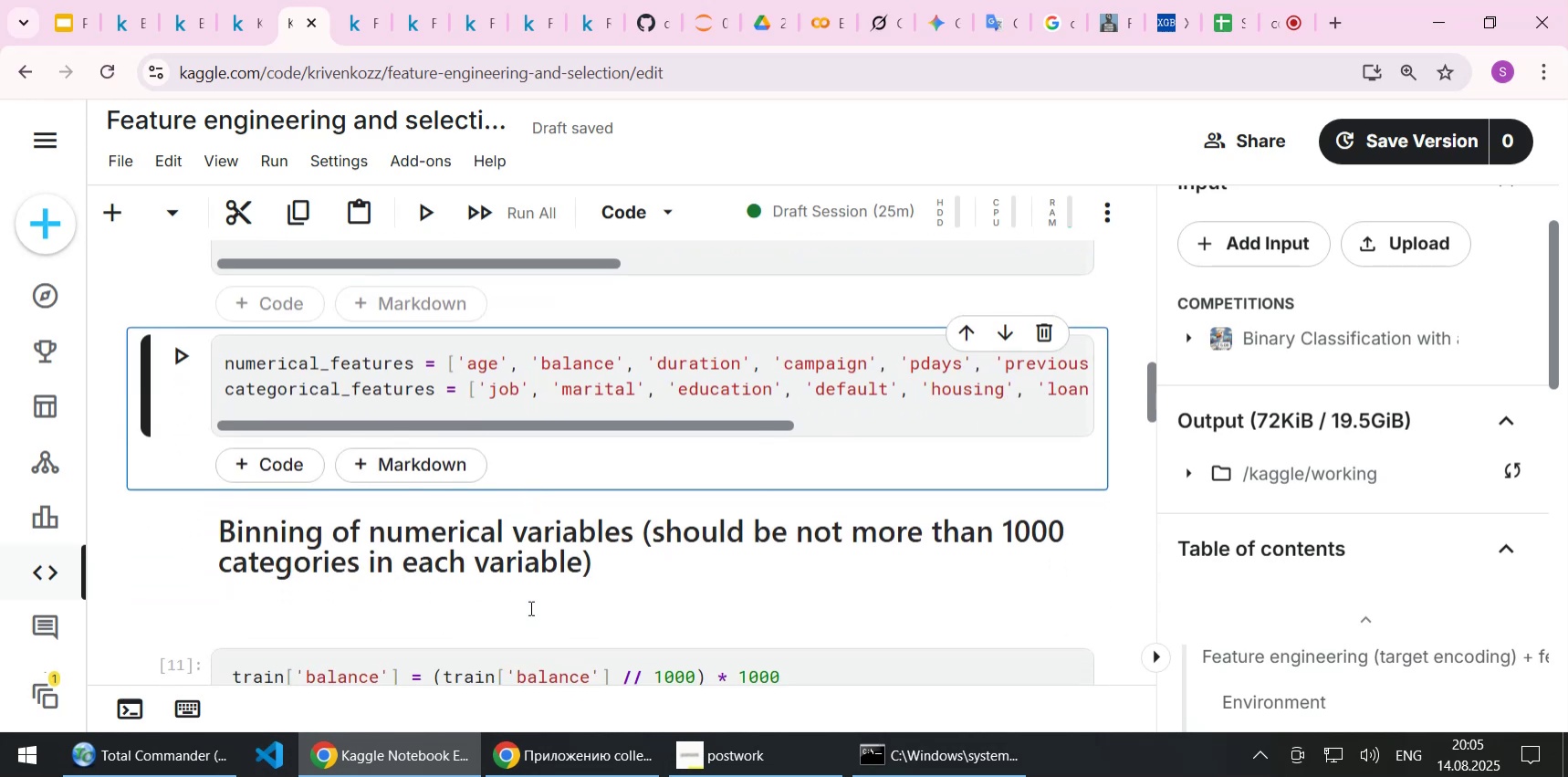 
hold_key(key=ShiftLeft, duration=0.73)
 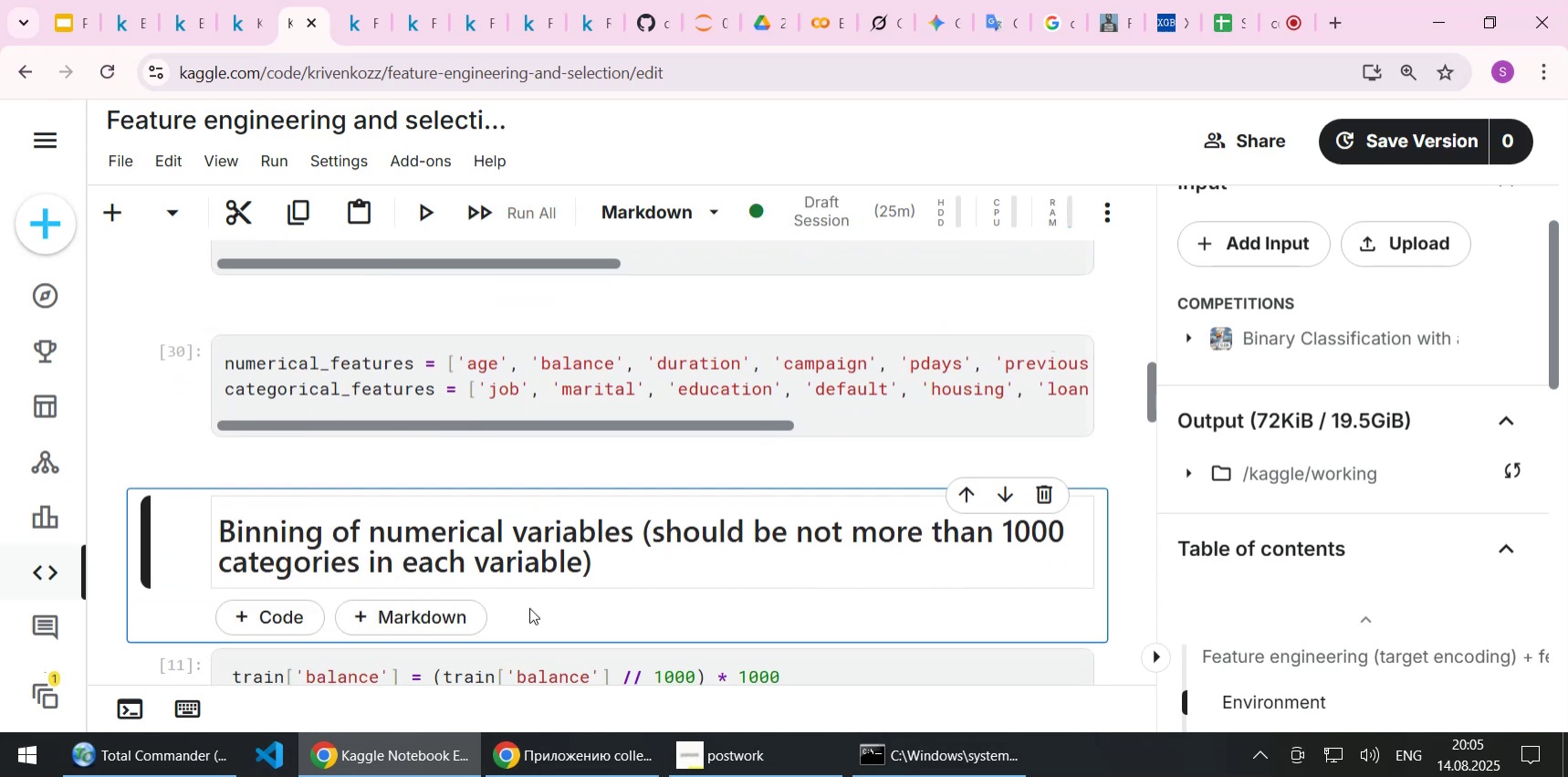 
hold_key(key=Enter, duration=0.33)
 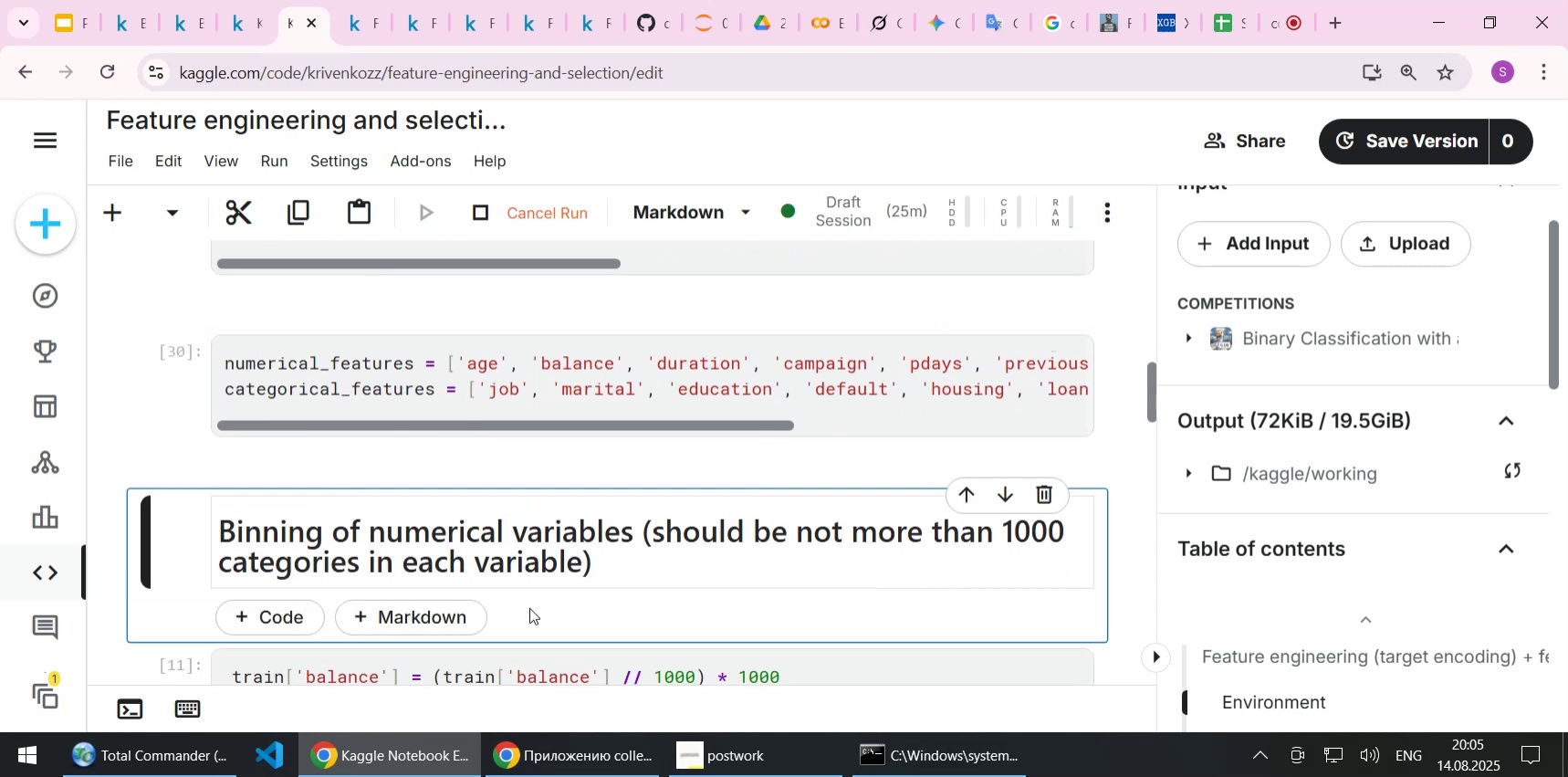 
key(Shift+Enter)
 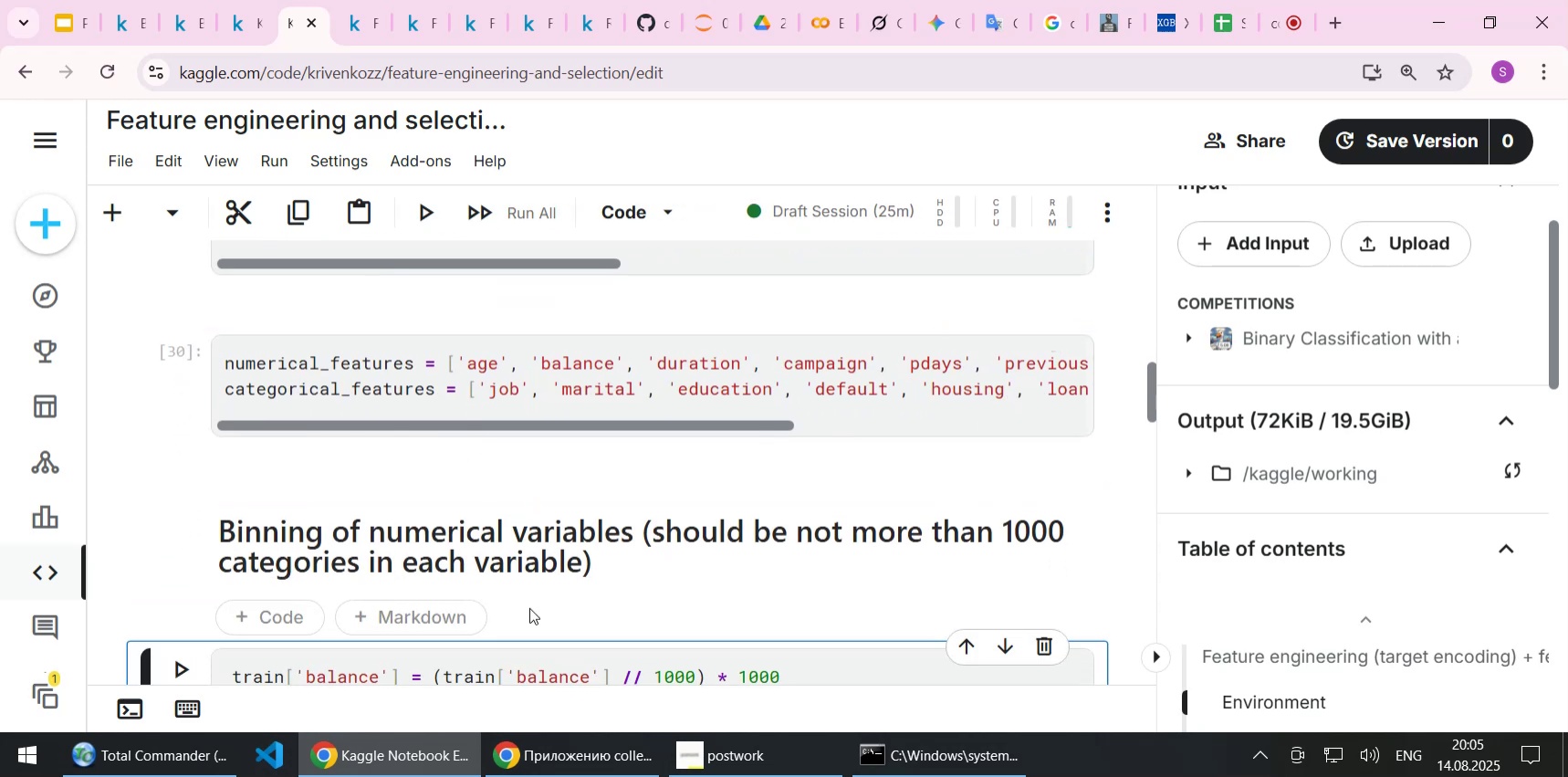 
scroll: coordinate [529, 607], scroll_direction: down, amount: 2.0
 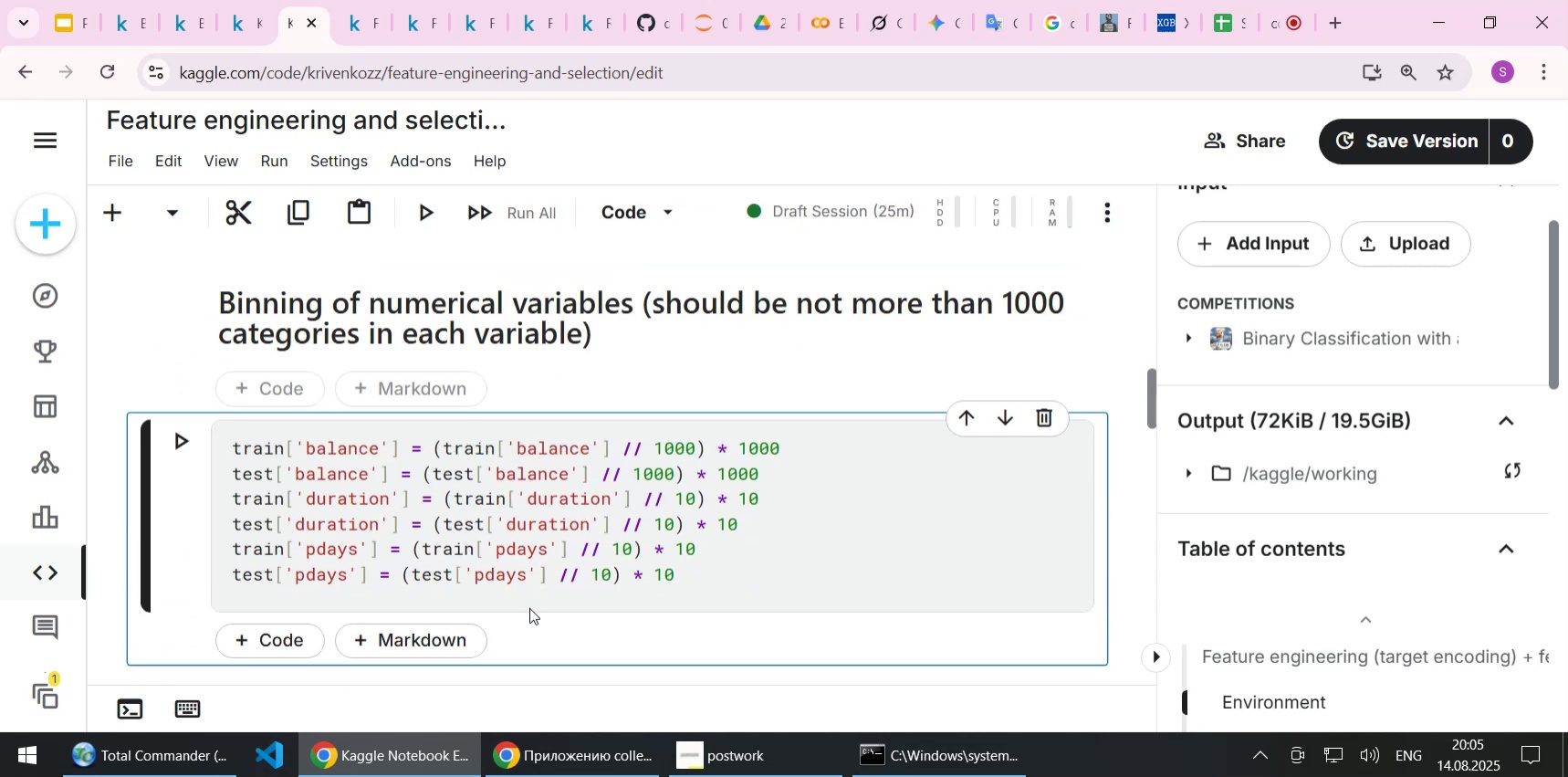 
key(Shift+Enter)
 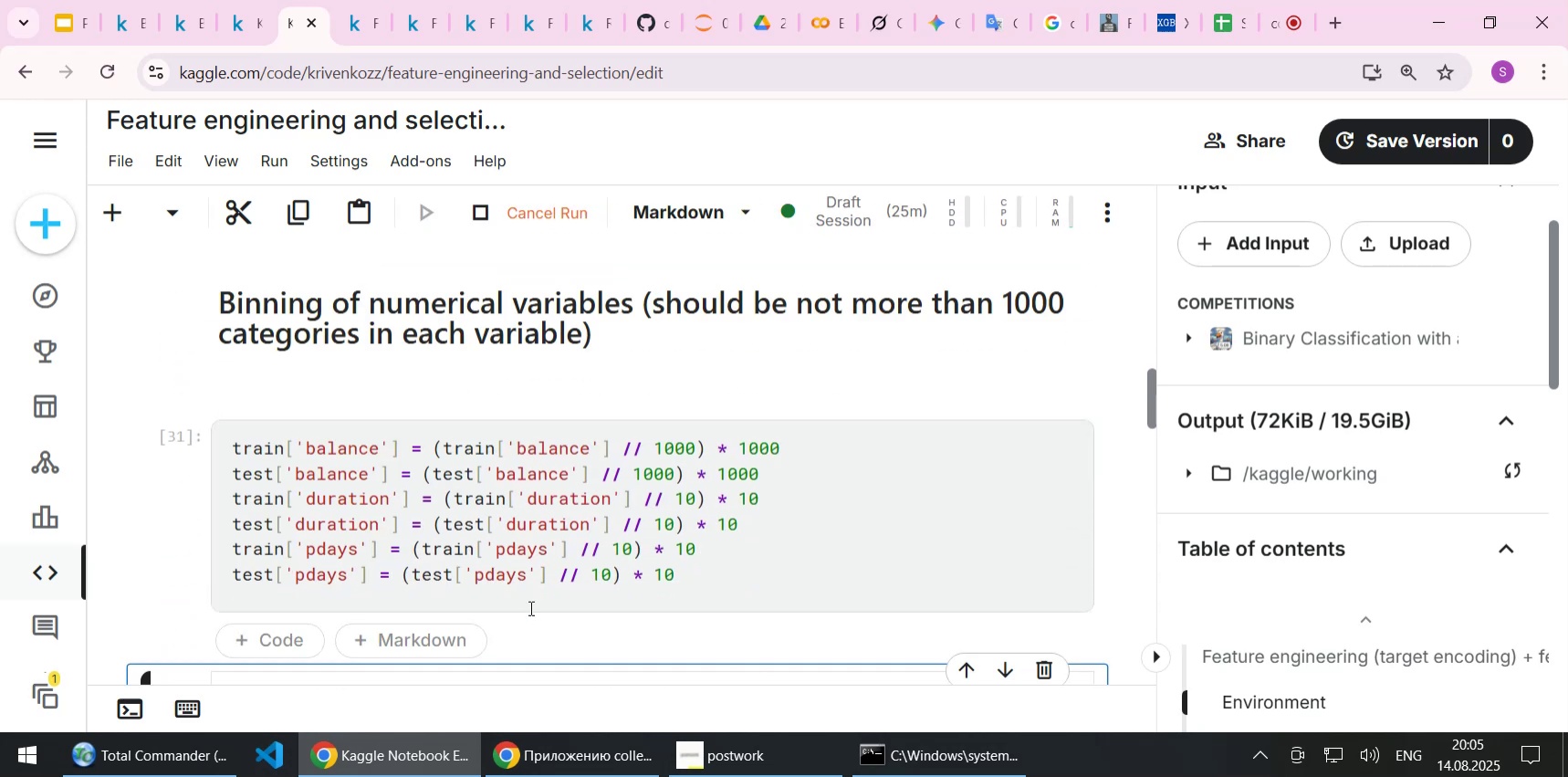 
scroll: coordinate [529, 607], scroll_direction: down, amount: 1.0
 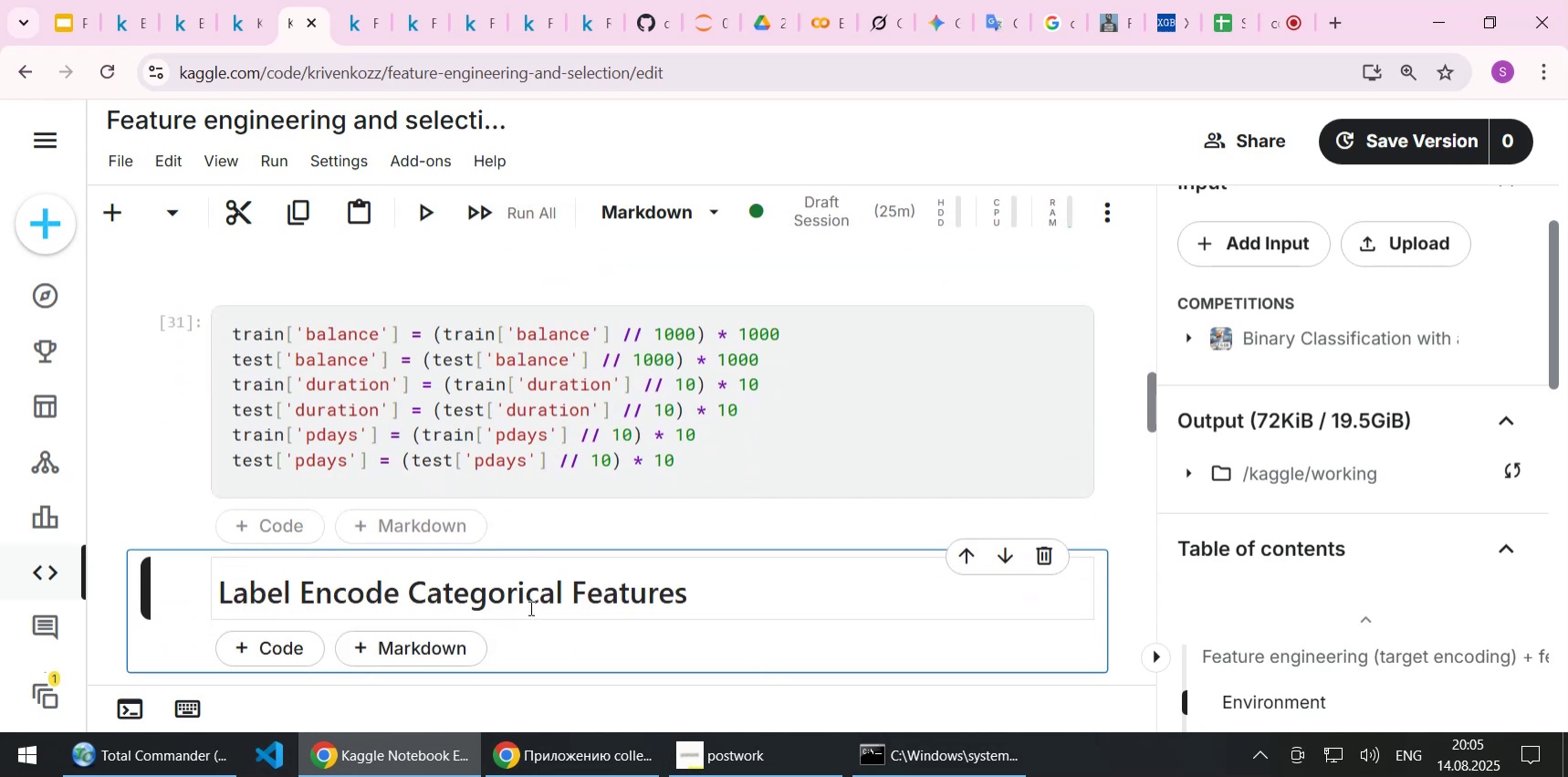 
key(Shift+Enter)
 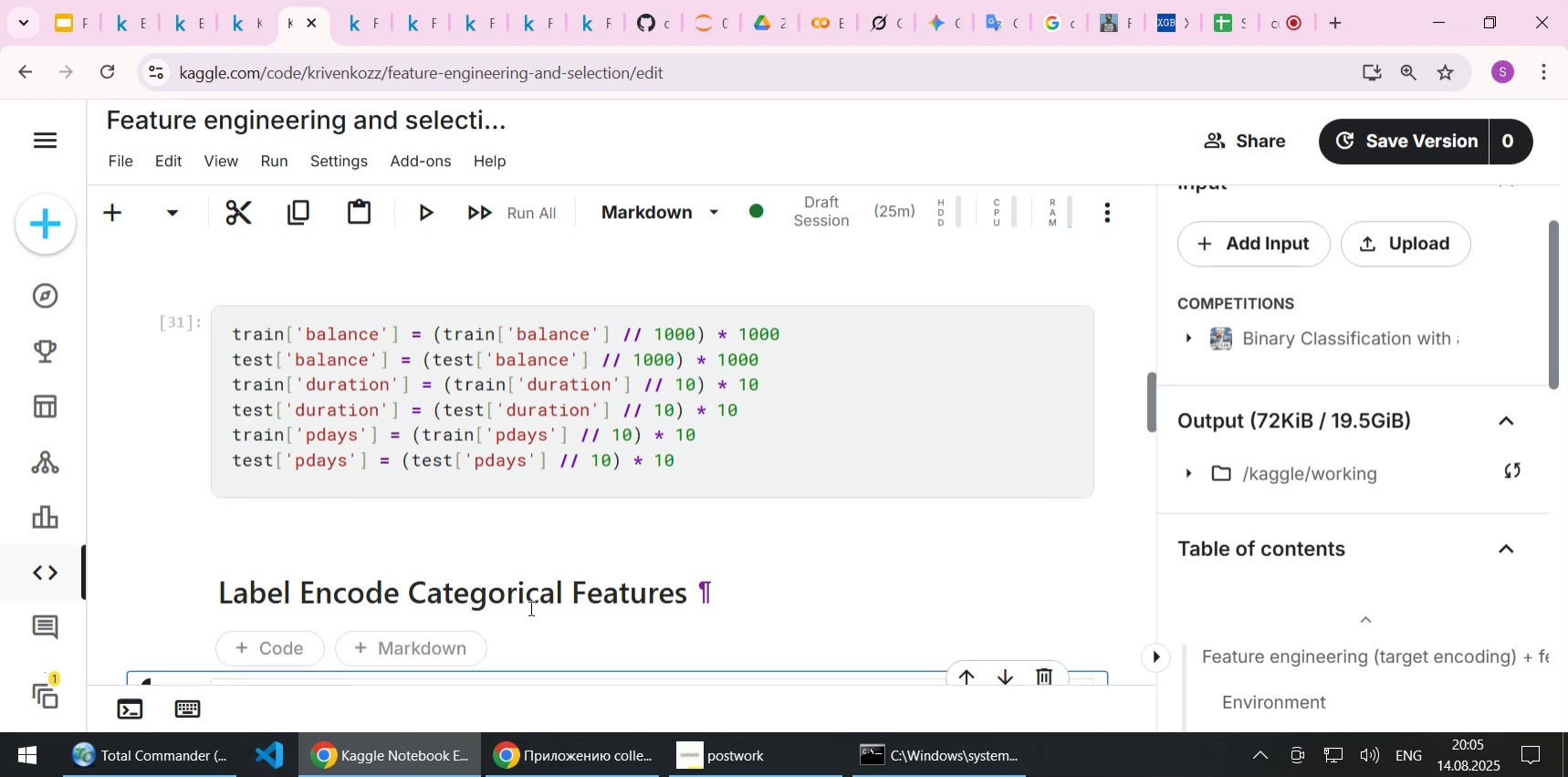 
scroll: coordinate [529, 607], scroll_direction: down, amount: 3.0
 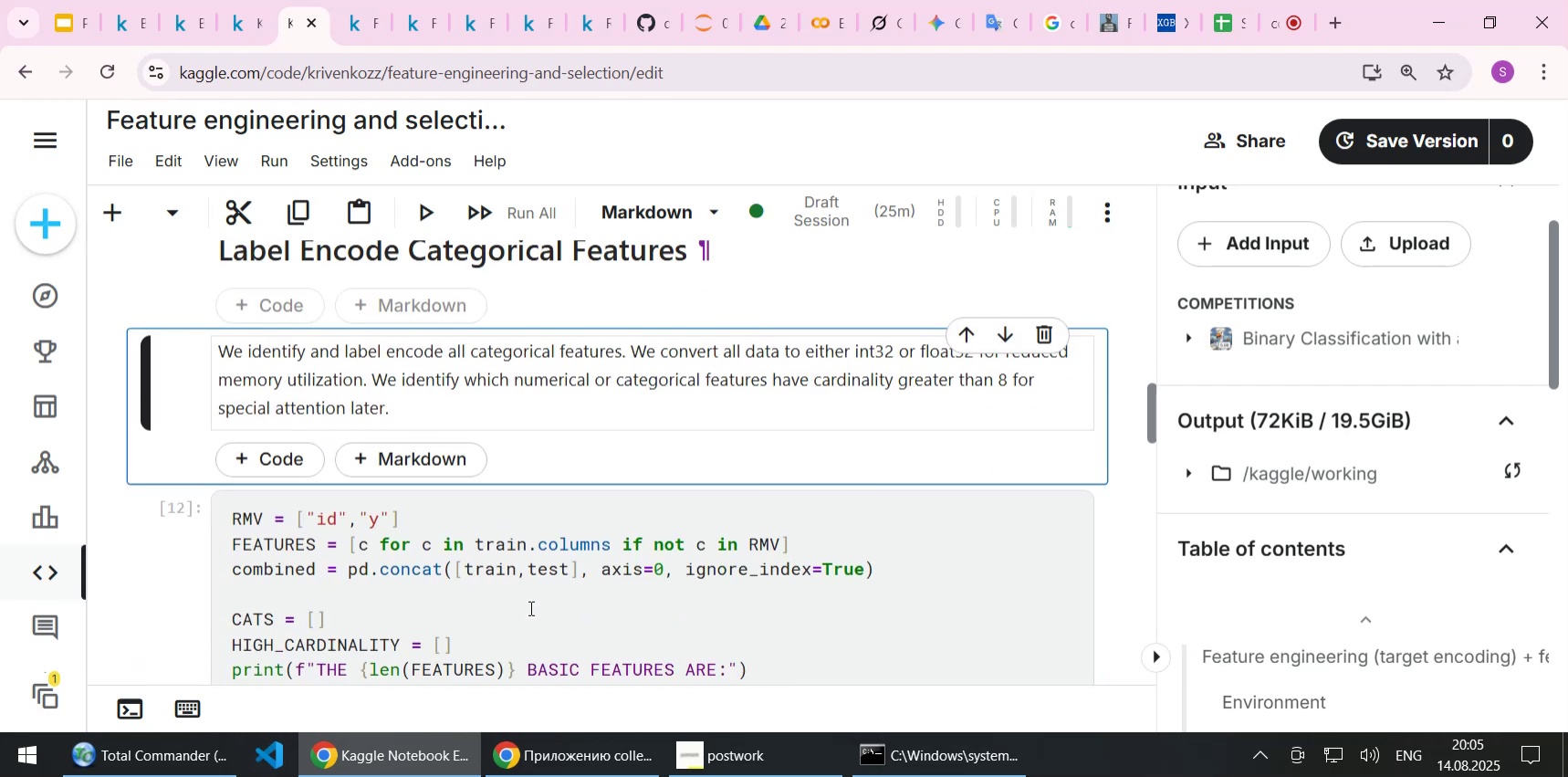 
hold_key(key=ShiftLeft, duration=1.52)
 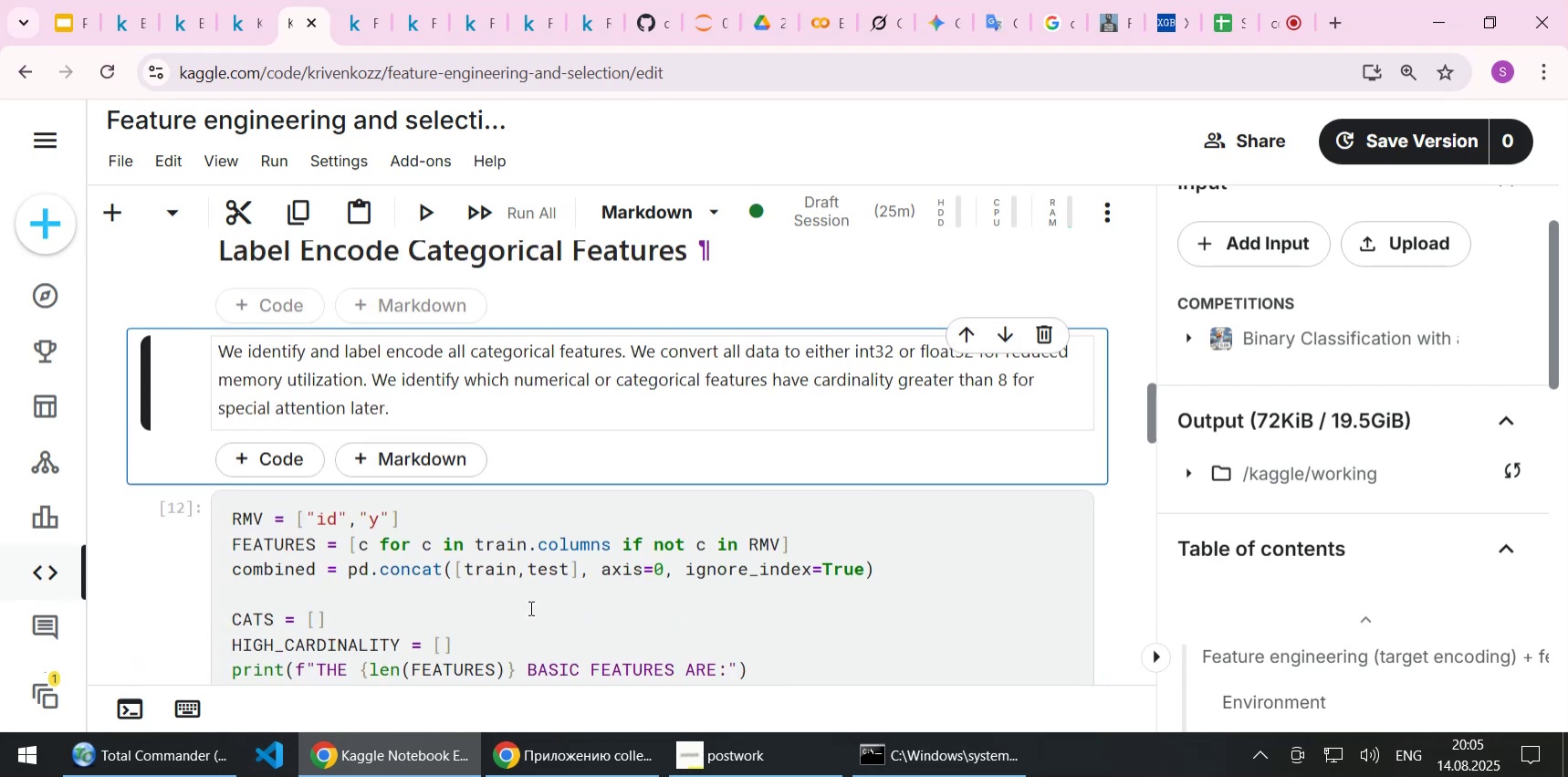 
key(Shift+Enter)
 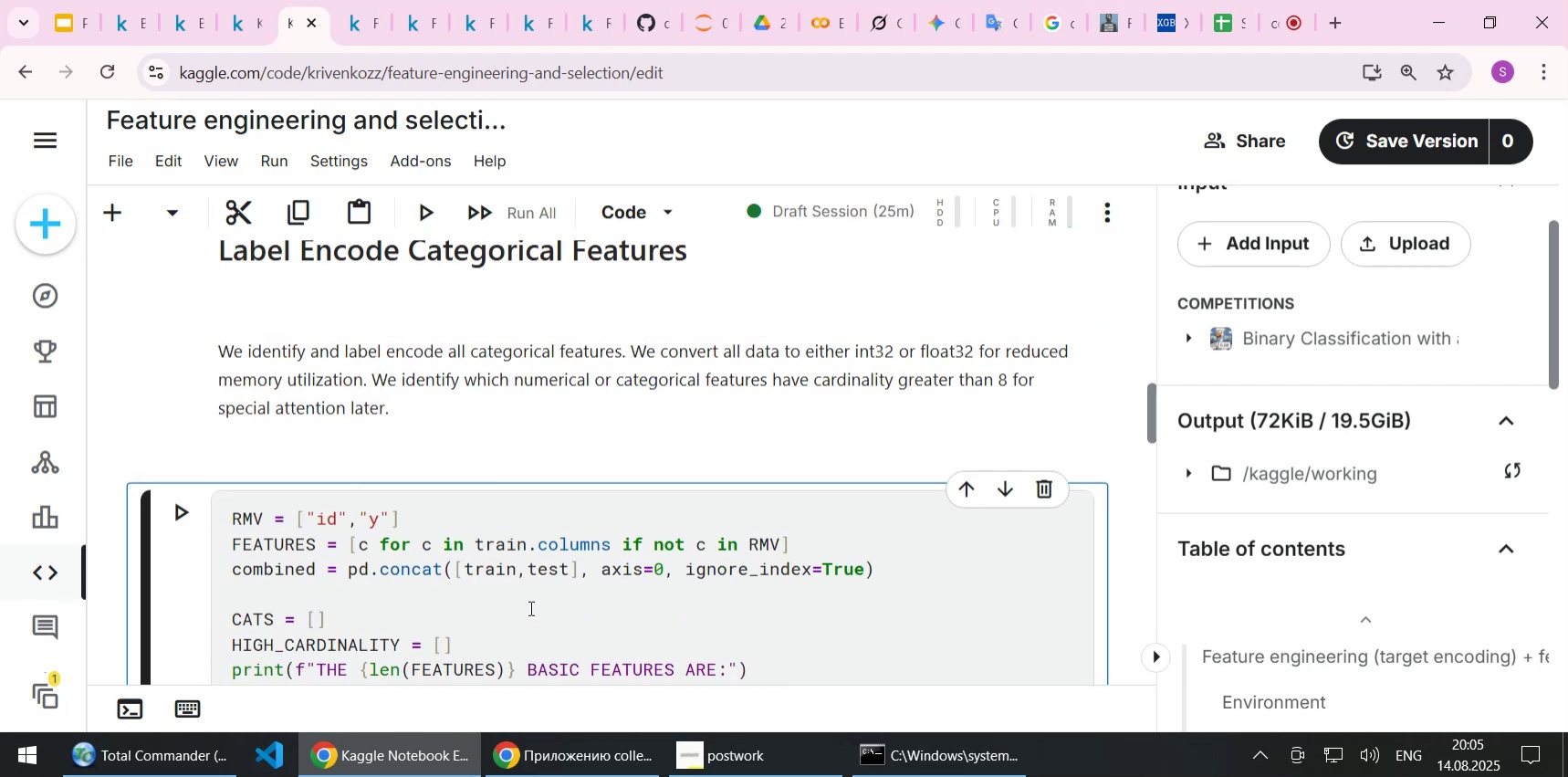 
key(Shift+Enter)
 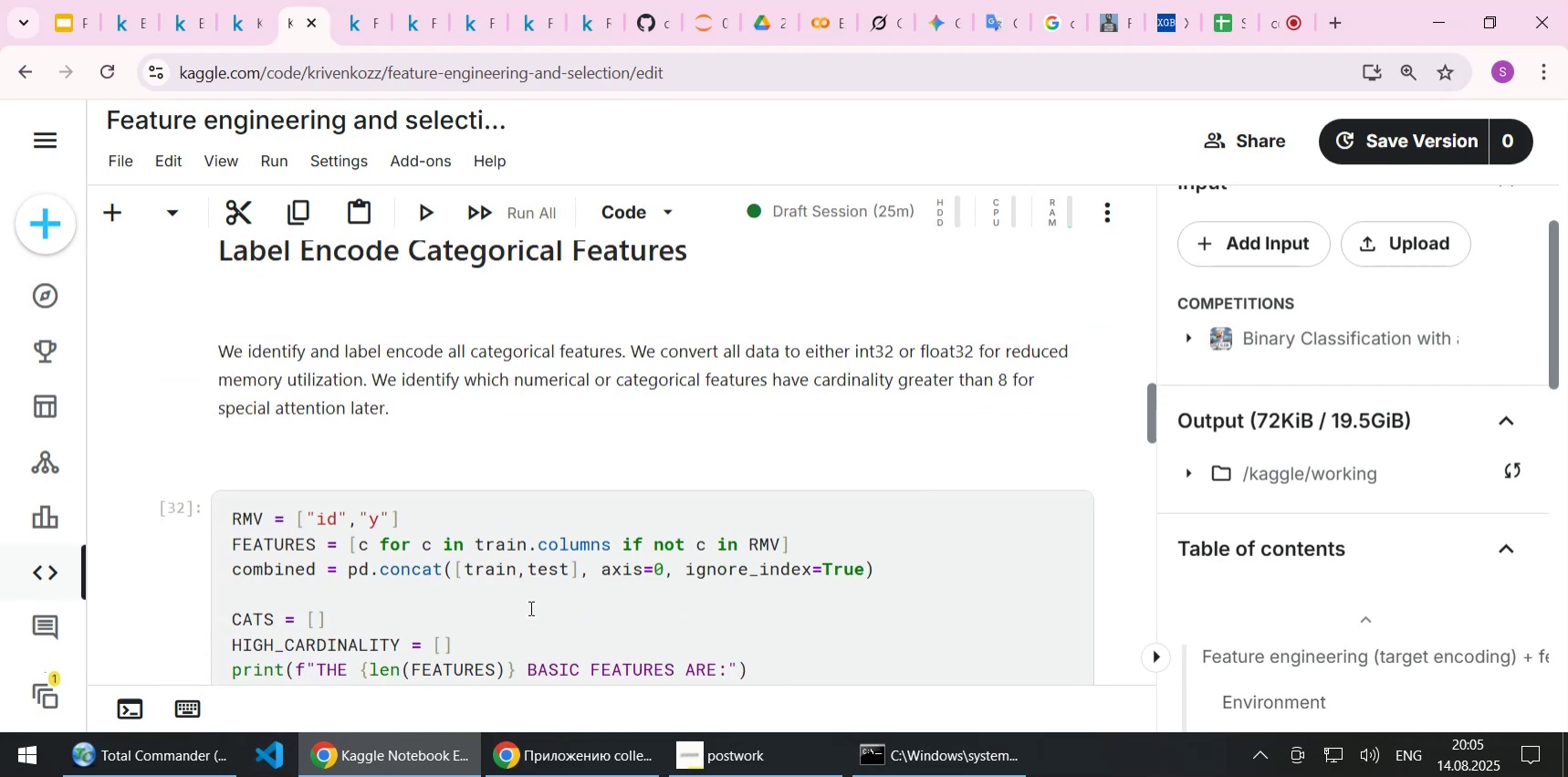 
scroll: coordinate [524, 609], scroll_direction: down, amount: 2.0
 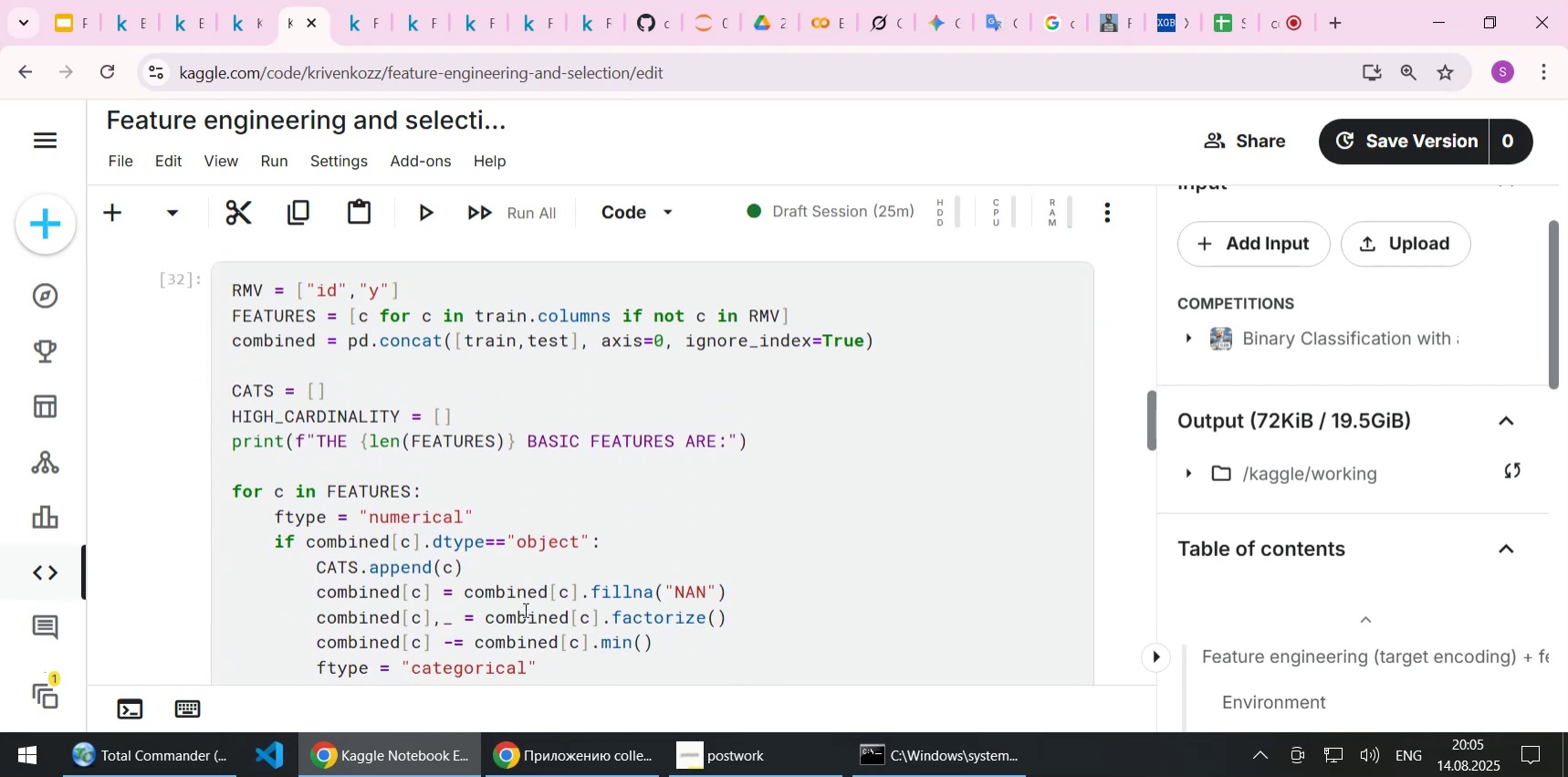 
key(Shift+Enter)
 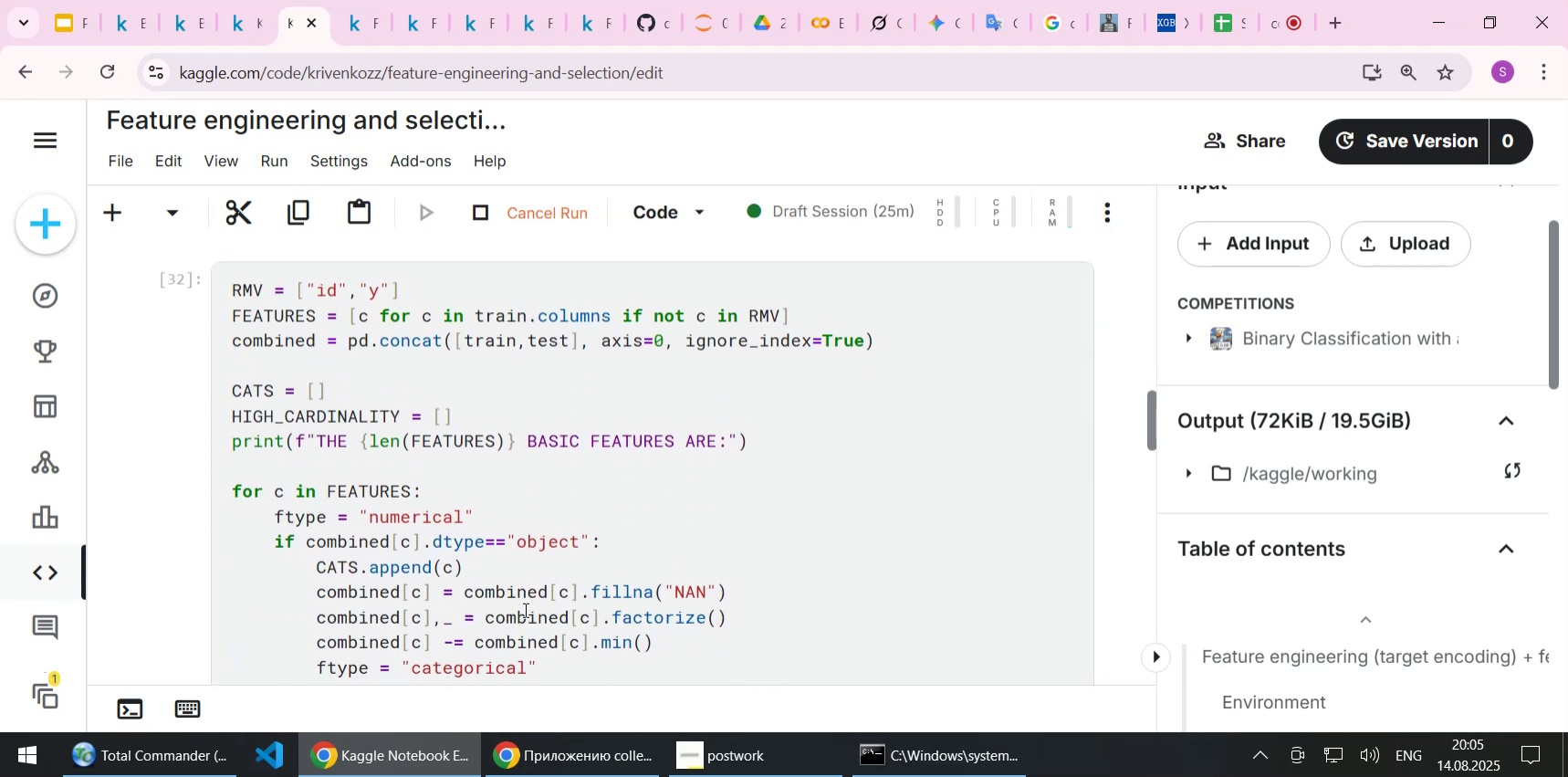 
scroll: coordinate [516, 543], scroll_direction: down, amount: 22.0
 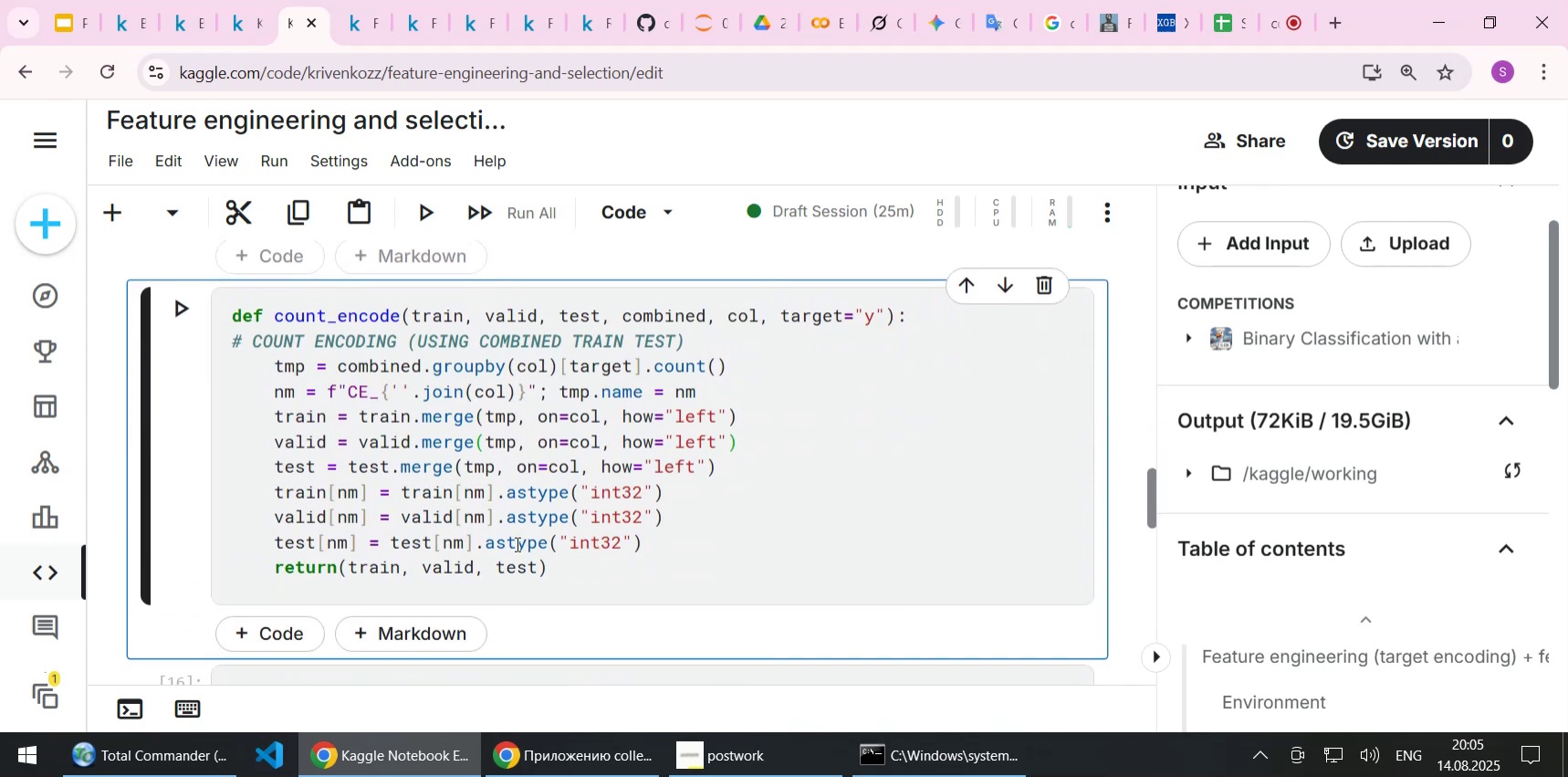 
key(Shift+Enter)
 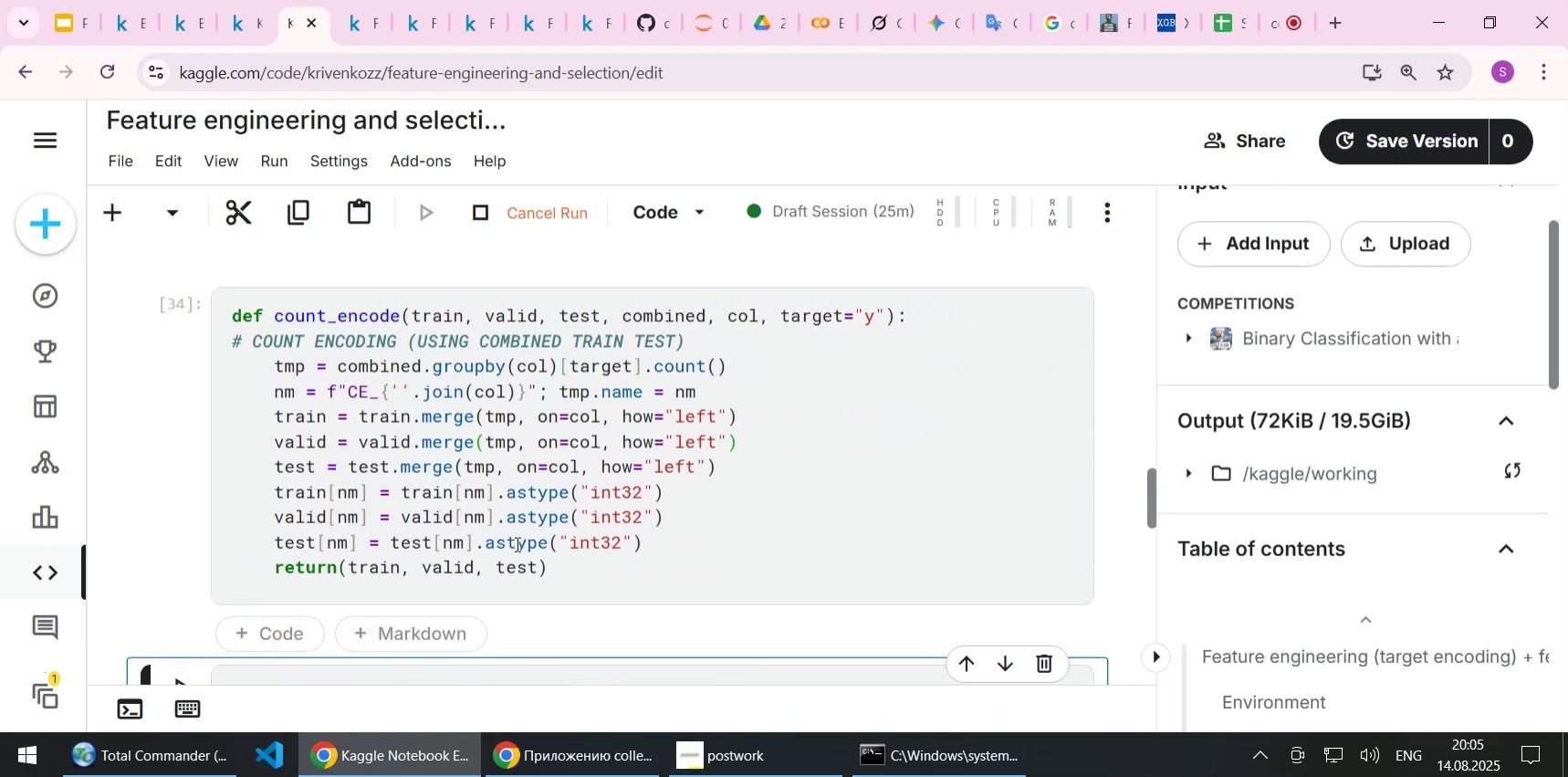 
scroll: coordinate [516, 543], scroll_direction: down, amount: 3.0
 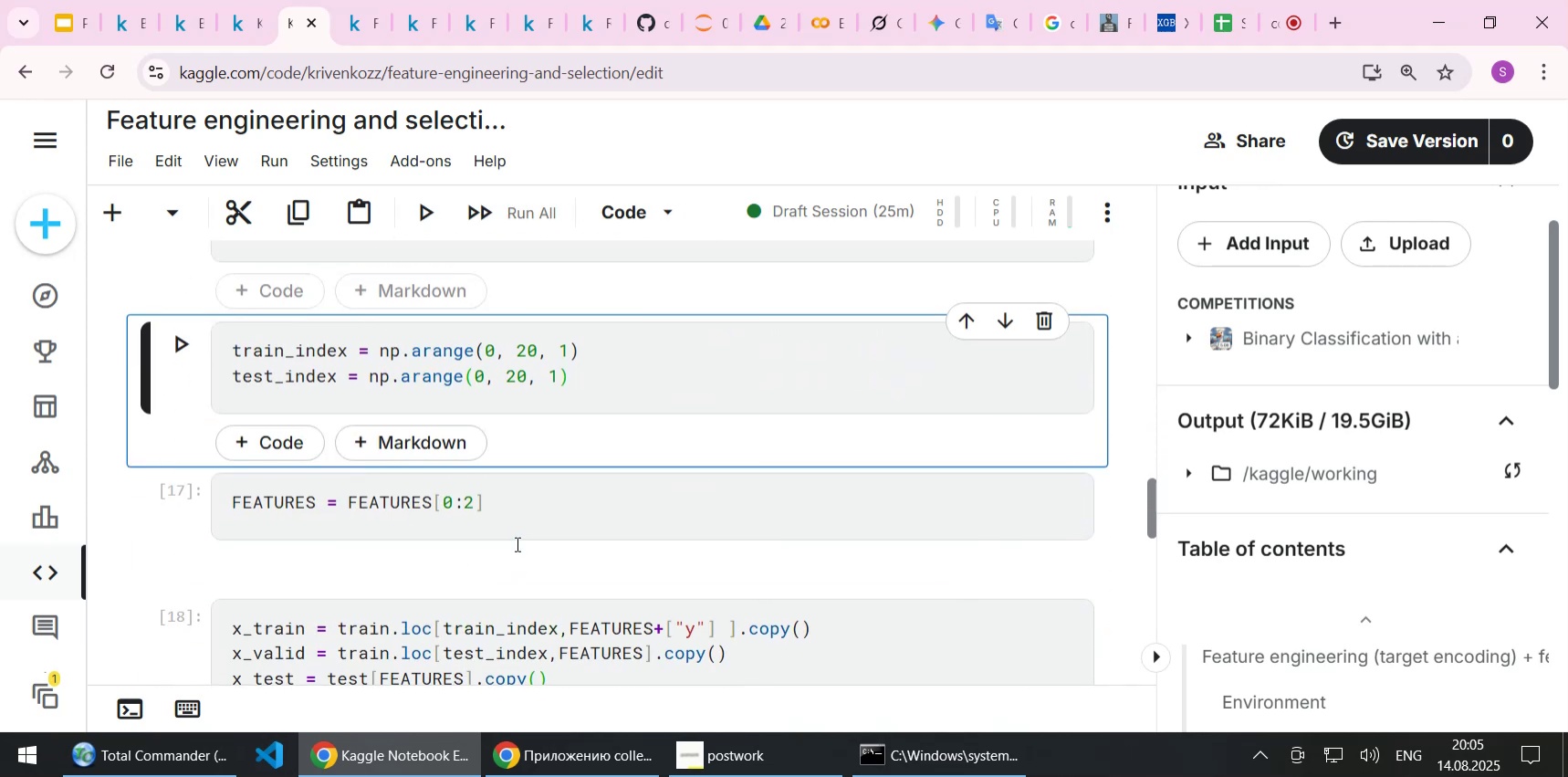 
key(Shift+Enter)
 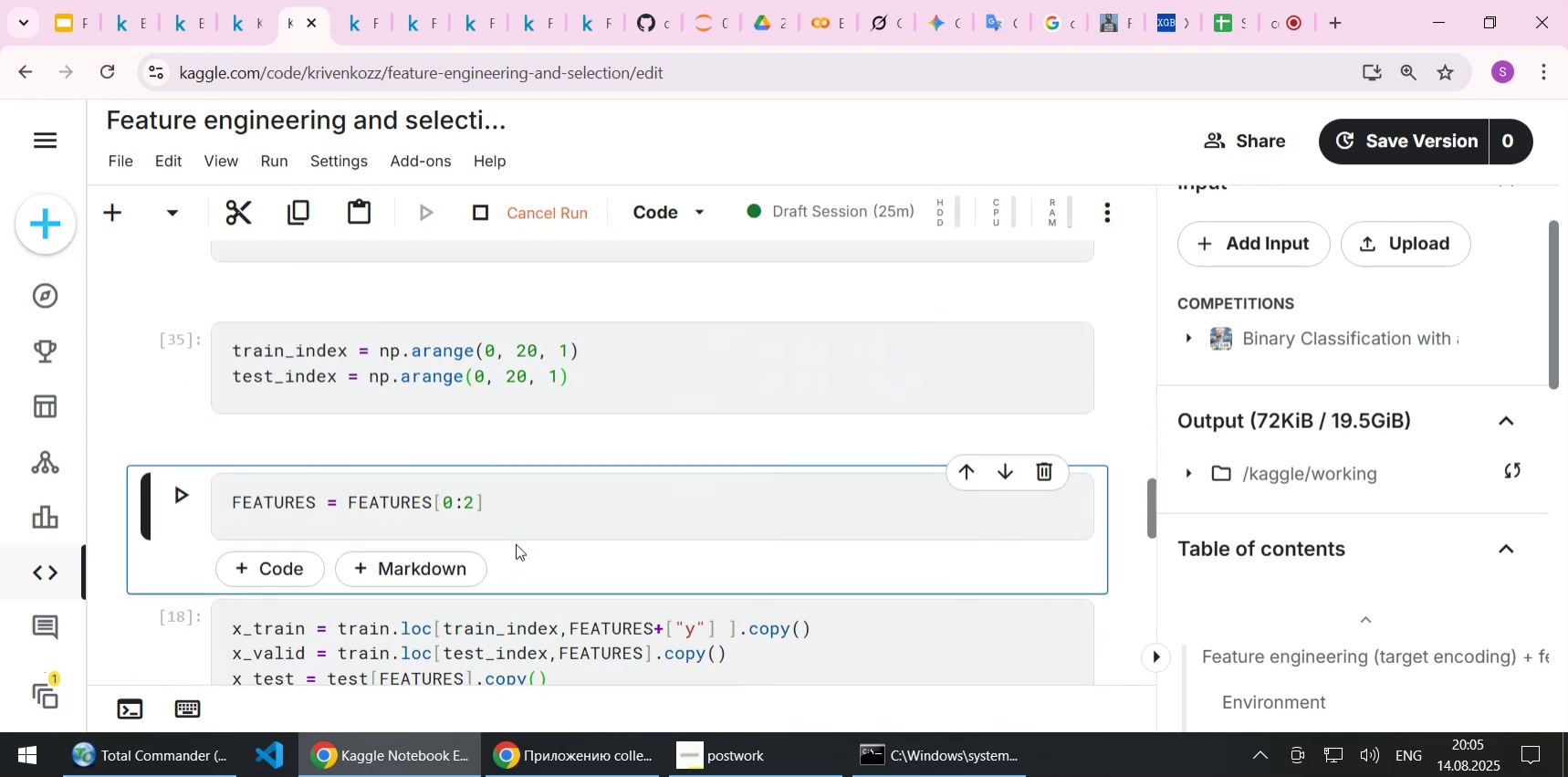 
scroll: coordinate [516, 543], scroll_direction: down, amount: 1.0
 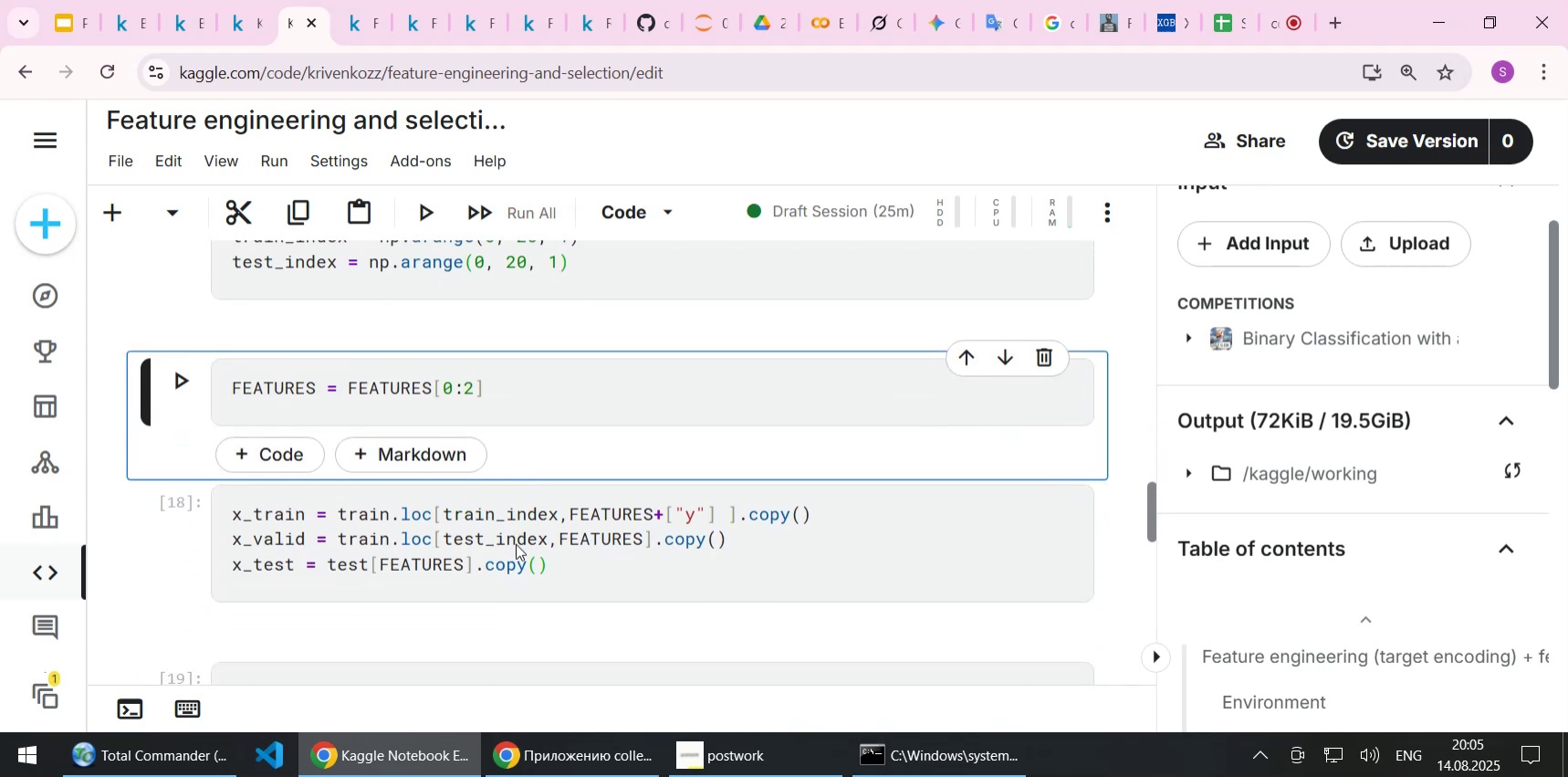 
key(Shift+Enter)
 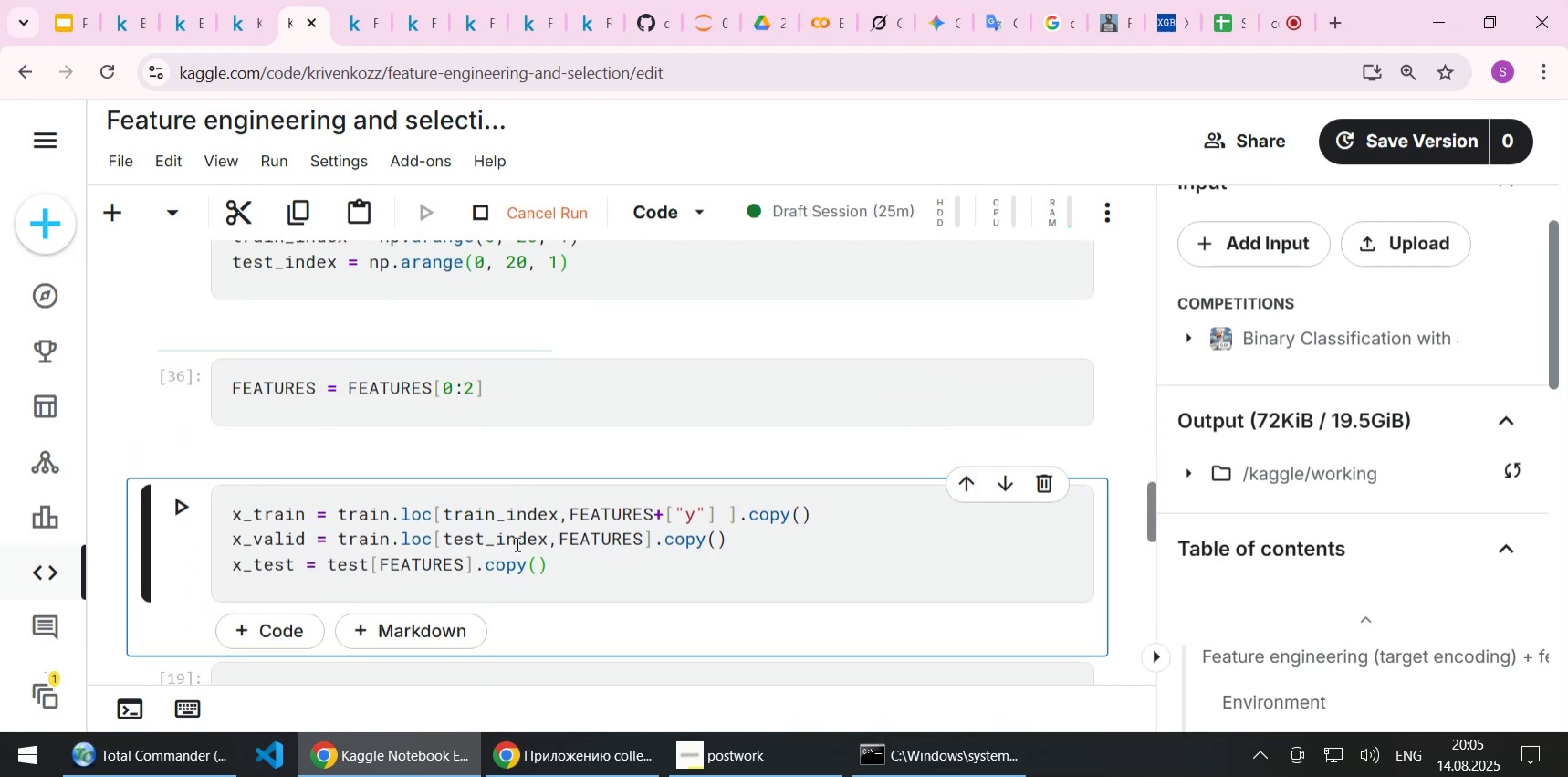 
key(Shift+Enter)
 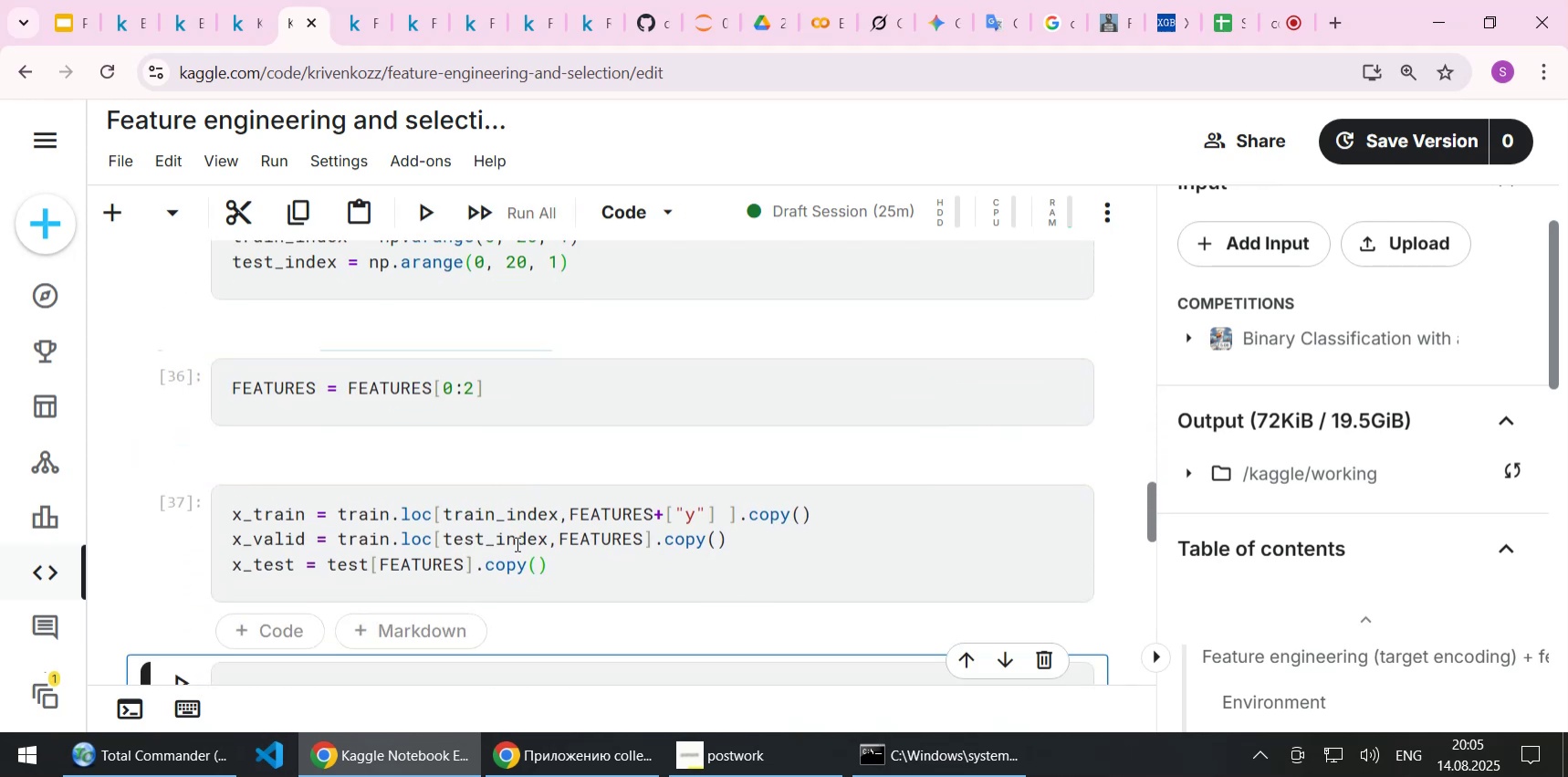 
scroll: coordinate [516, 543], scroll_direction: down, amount: 3.0
 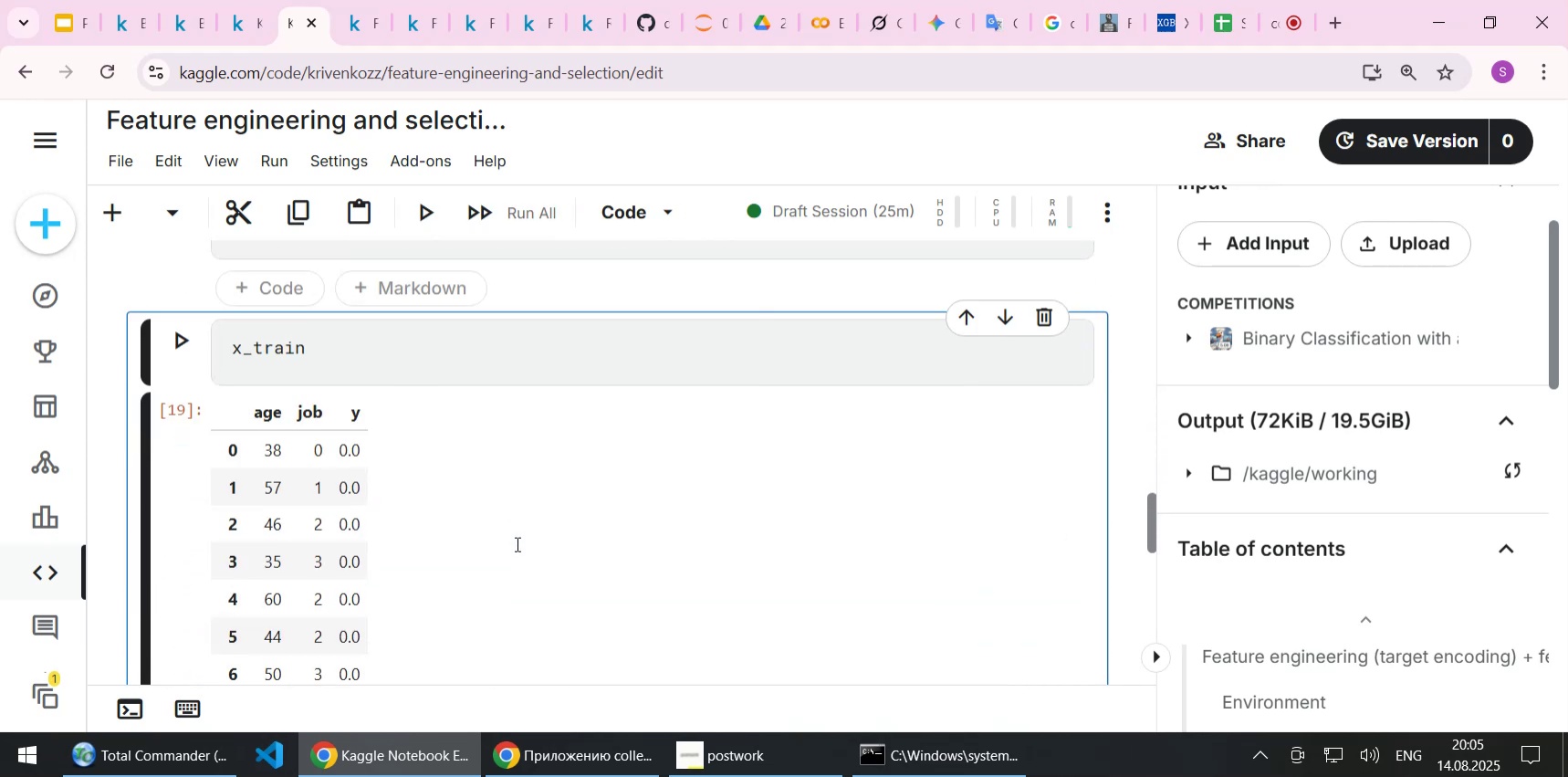 
key(Shift+Enter)
 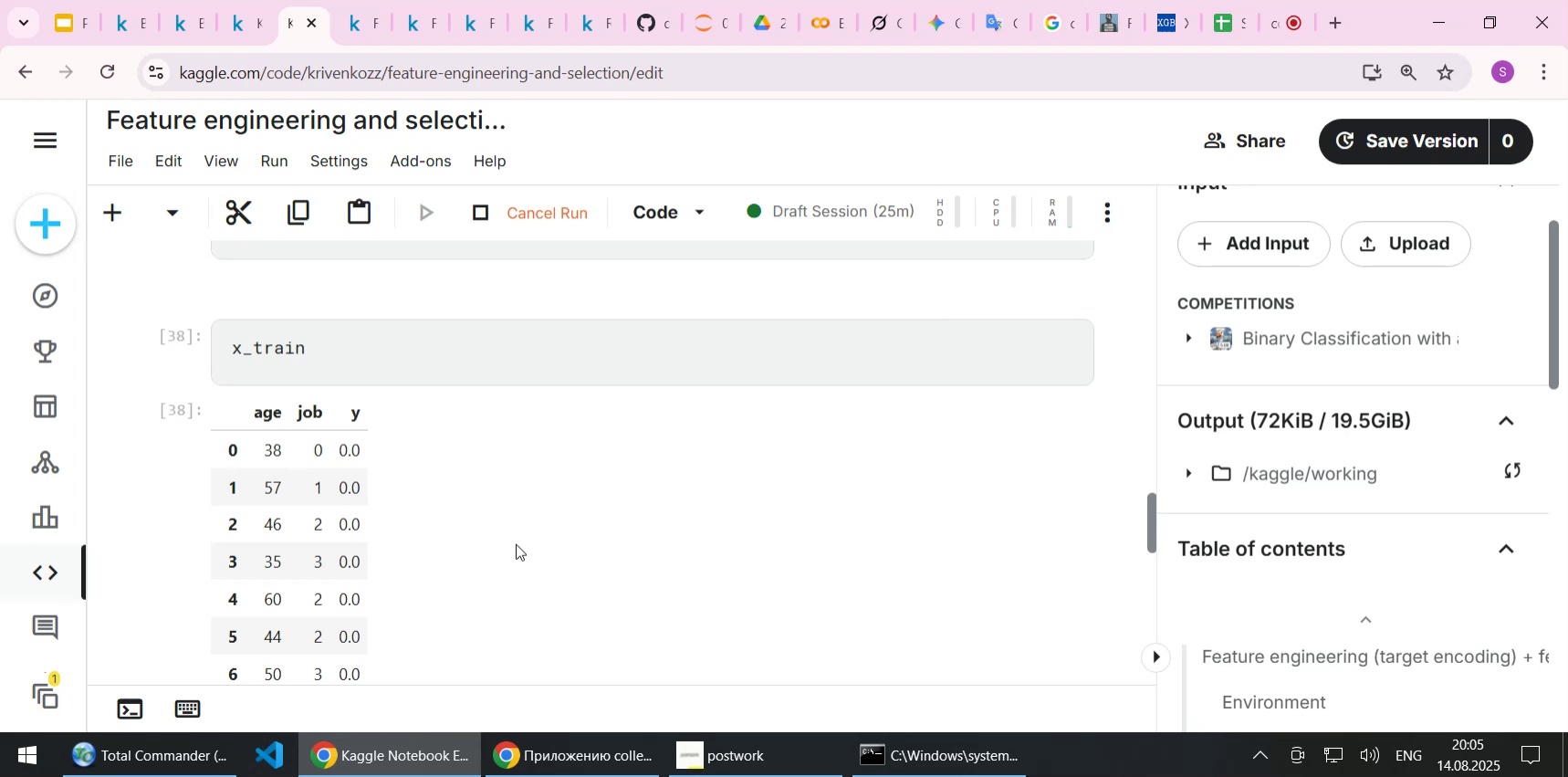 
scroll: coordinate [516, 543], scroll_direction: down, amount: 8.0
 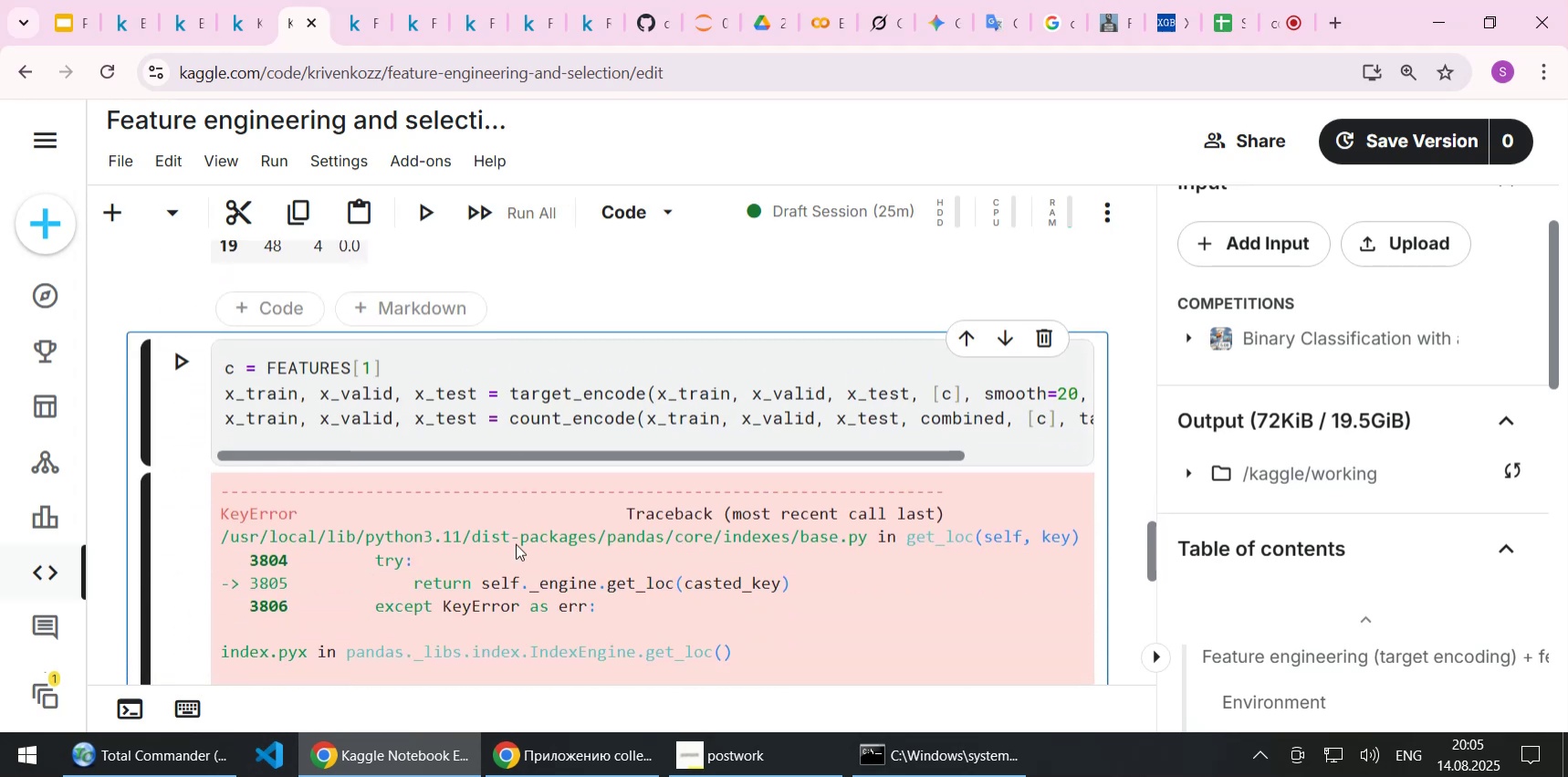 
key(Shift+Enter)
 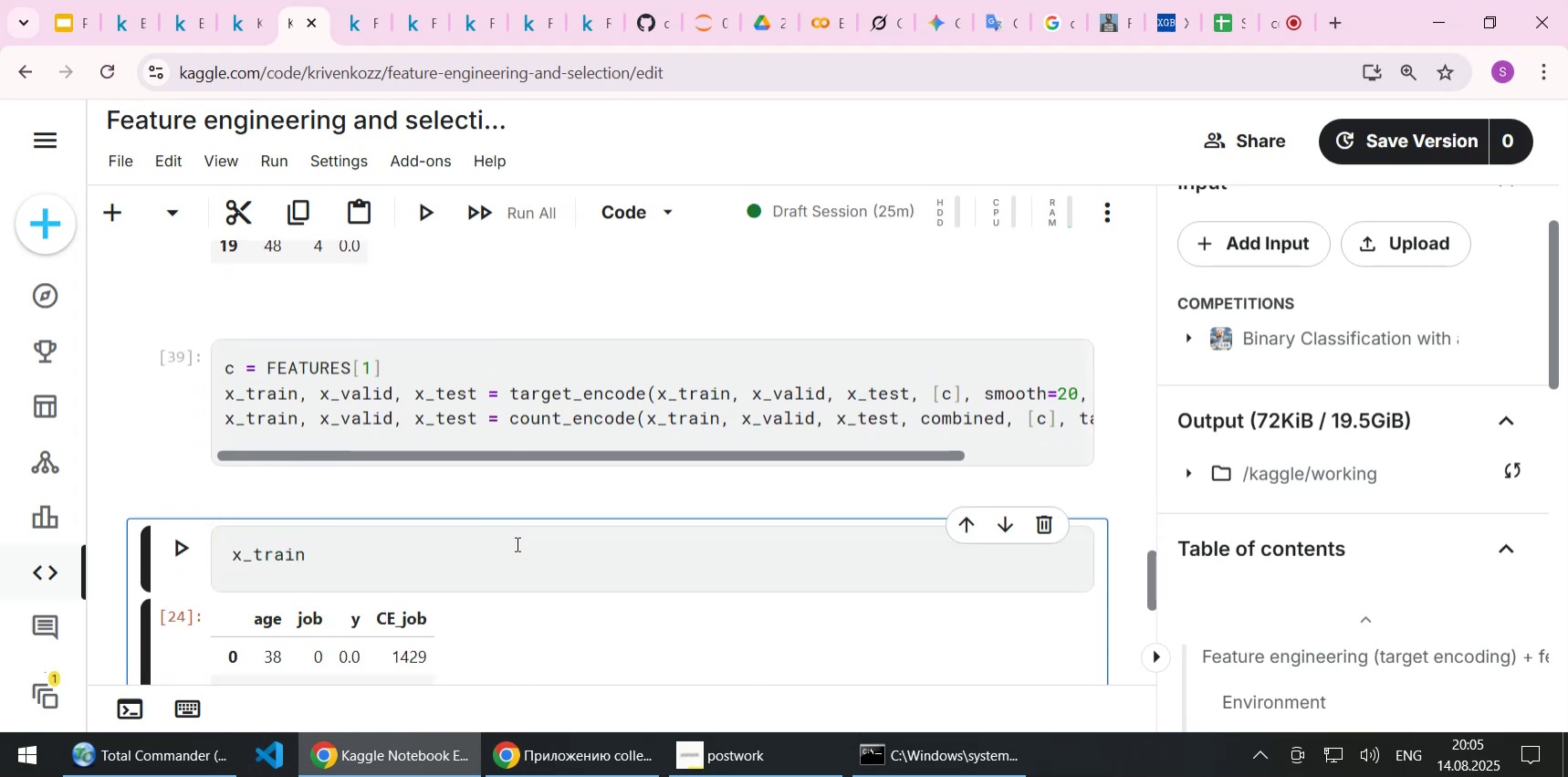 
left_click([478, 566])
 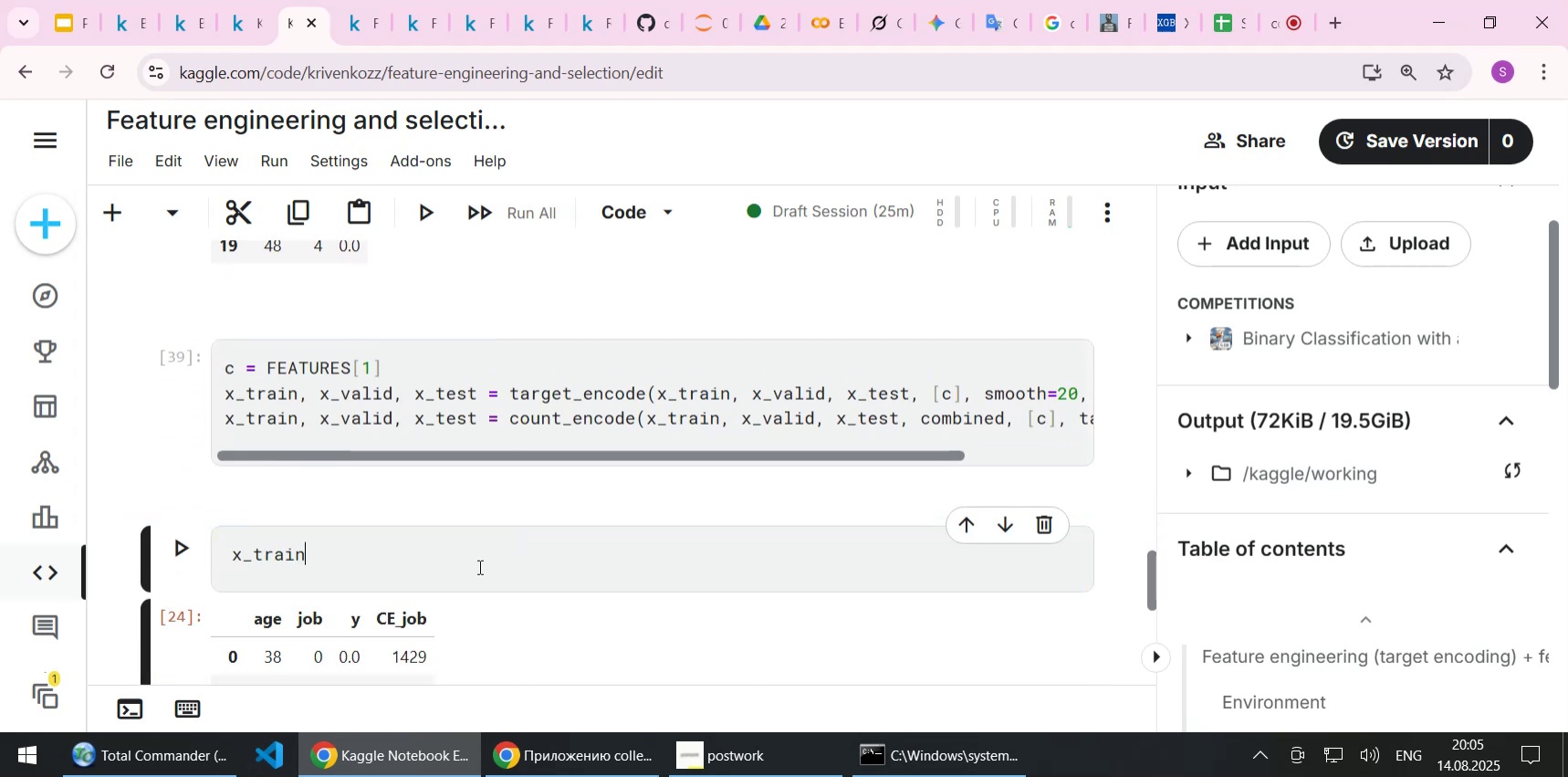 
key(Shift+Enter)
 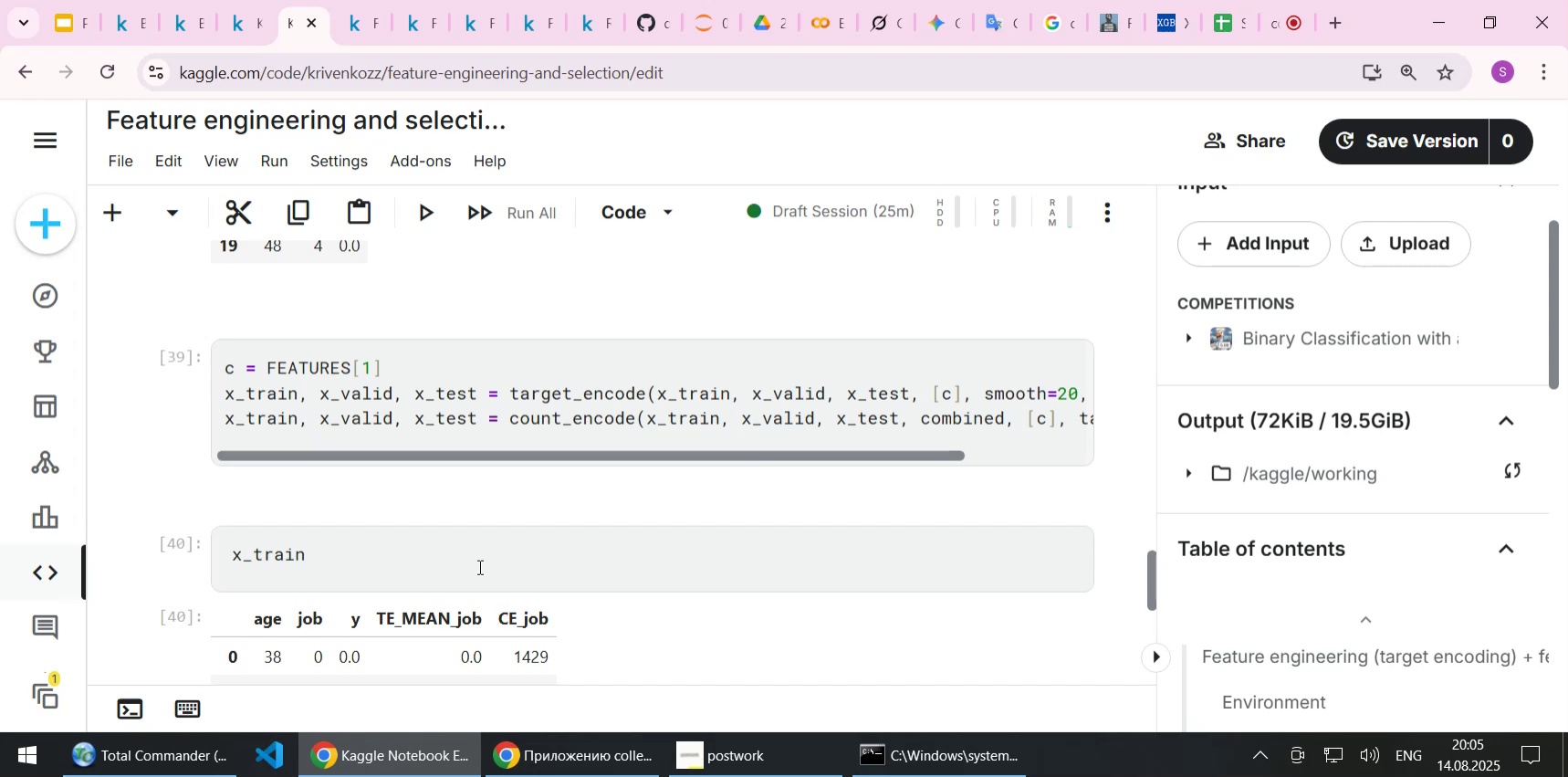 
wait(13.53)
 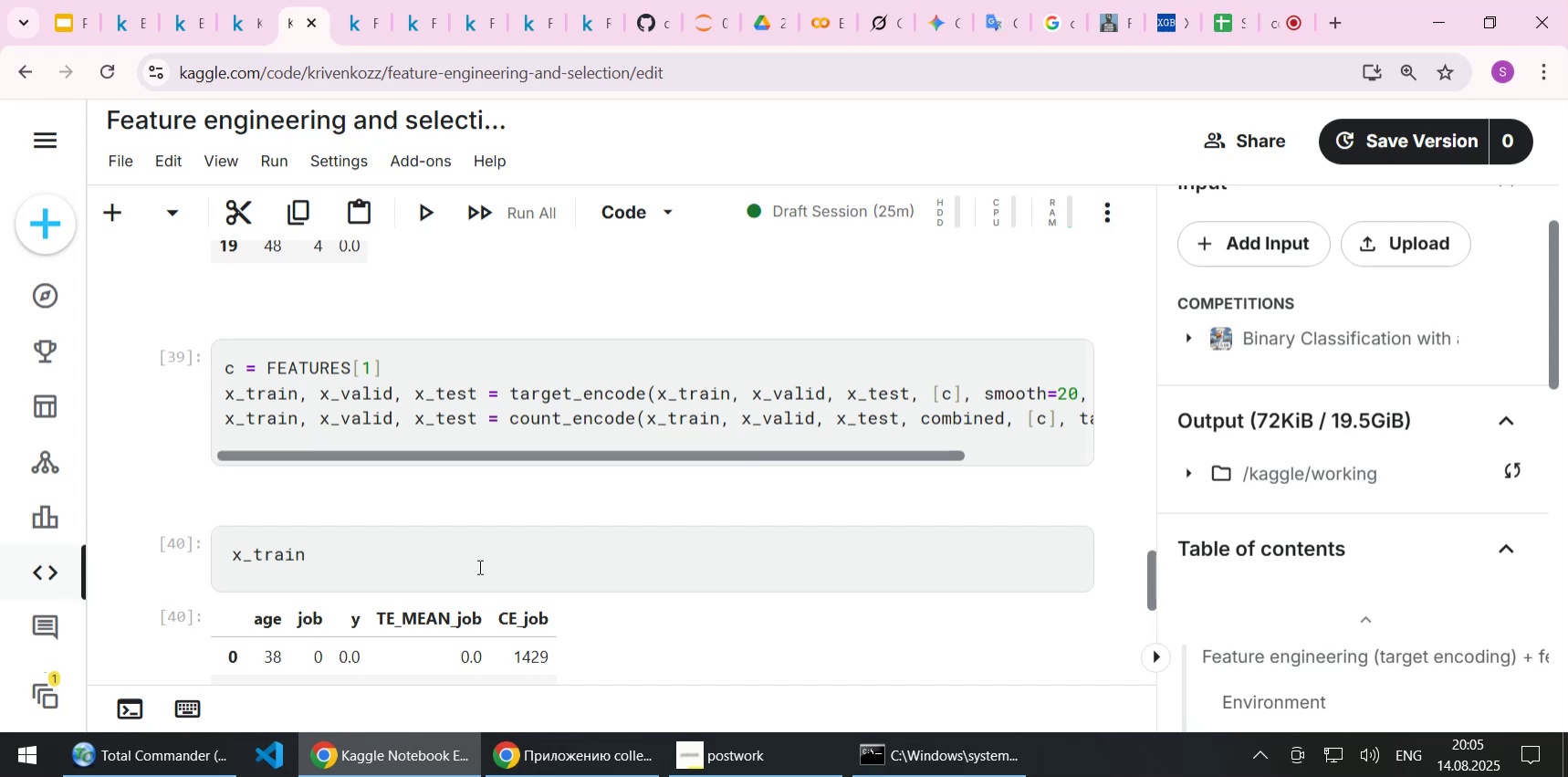 
scroll: coordinate [353, 535], scroll_direction: down, amount: 9.0
 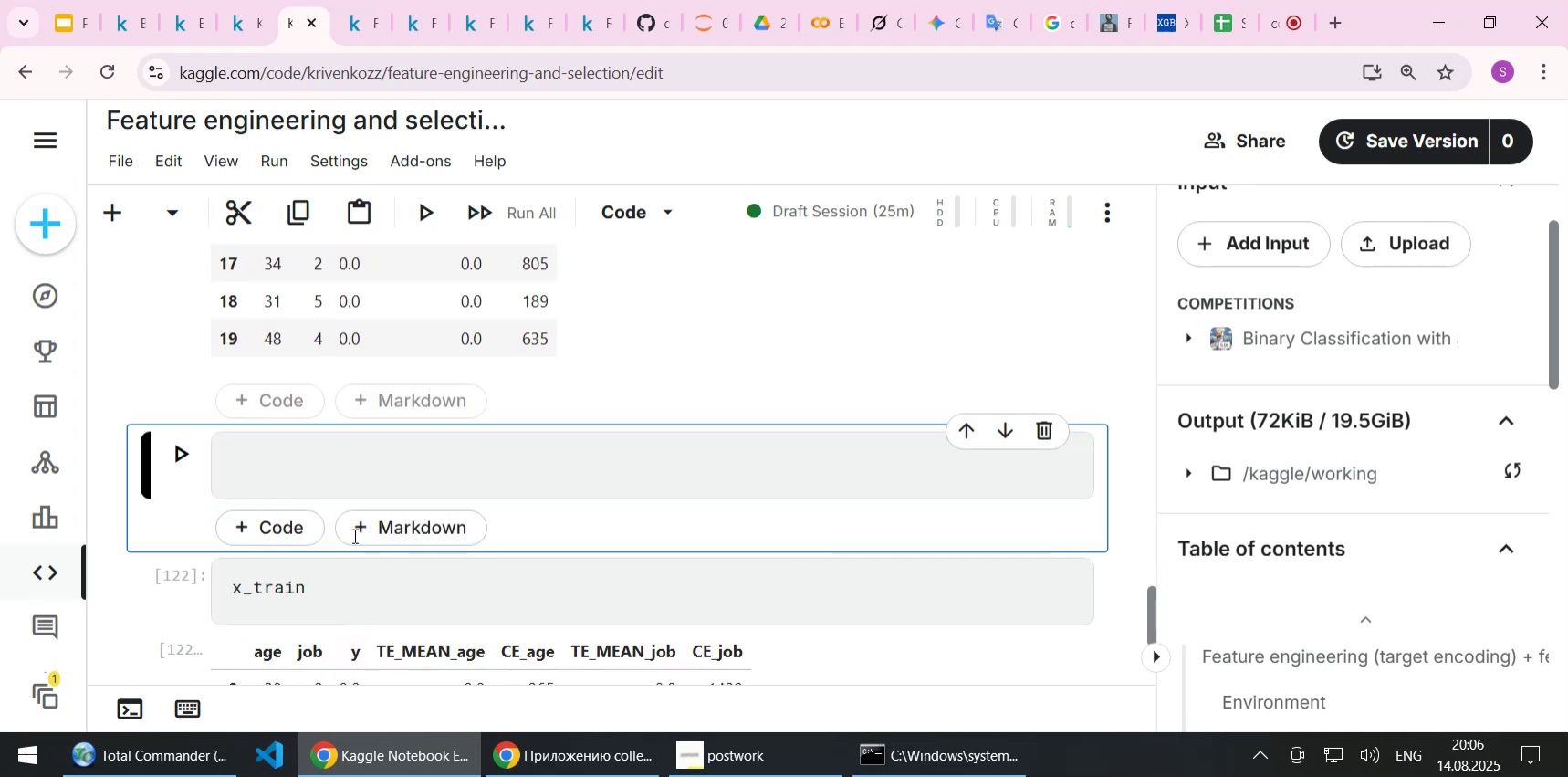 
scroll: coordinate [353, 535], scroll_direction: up, amount: 7.0
 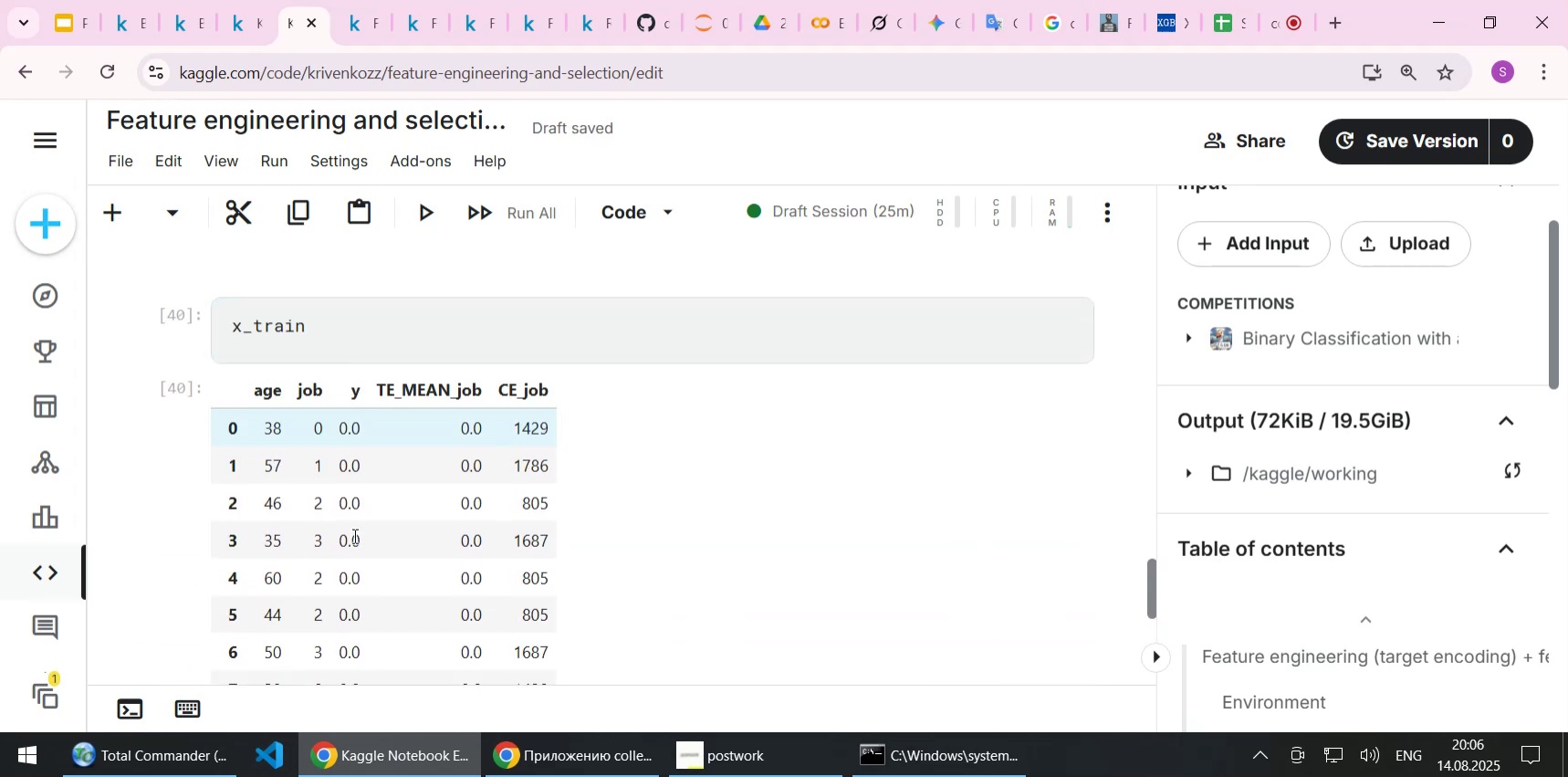 
scroll: coordinate [353, 535], scroll_direction: down, amount: 4.0
 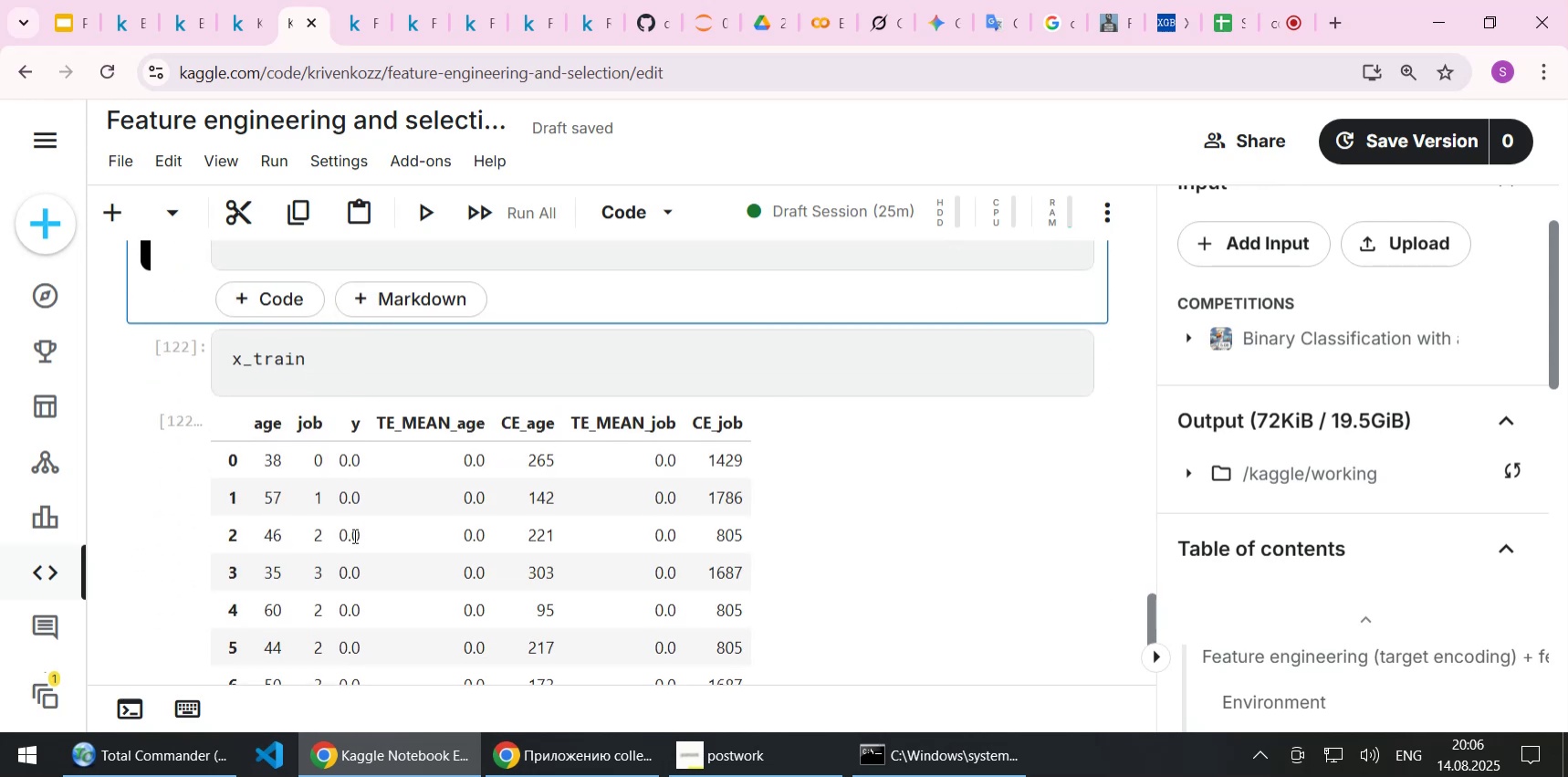 
scroll: coordinate [353, 535], scroll_direction: up, amount: 12.0
 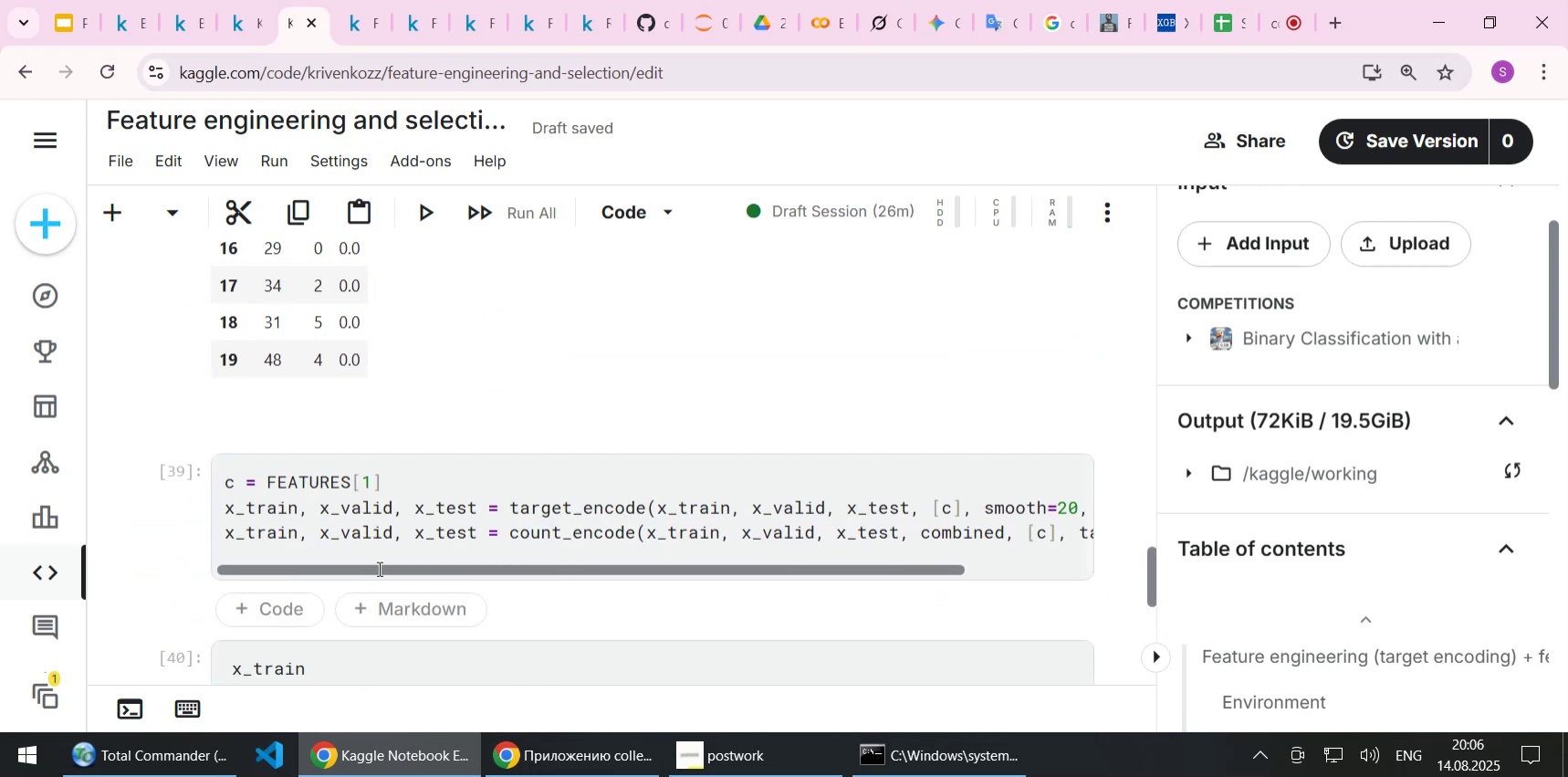 
left_click_drag(start_coordinate=[379, 566], to_coordinate=[253, 544])
 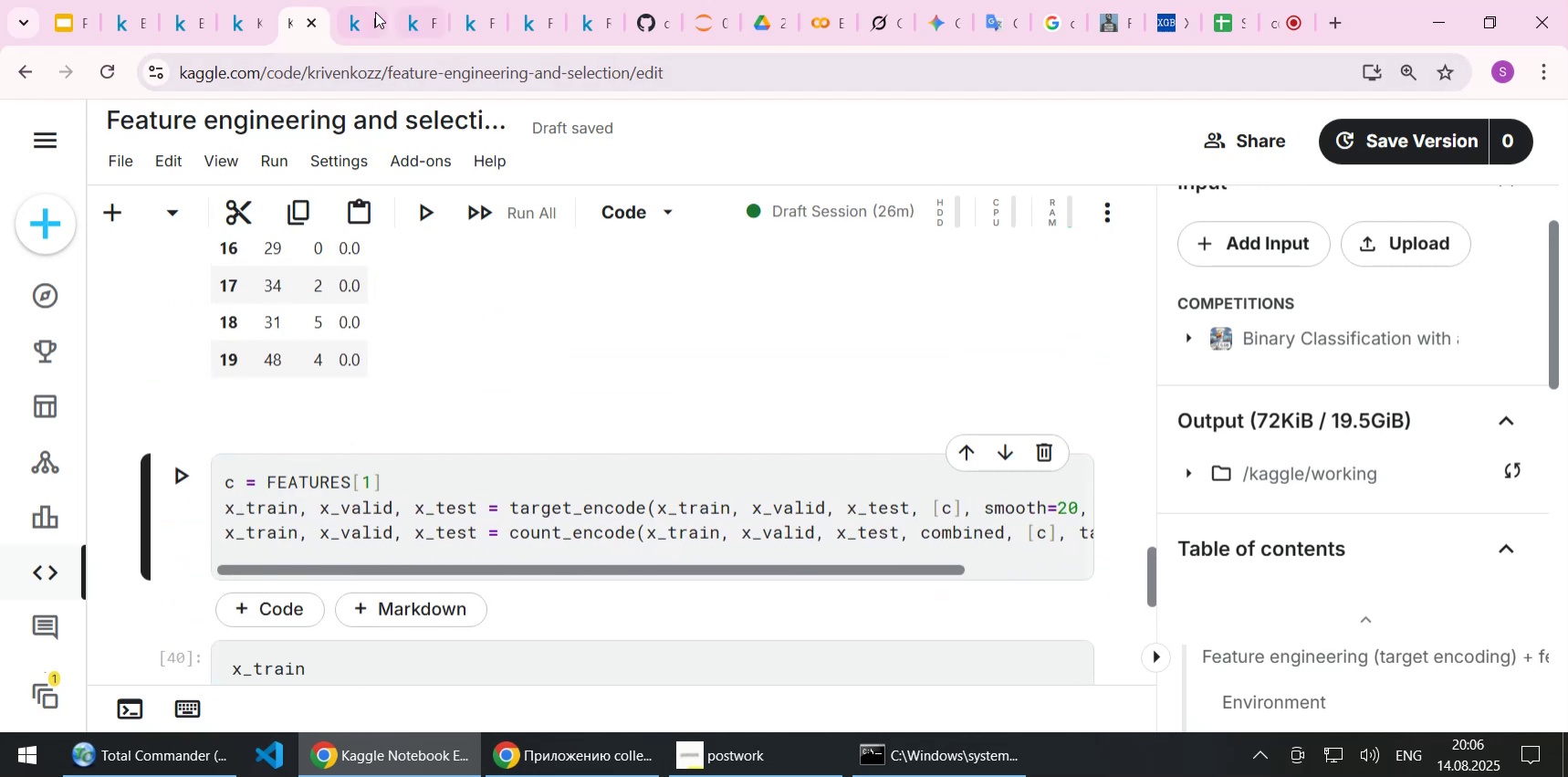 
left_click([368, 15])
 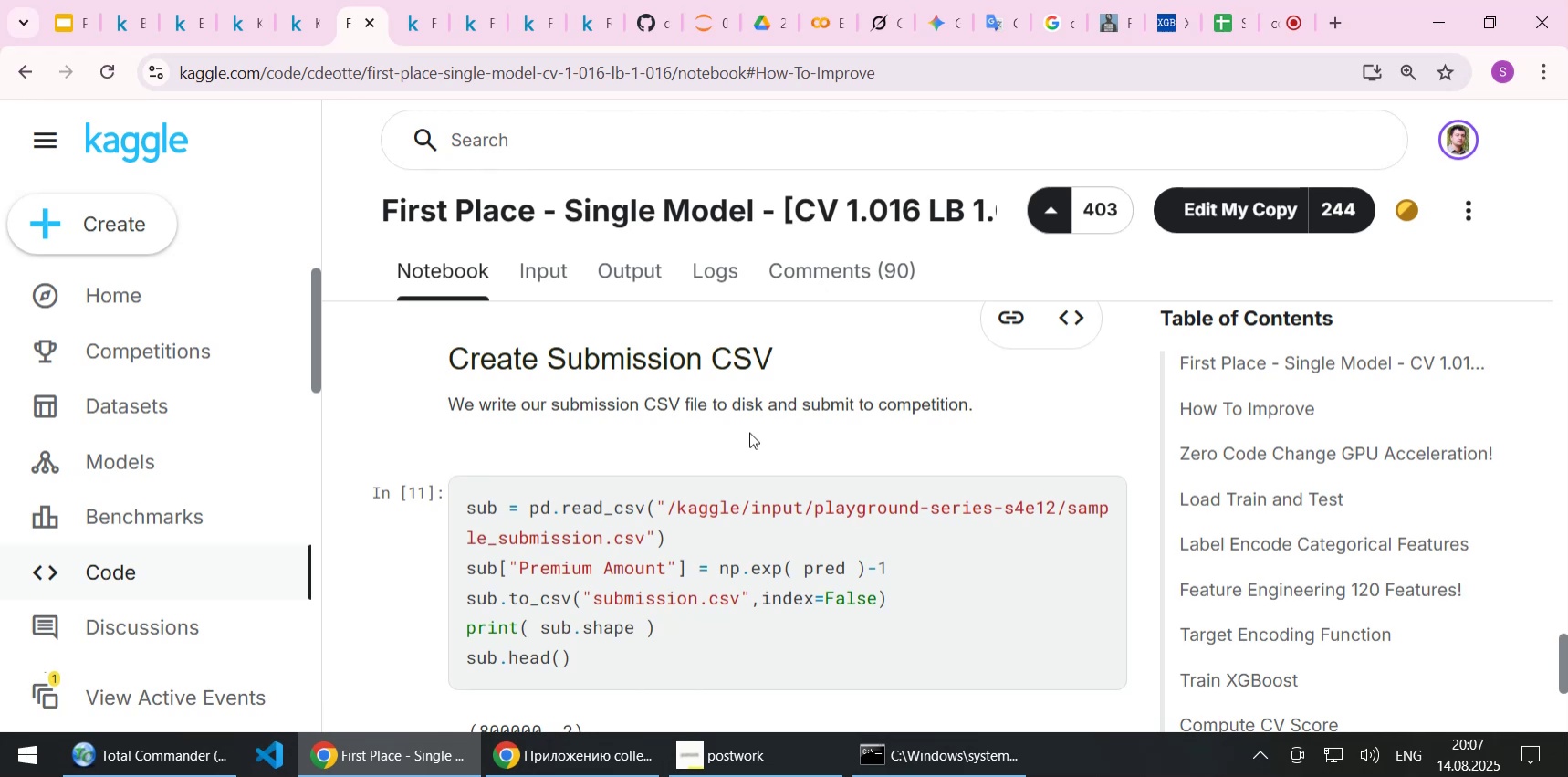 
wait(60.25)
 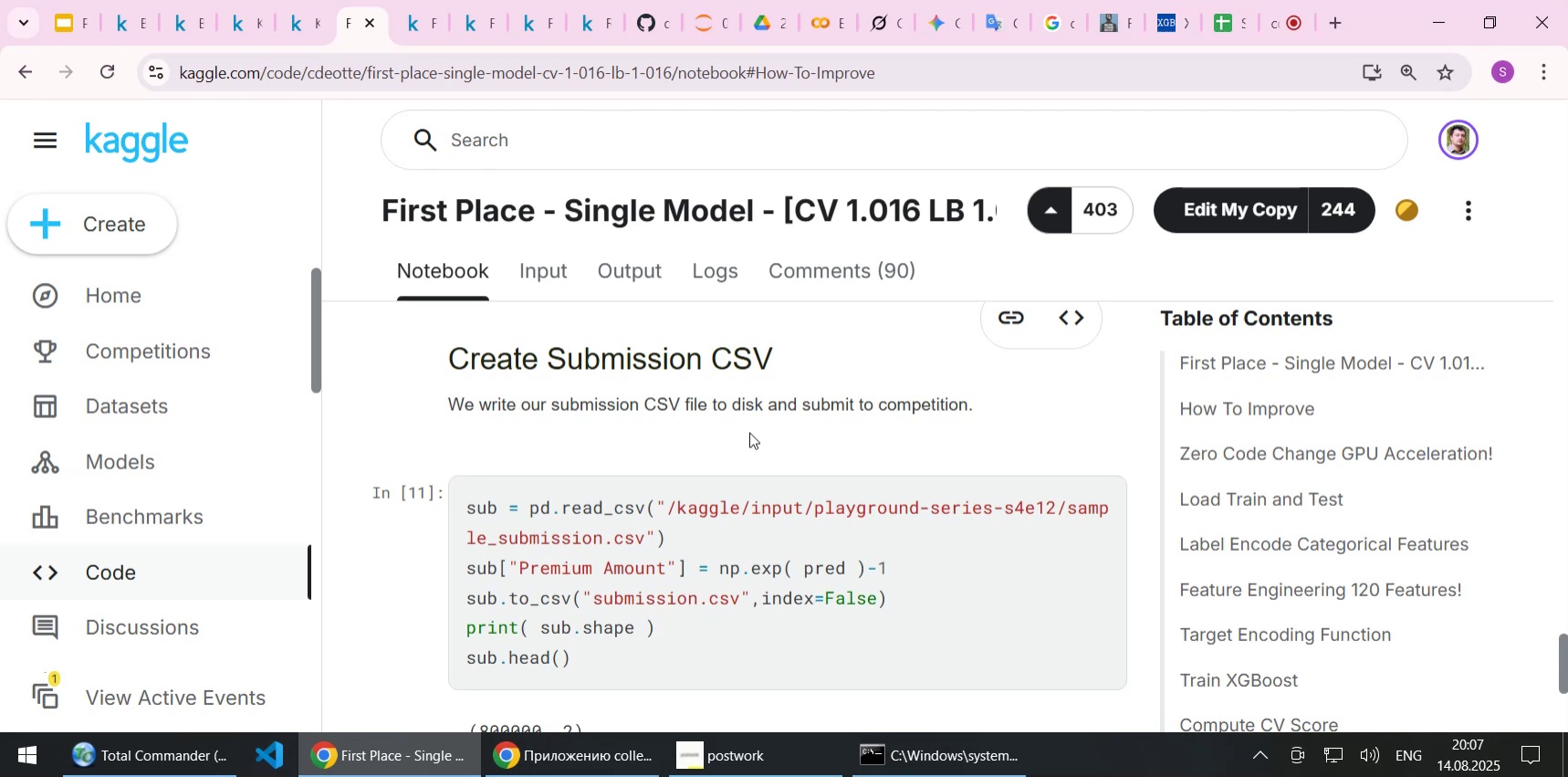 
scroll: coordinate [703, 482], scroll_direction: down, amount: 1.0
 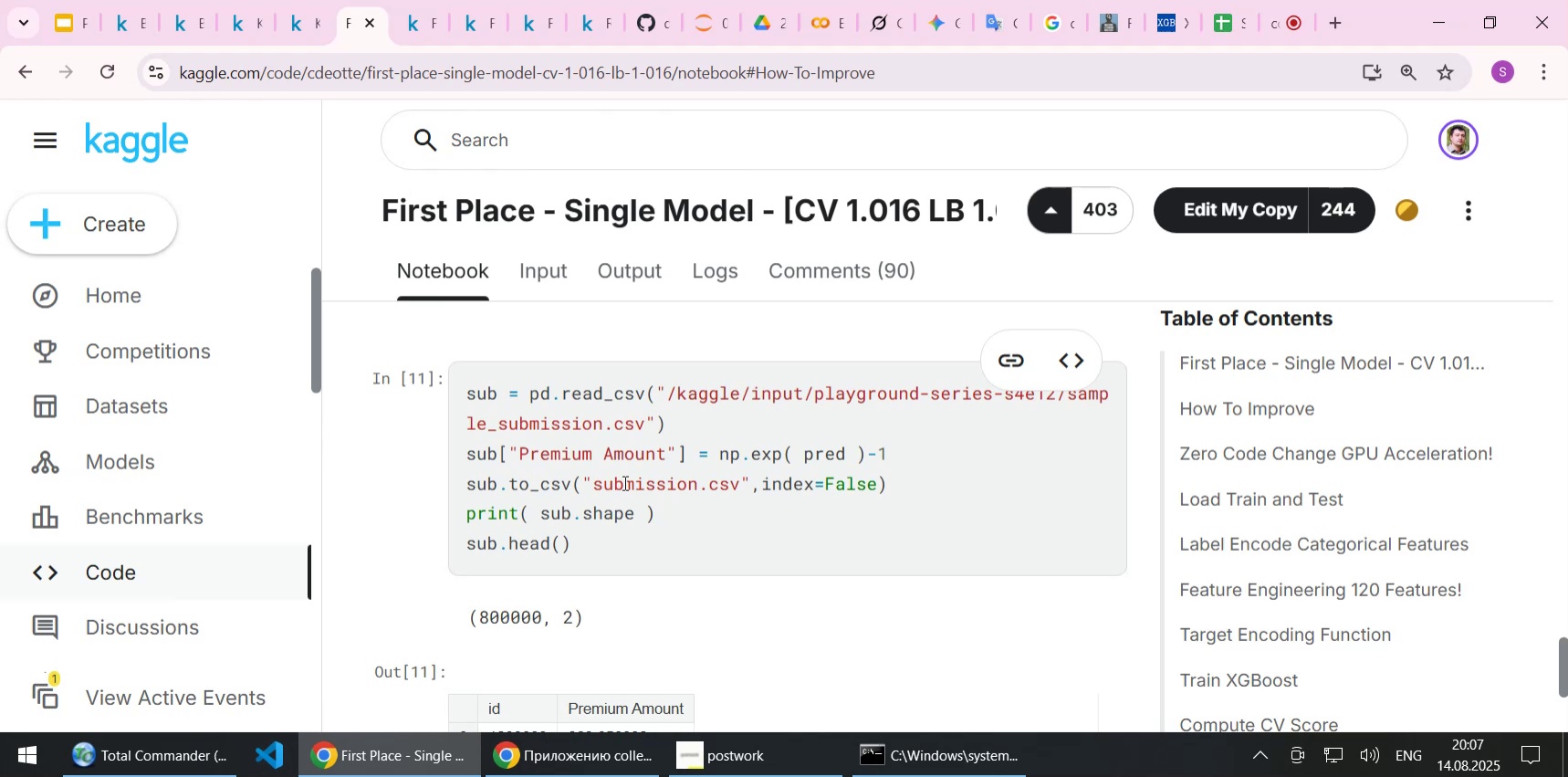 
wait(26.52)
 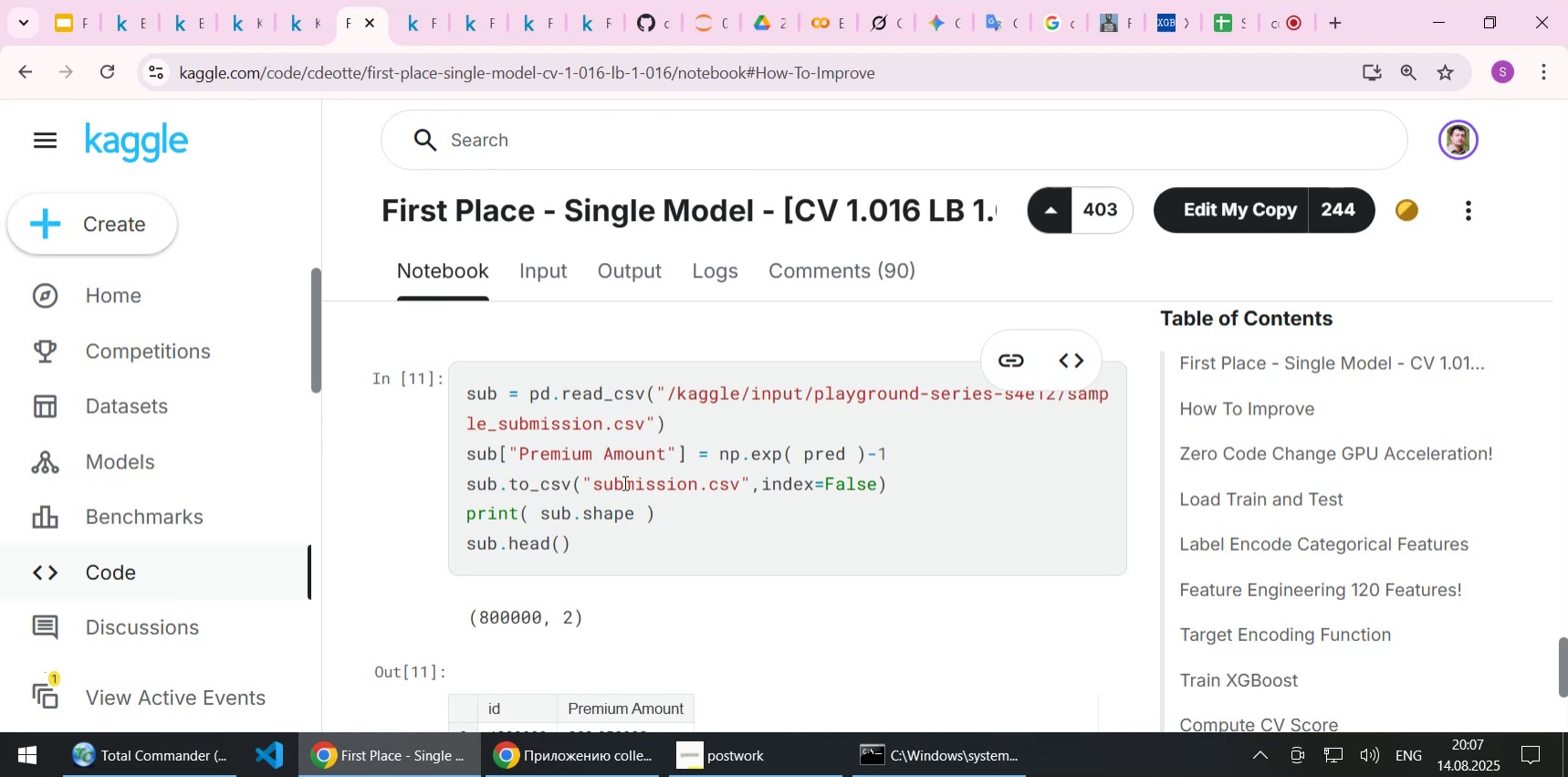 
scroll: coordinate [766, 467], scroll_direction: down, amount: 2.0
 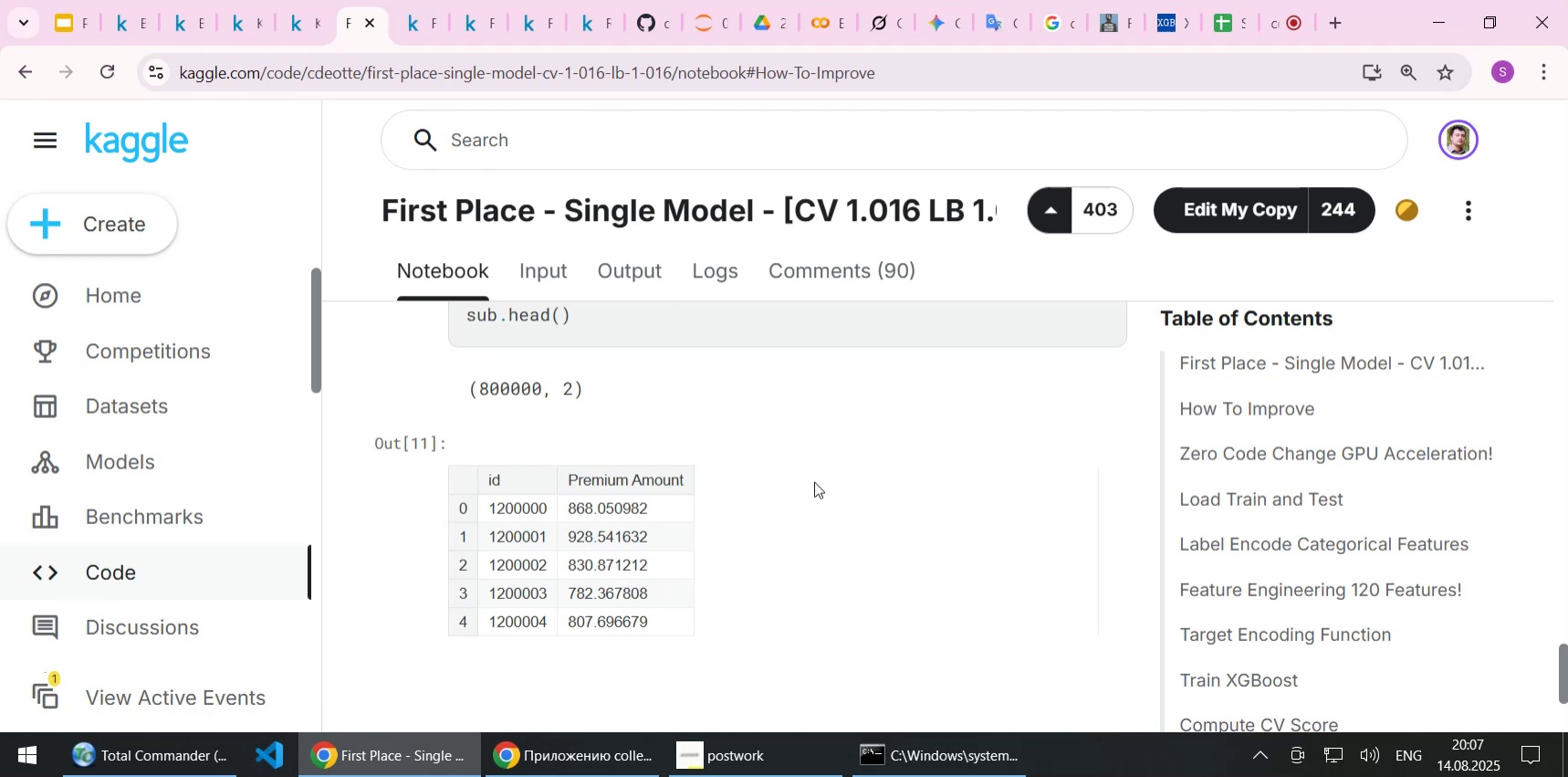 
wait(16.62)
 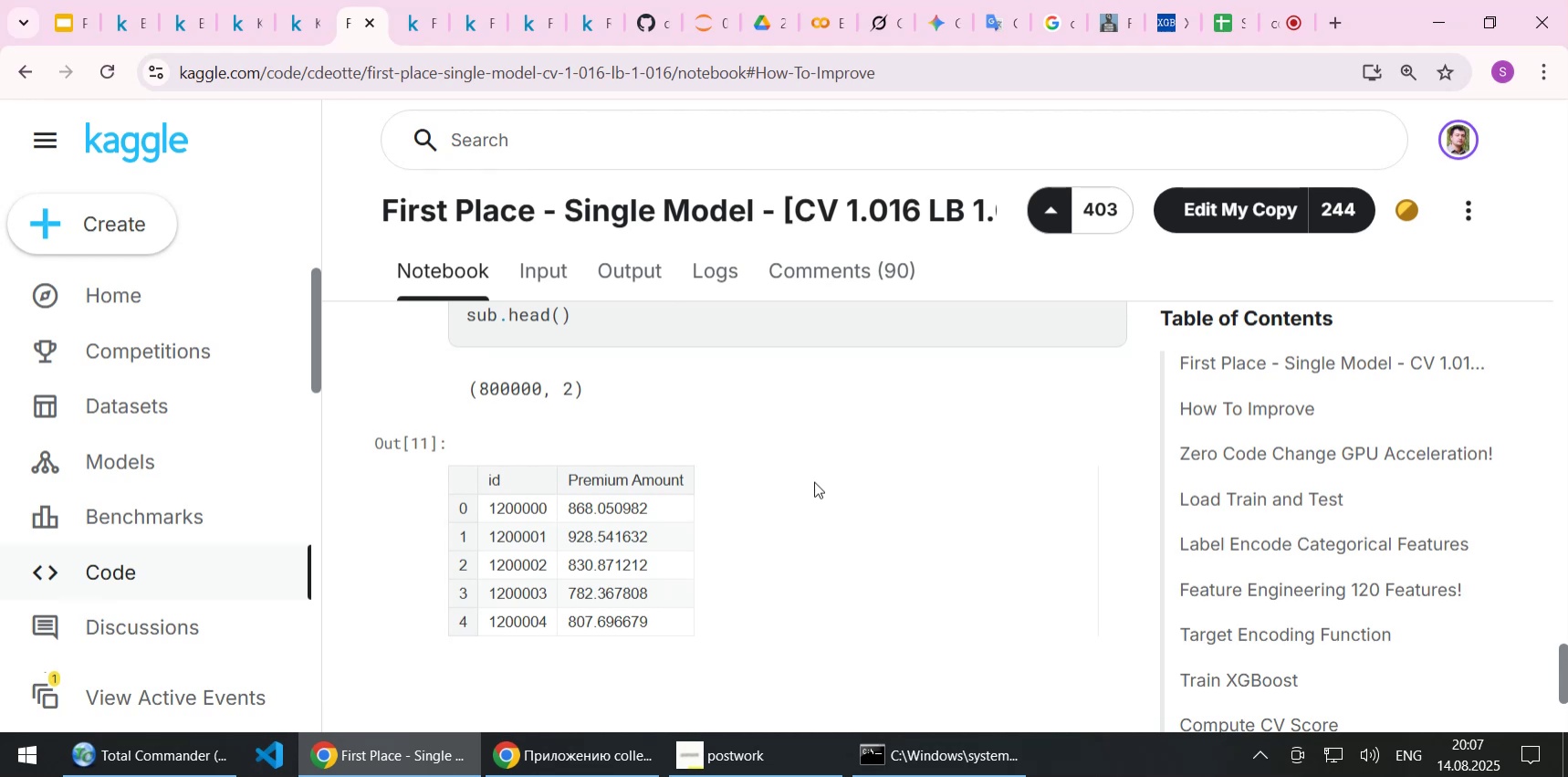 
scroll: coordinate [747, 473], scroll_direction: down, amount: 4.0
 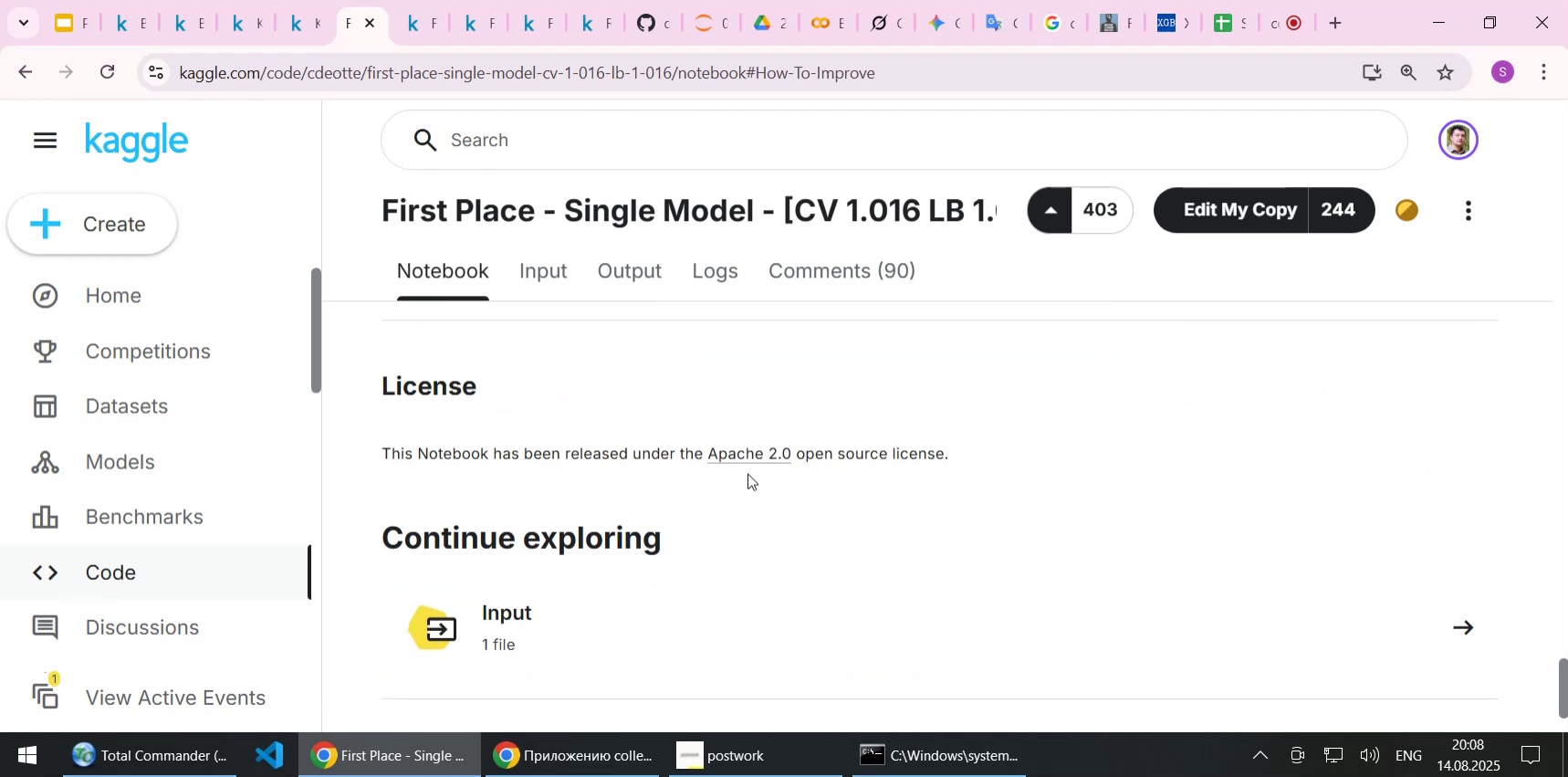 
scroll: coordinate [744, 478], scroll_direction: up, amount: 17.0
 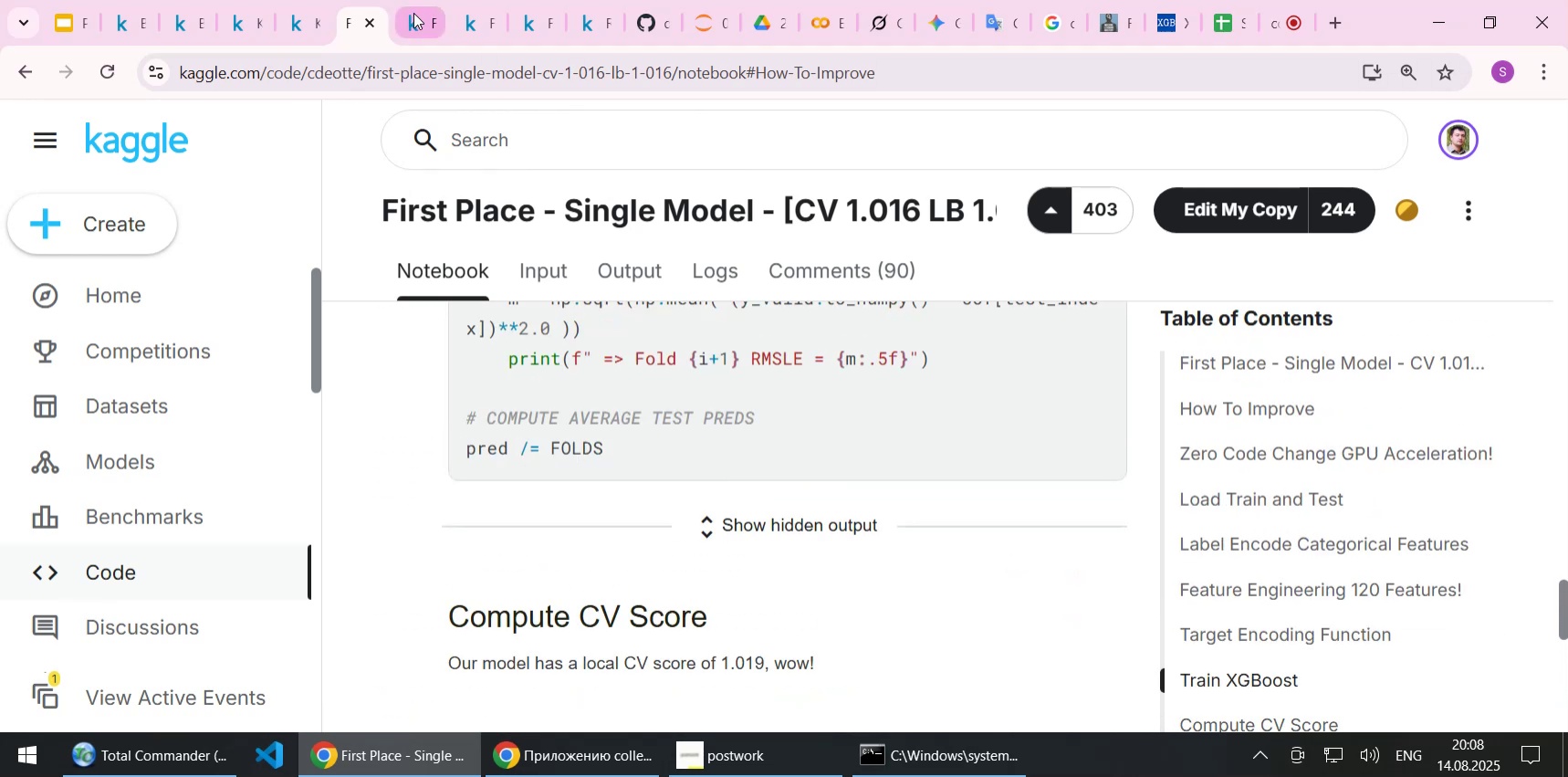 
left_click([413, 13])
 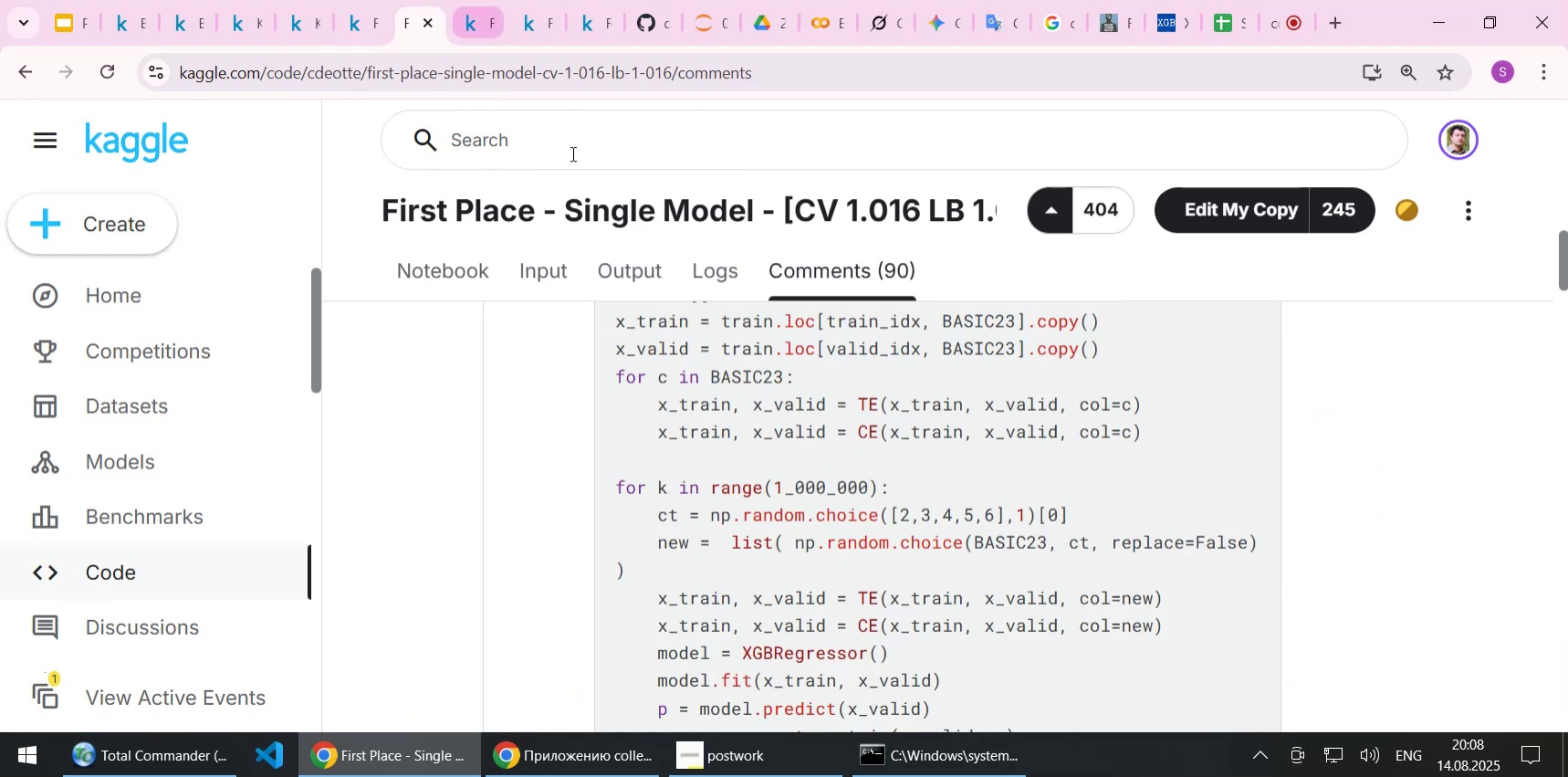 
scroll: coordinate [635, 440], scroll_direction: down, amount: 12.0
 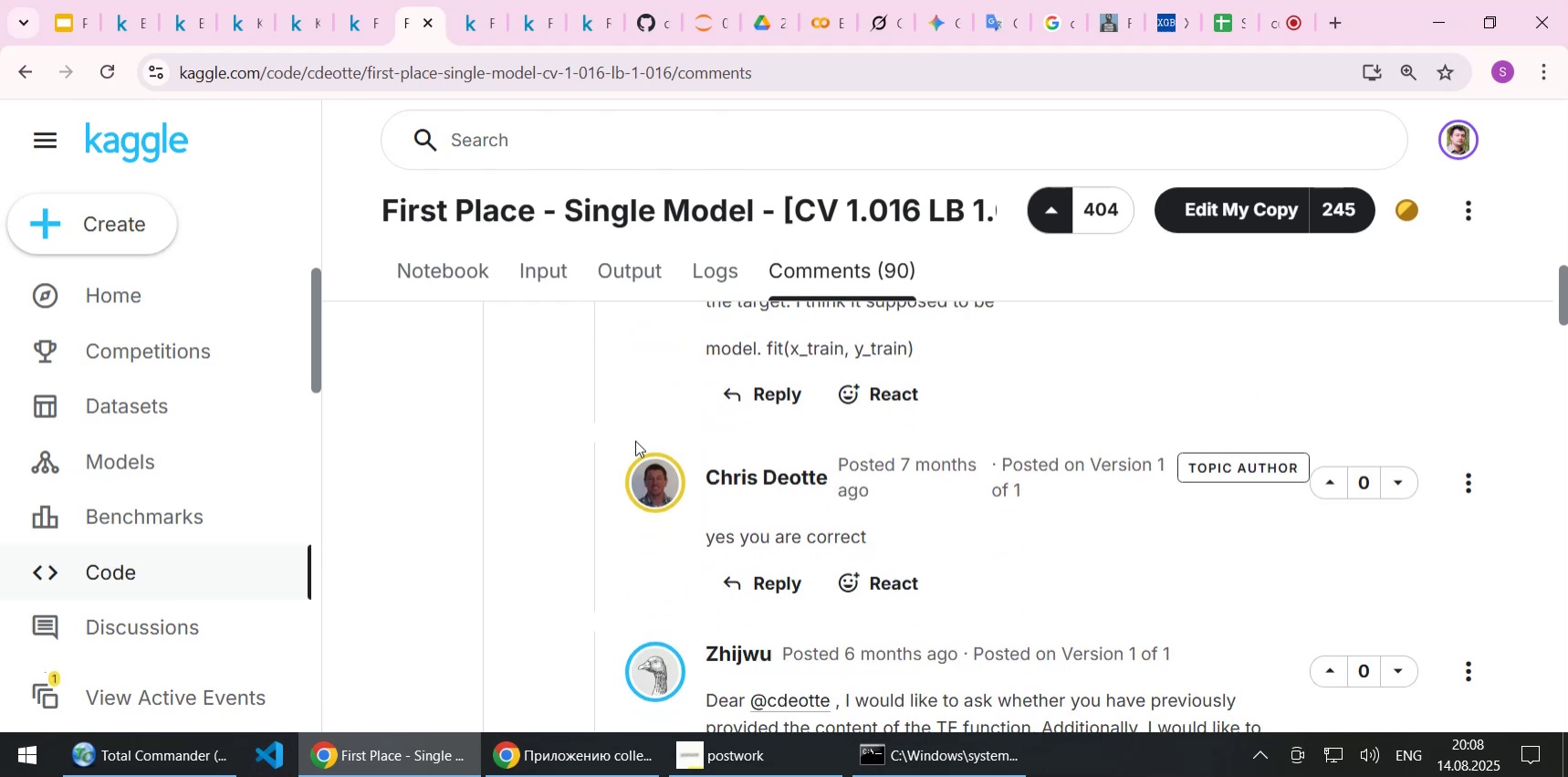 
scroll: coordinate [635, 440], scroll_direction: up, amount: 1.0
 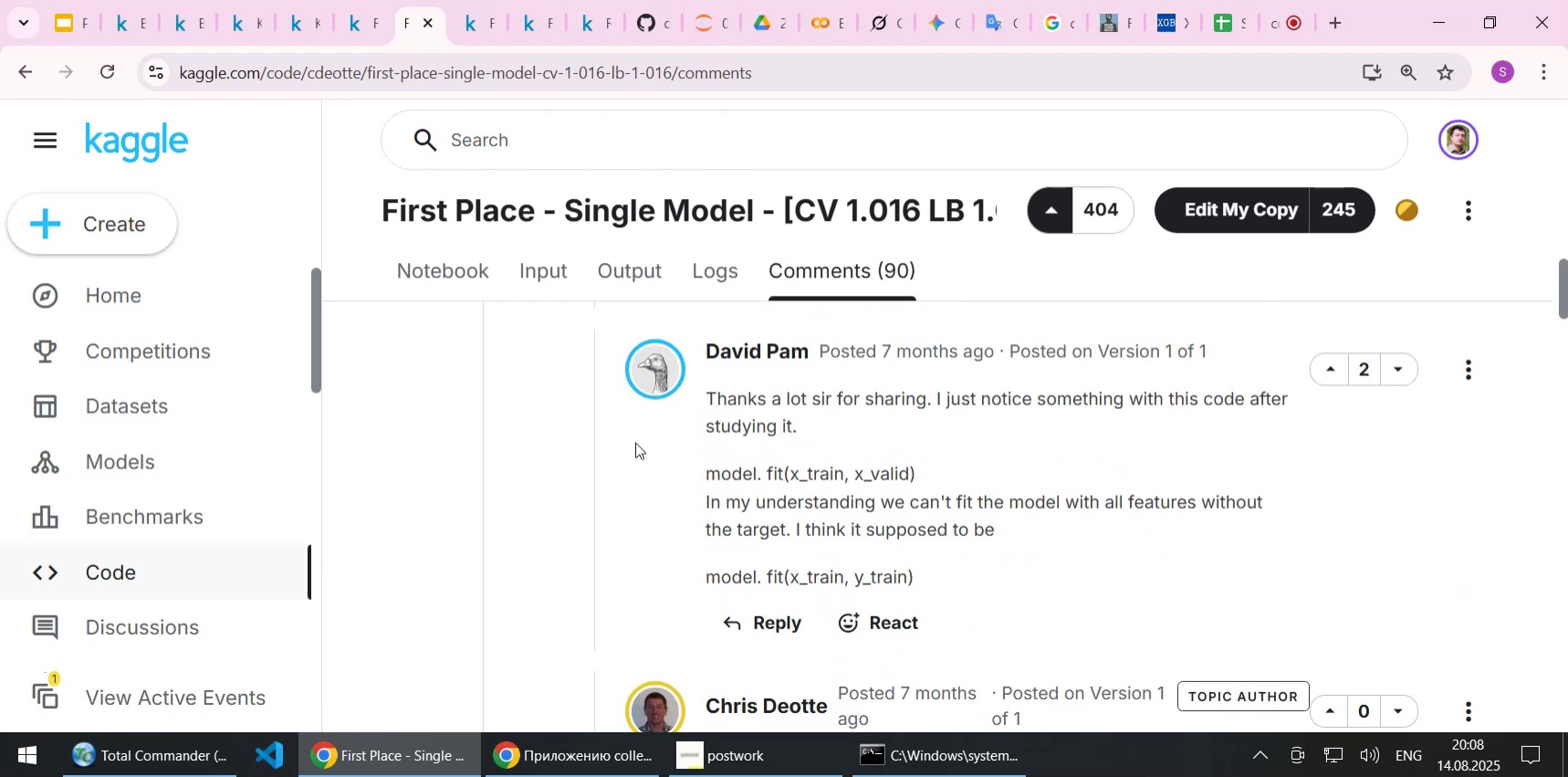 
scroll: coordinate [614, 457], scroll_direction: down, amount: 7.0
 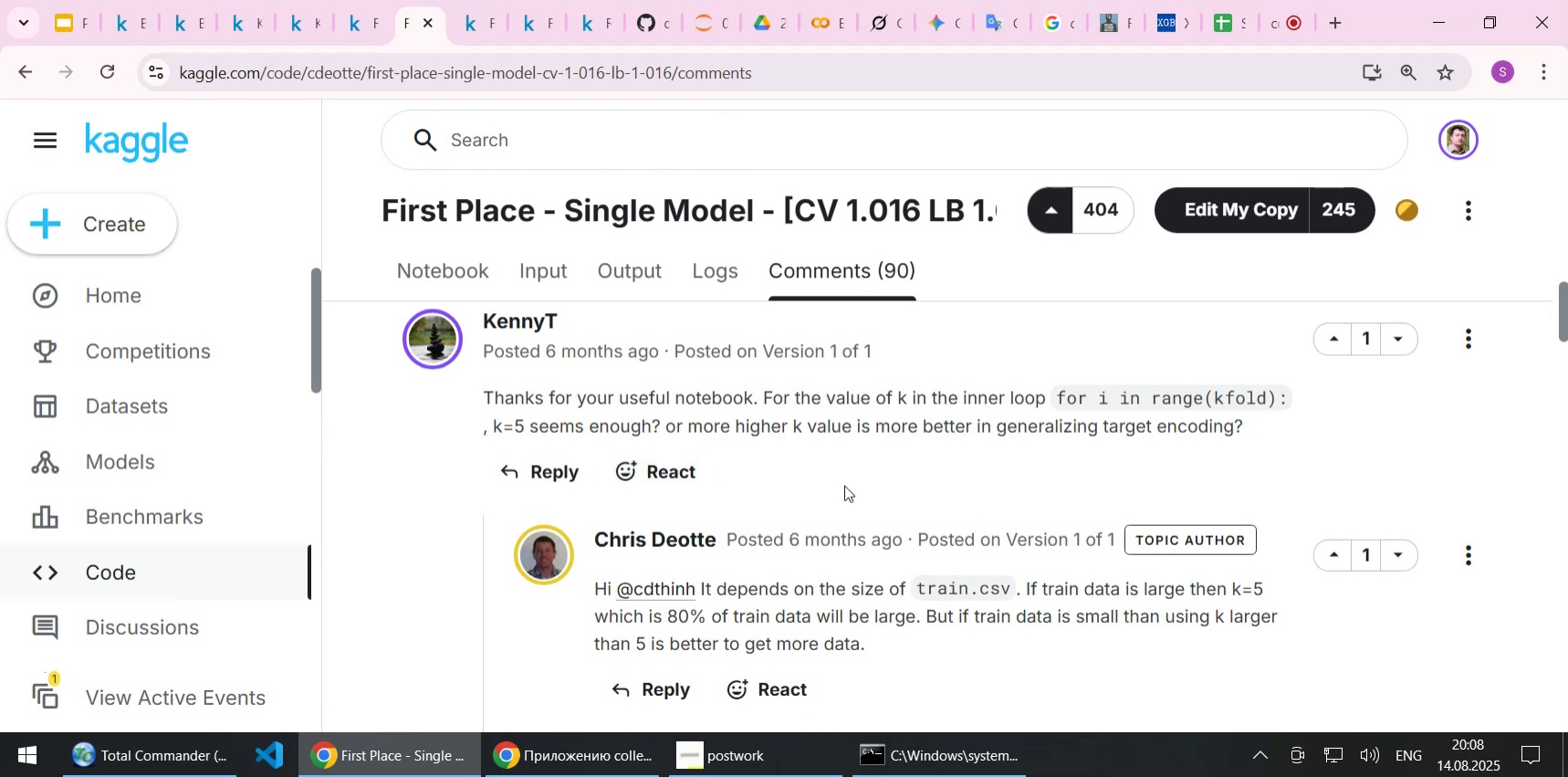 
wait(10.15)
 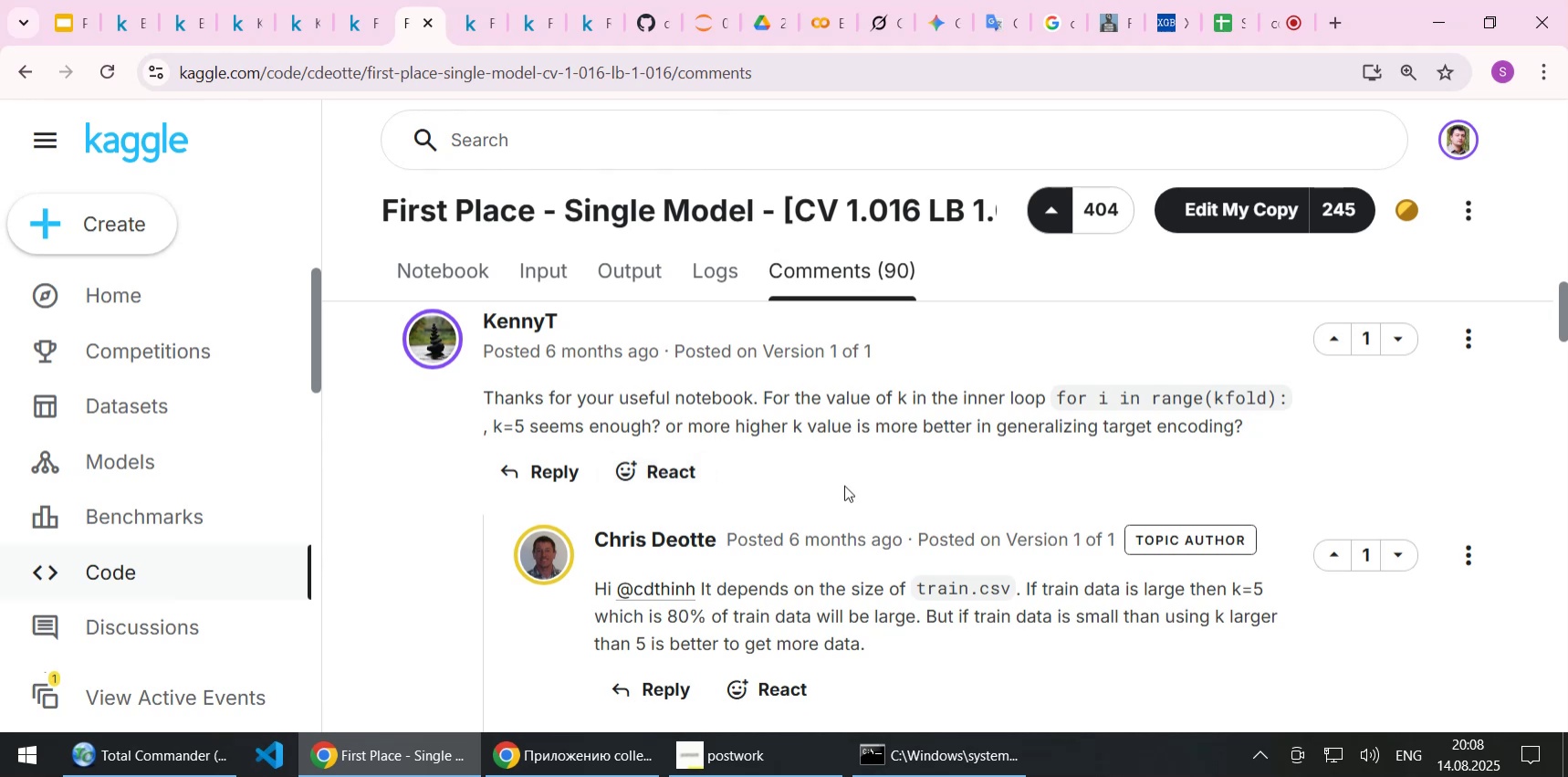 
scroll: coordinate [837, 493], scroll_direction: down, amount: 6.0
 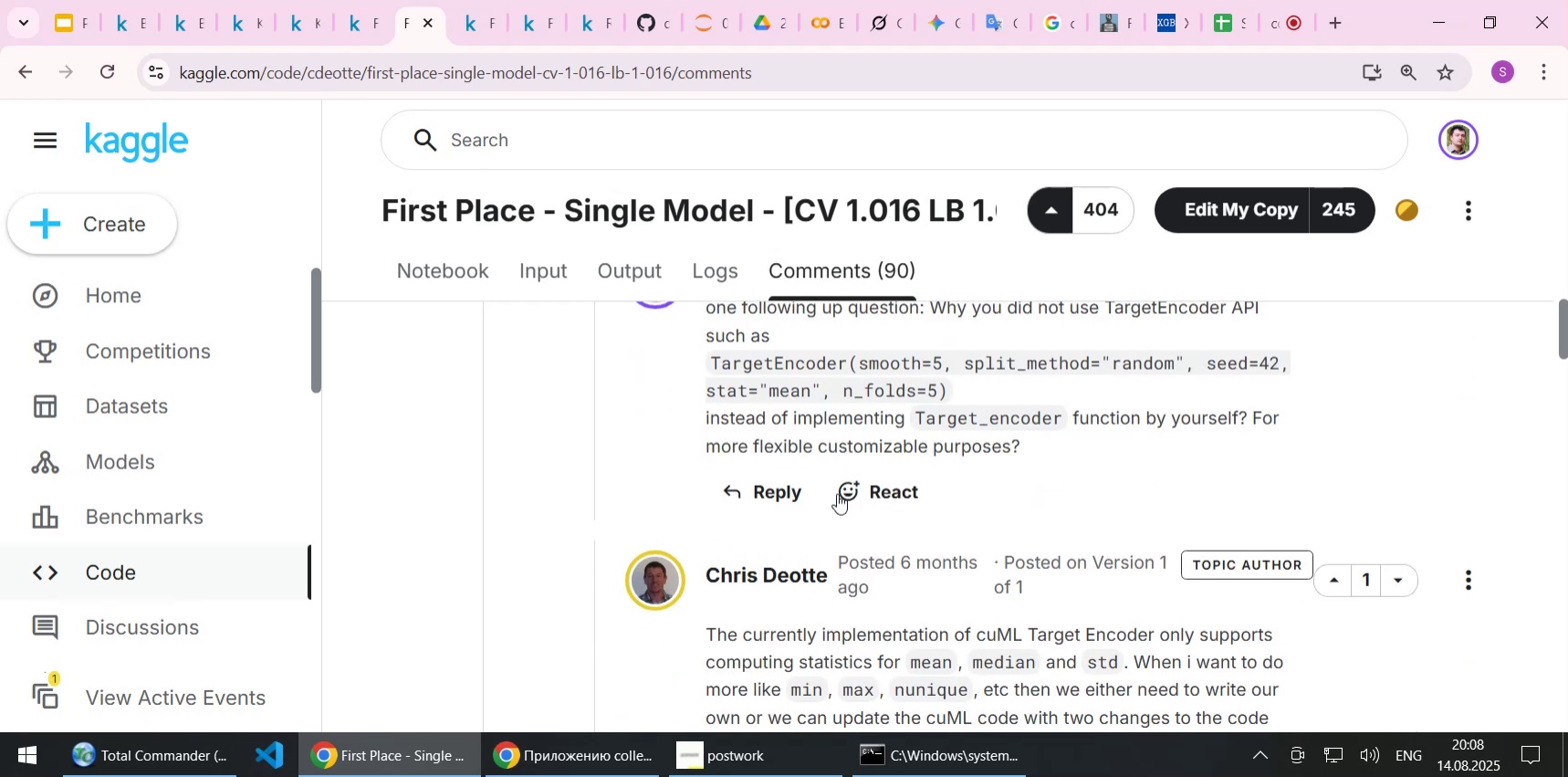 
scroll: coordinate [837, 493], scroll_direction: up, amount: 1.0
 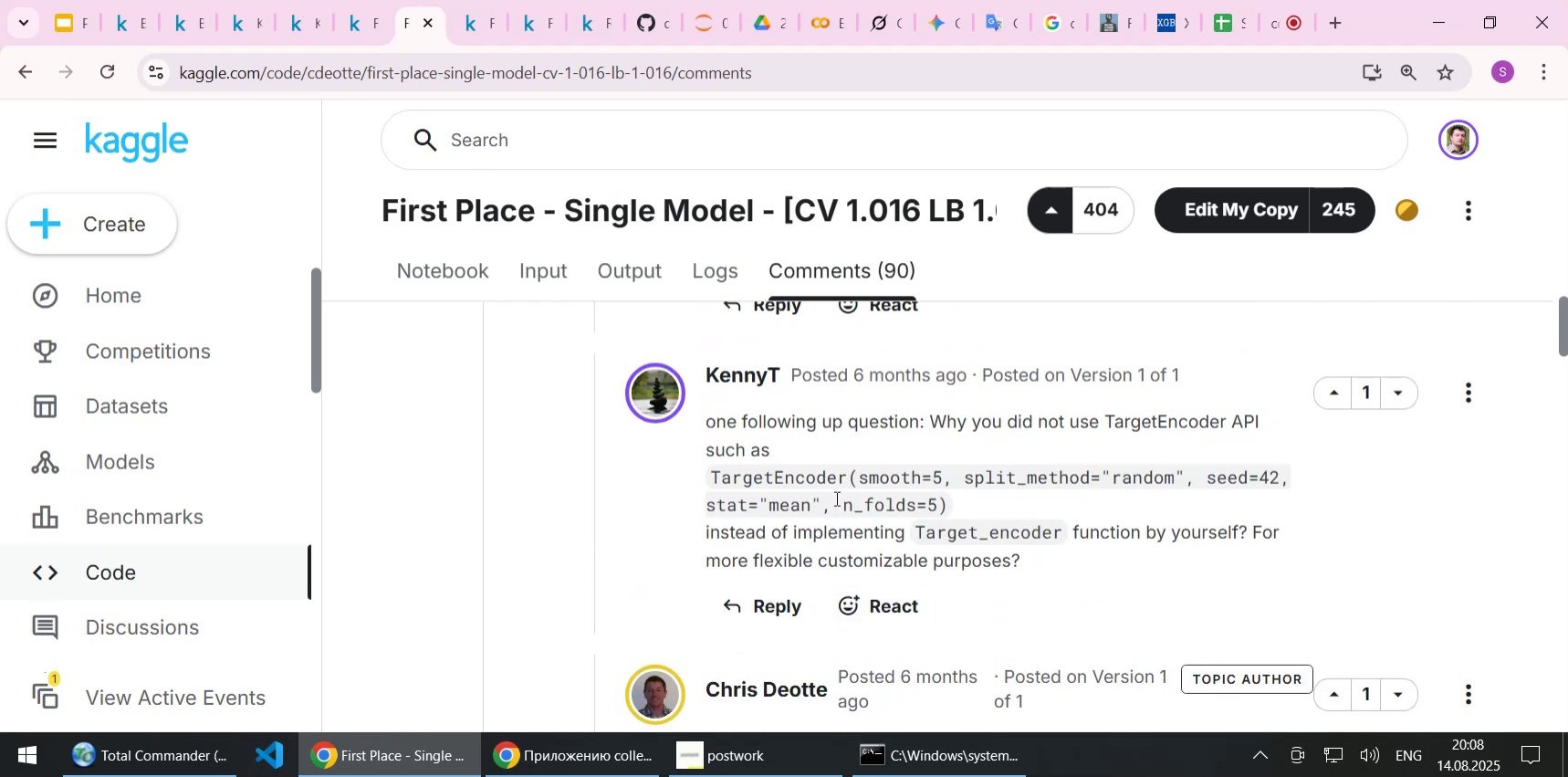 
scroll: coordinate [835, 501], scroll_direction: down, amount: 2.0
 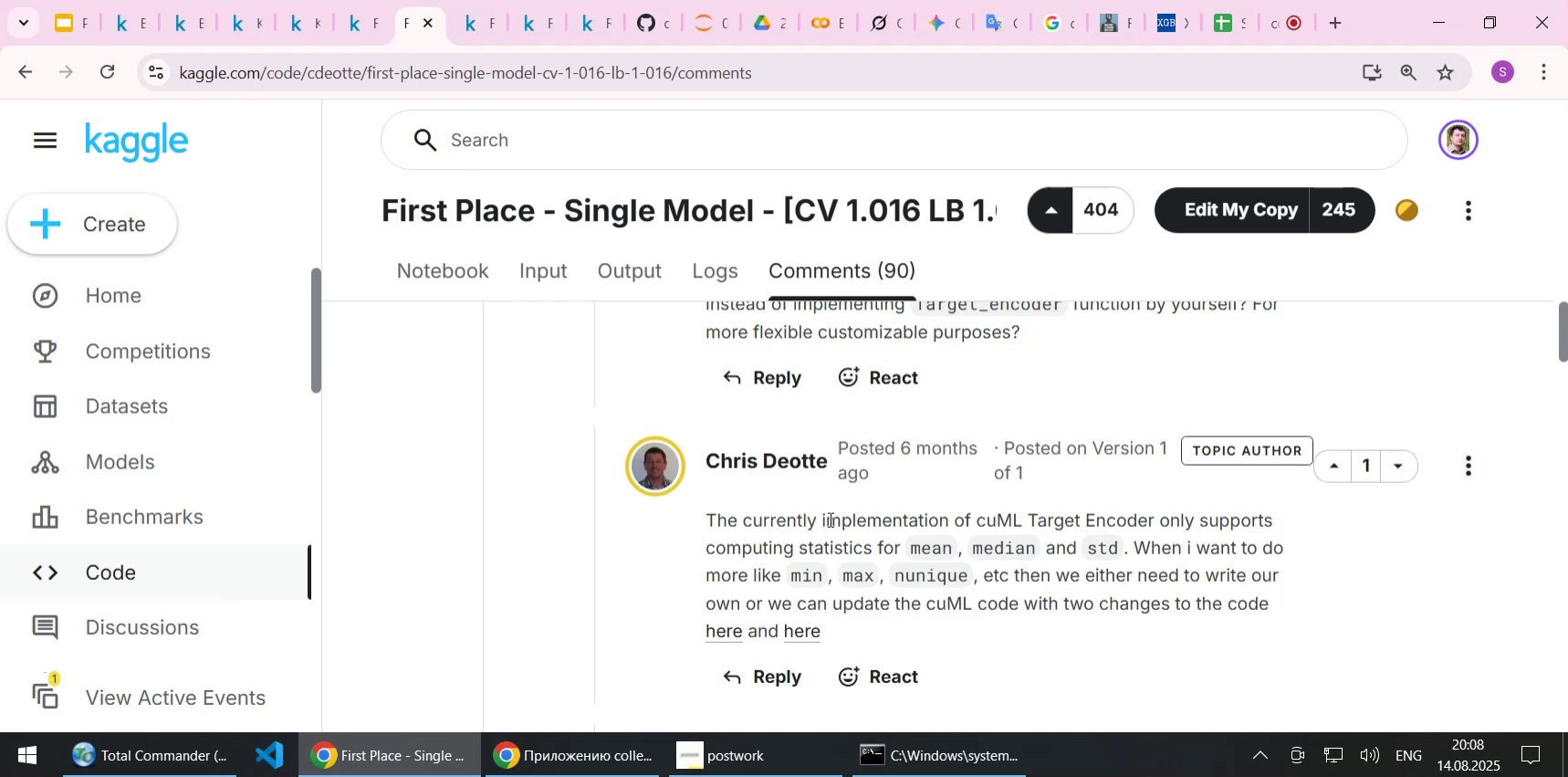 
wait(5.31)
 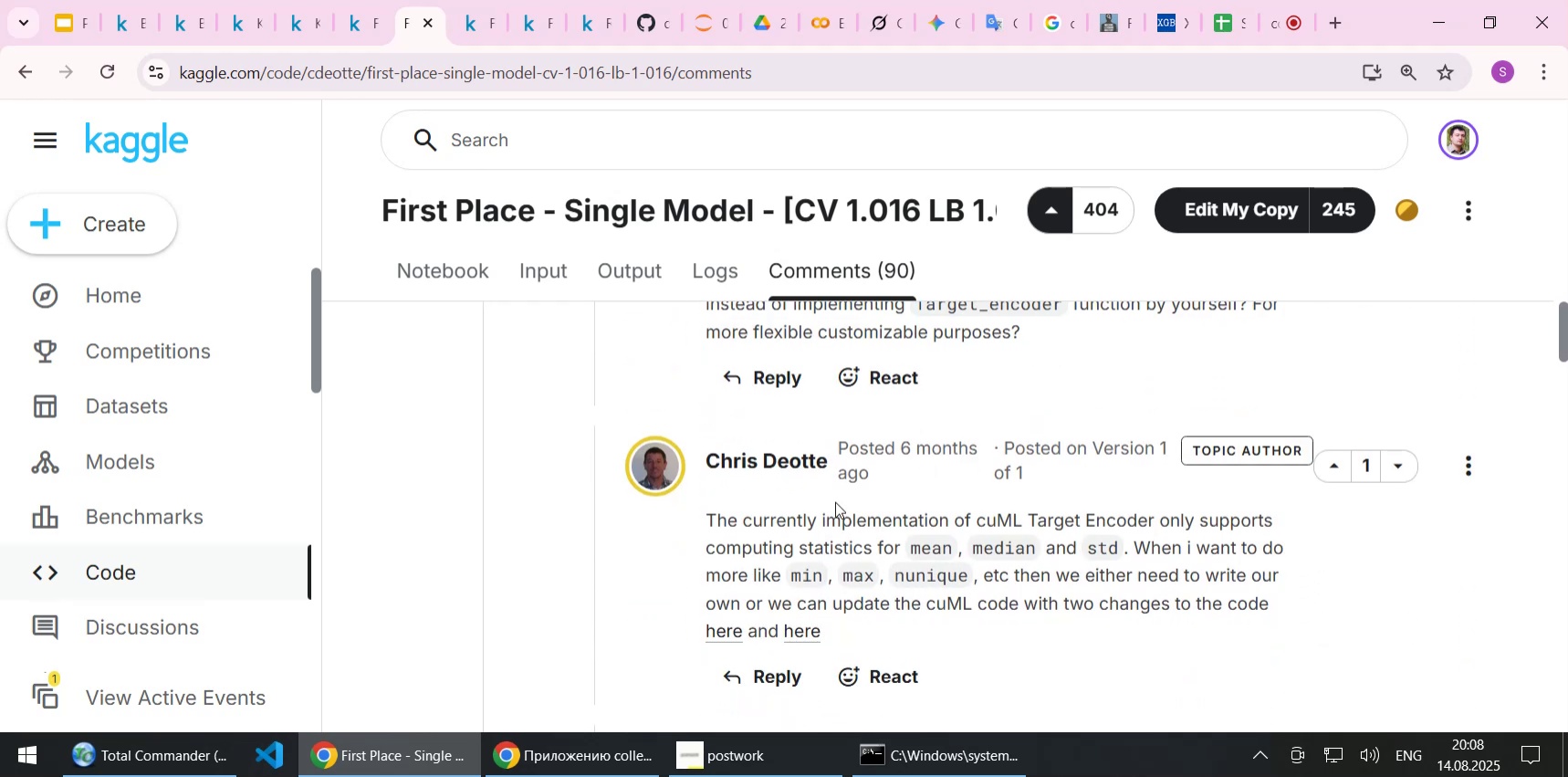 
scroll: coordinate [1094, 509], scroll_direction: down, amount: 6.0
 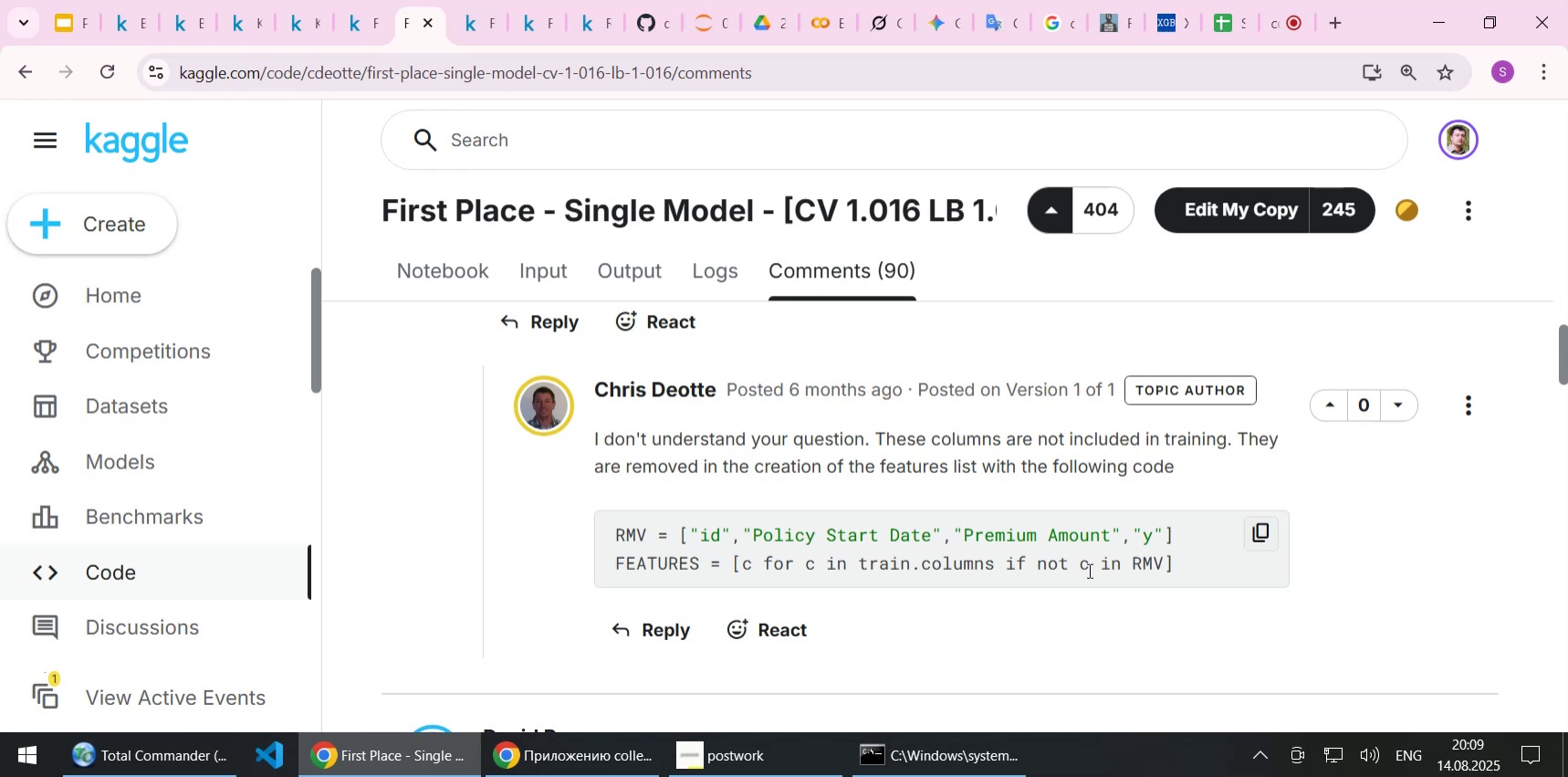 
wait(5.83)
 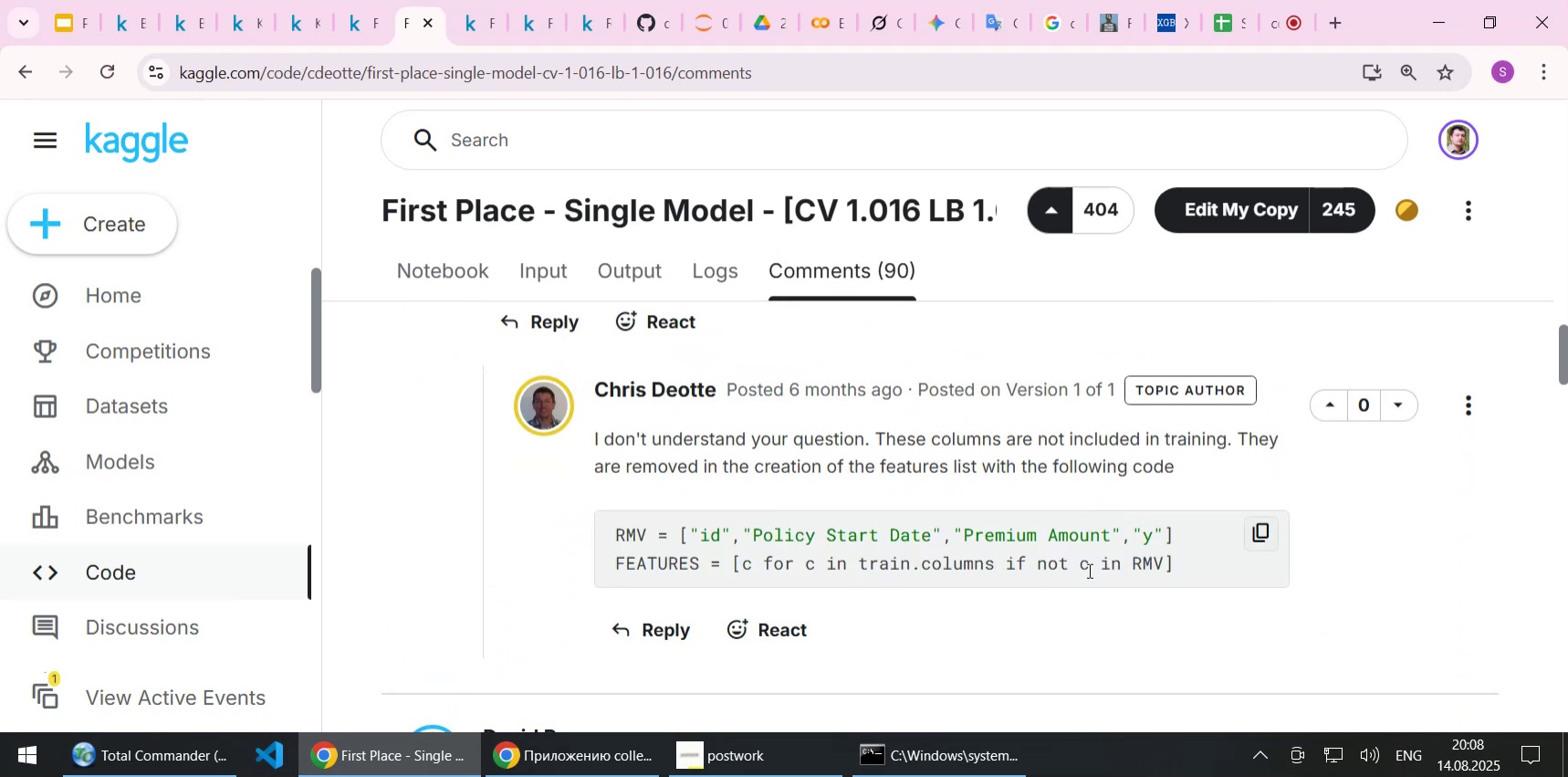 
scroll: coordinate [1088, 570], scroll_direction: down, amount: 8.0
 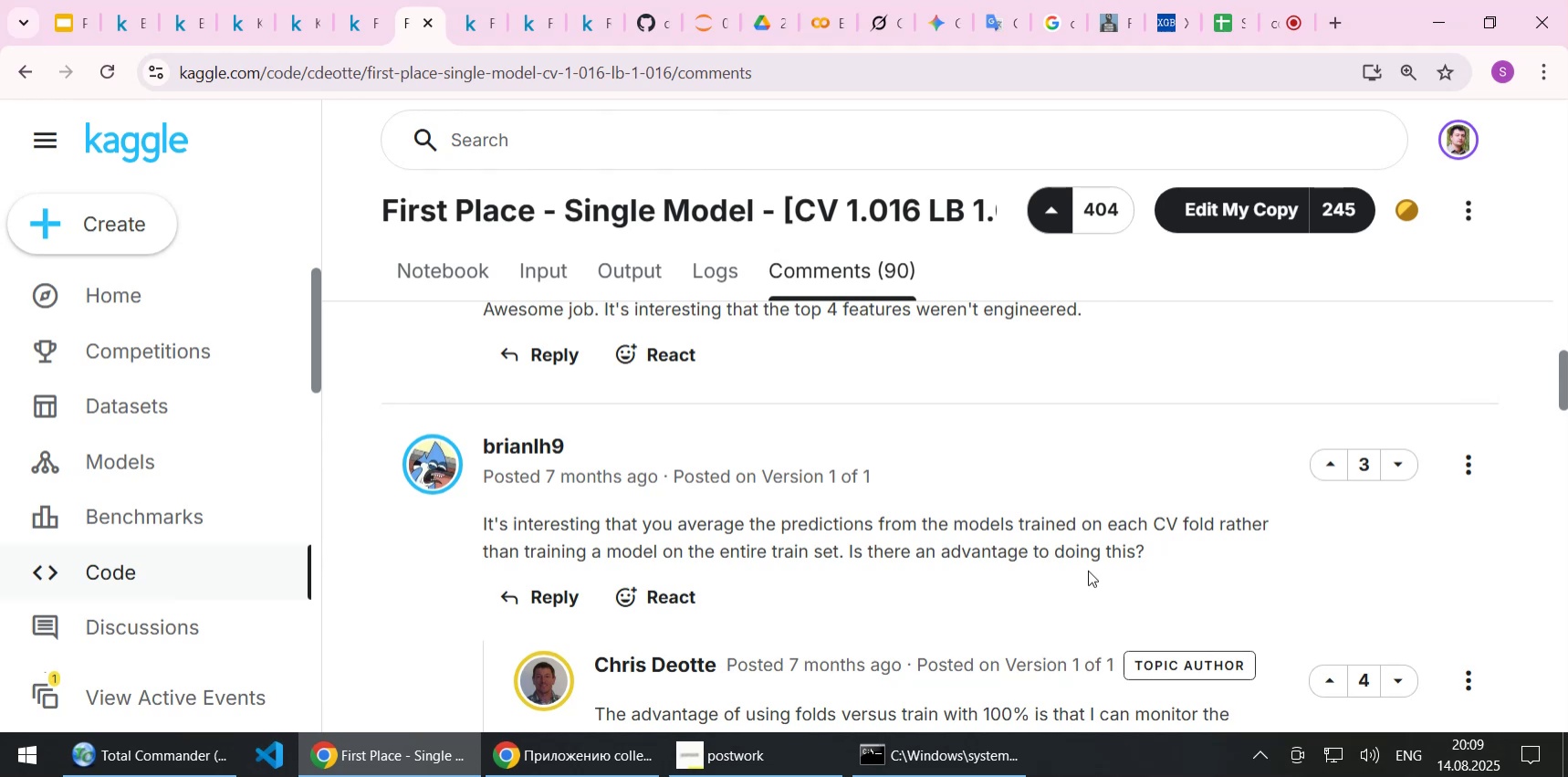 
wait(17.96)
 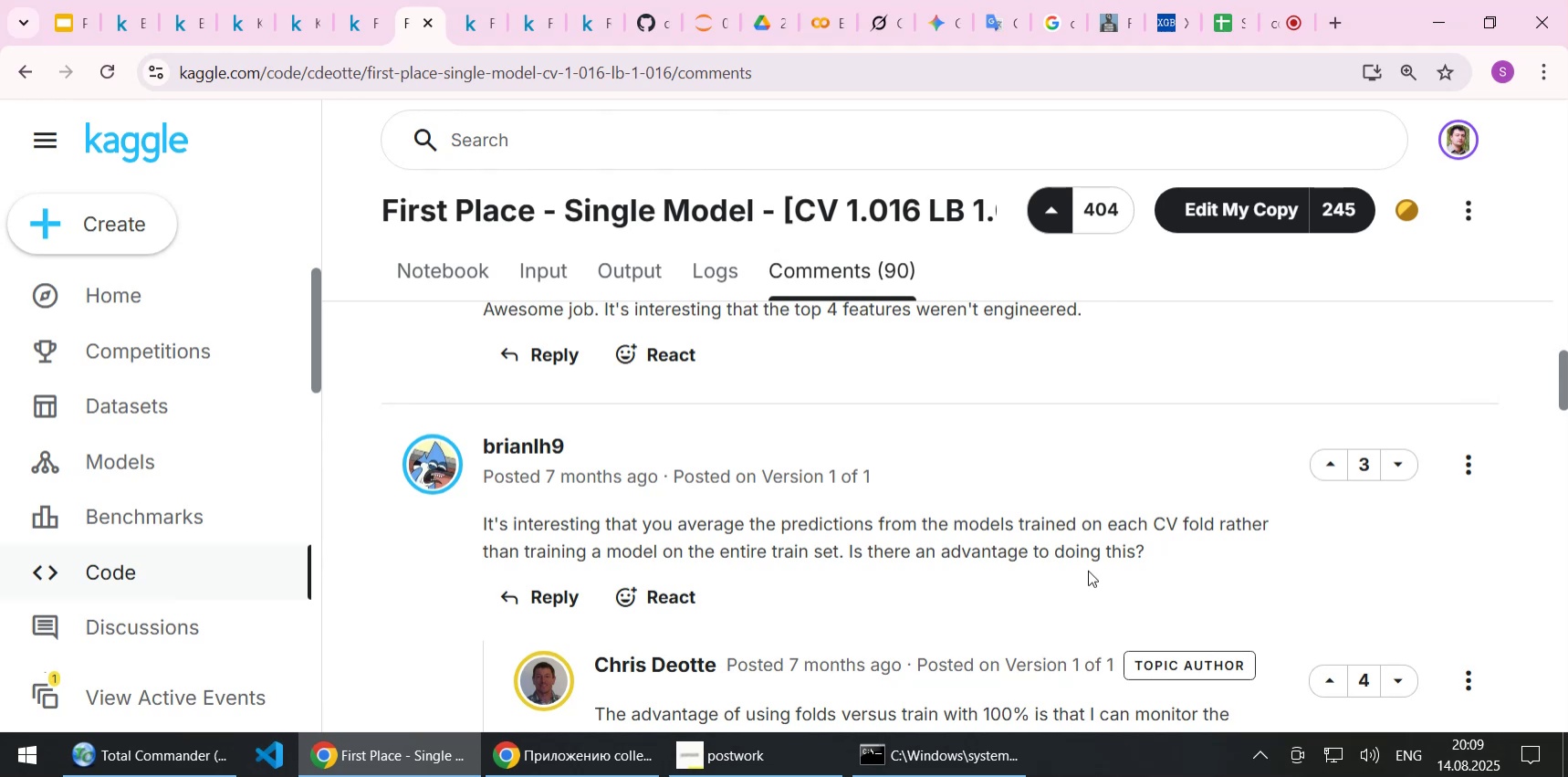 
scroll: coordinate [1054, 600], scroll_direction: down, amount: 4.0
 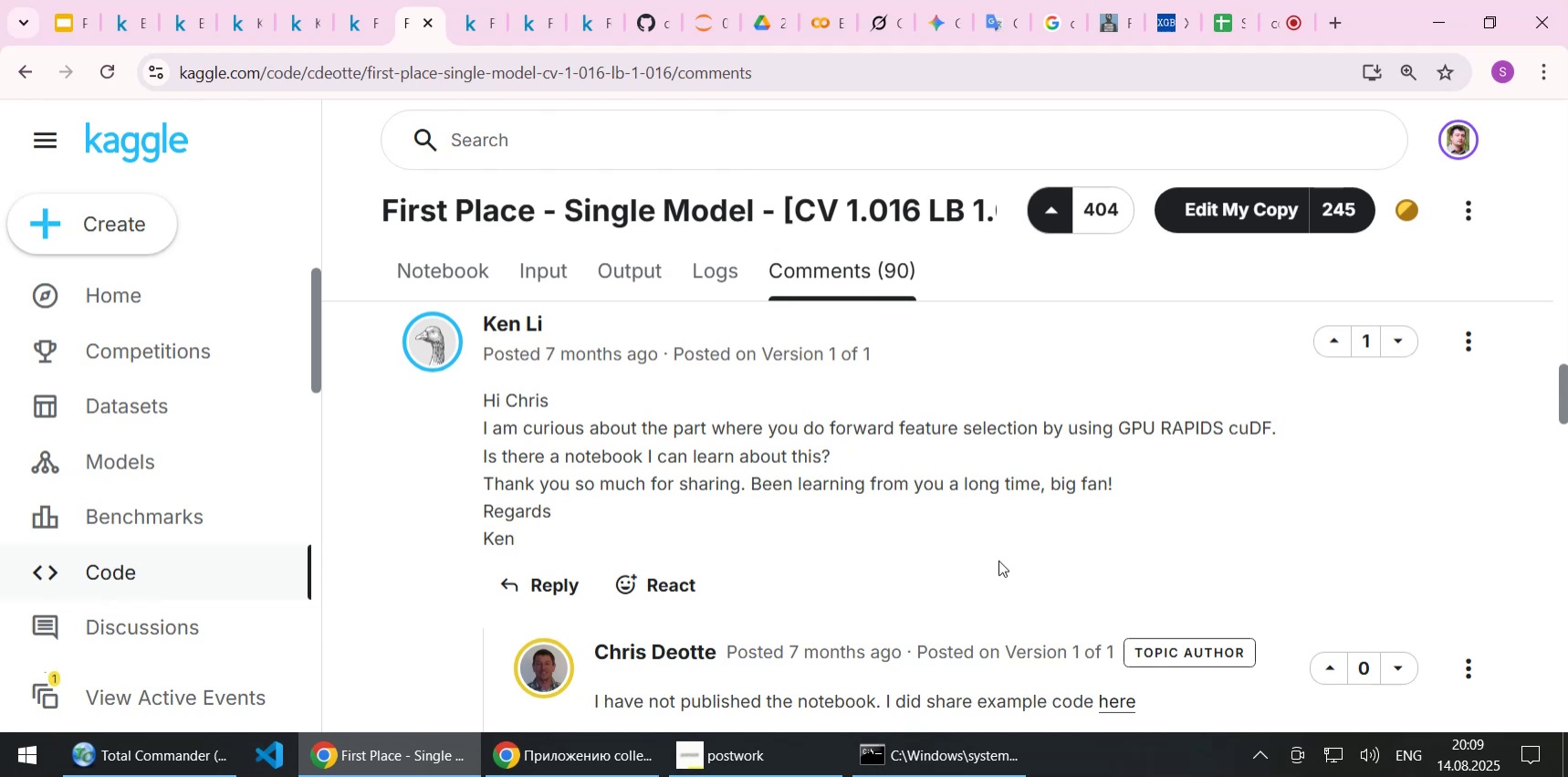 
wait(27.14)
 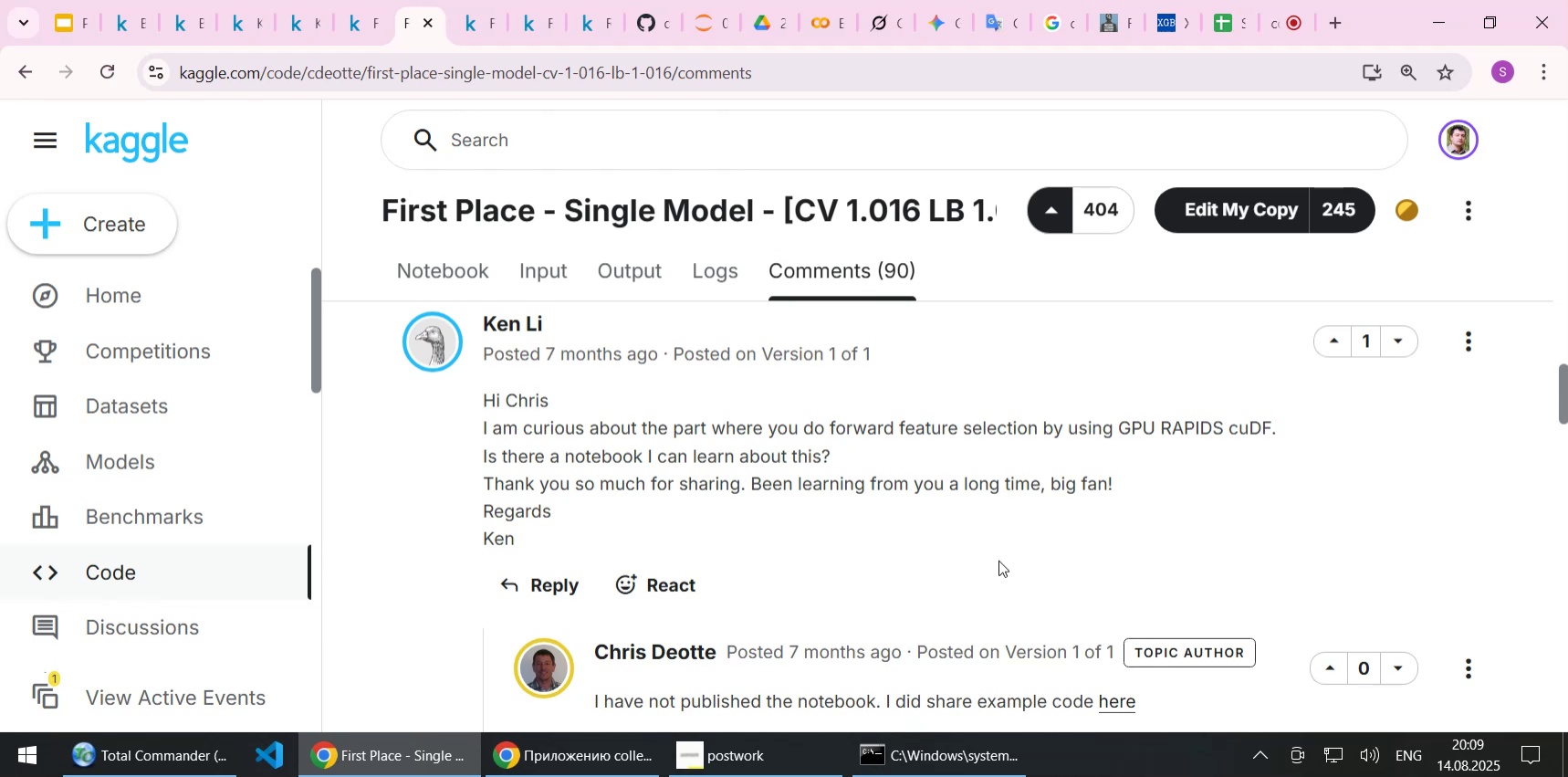 
scroll: coordinate [996, 569], scroll_direction: down, amount: 5.0
 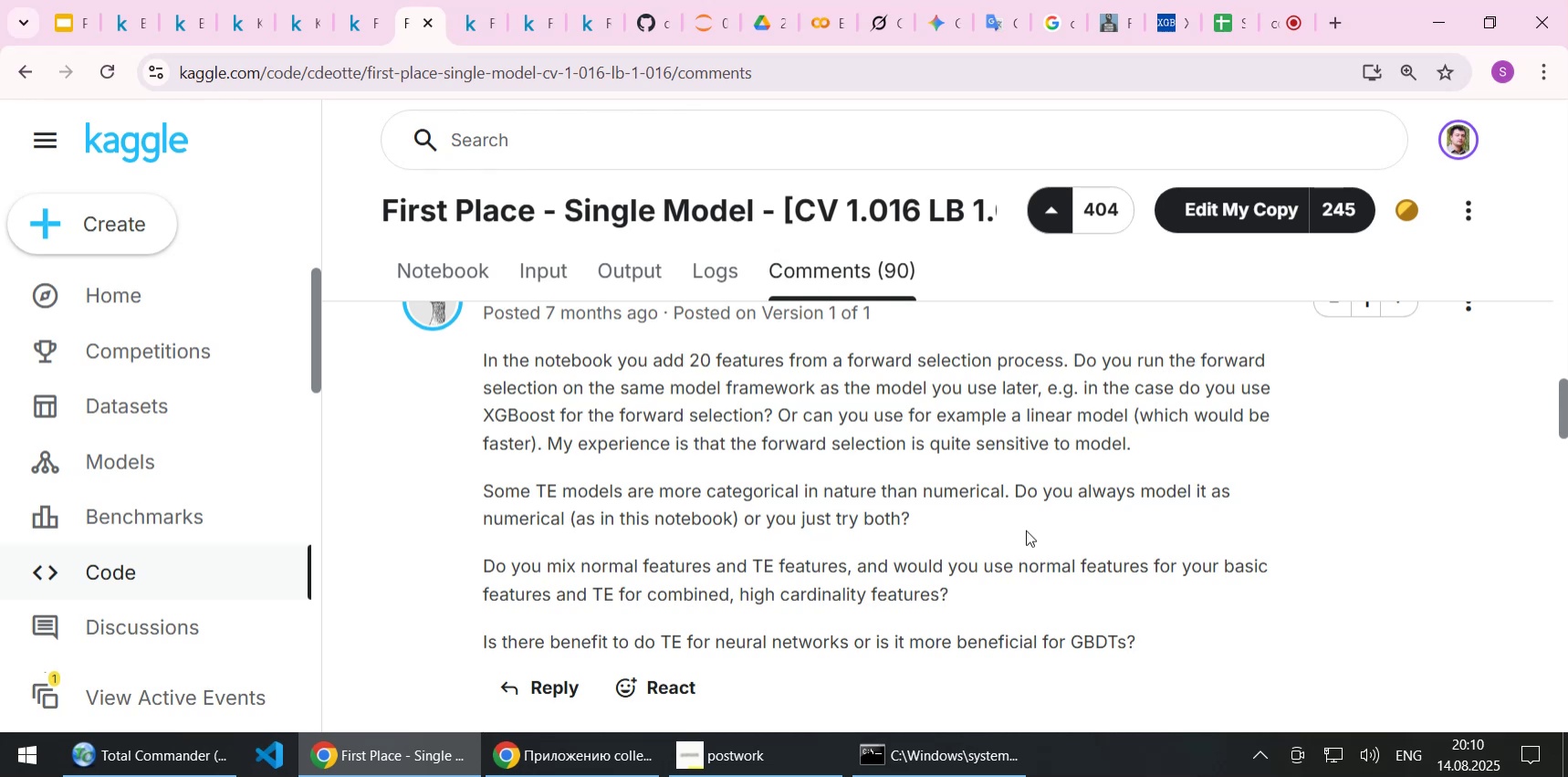 
wait(16.03)
 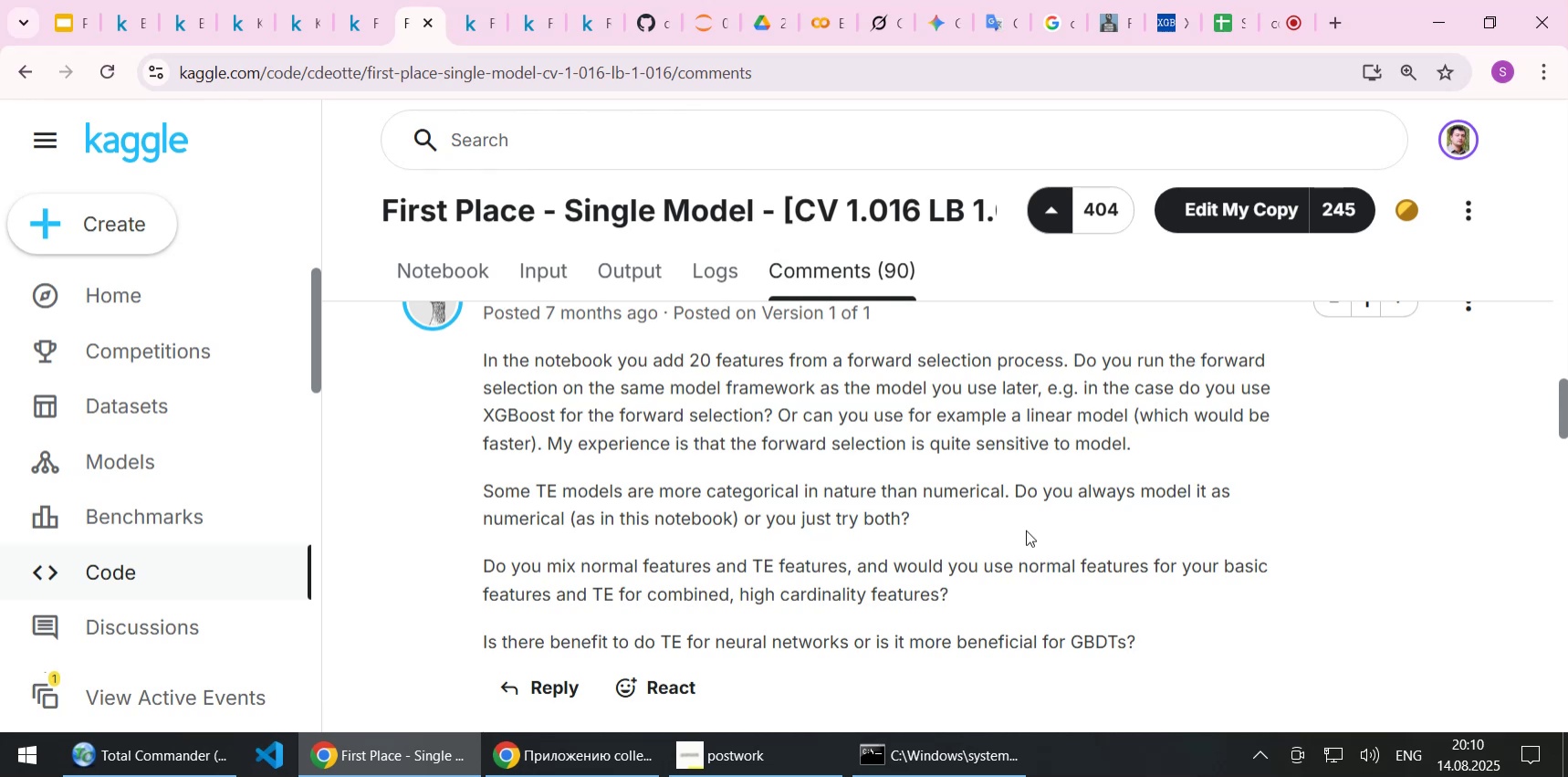 
scroll: coordinate [1019, 543], scroll_direction: down, amount: 2.0
 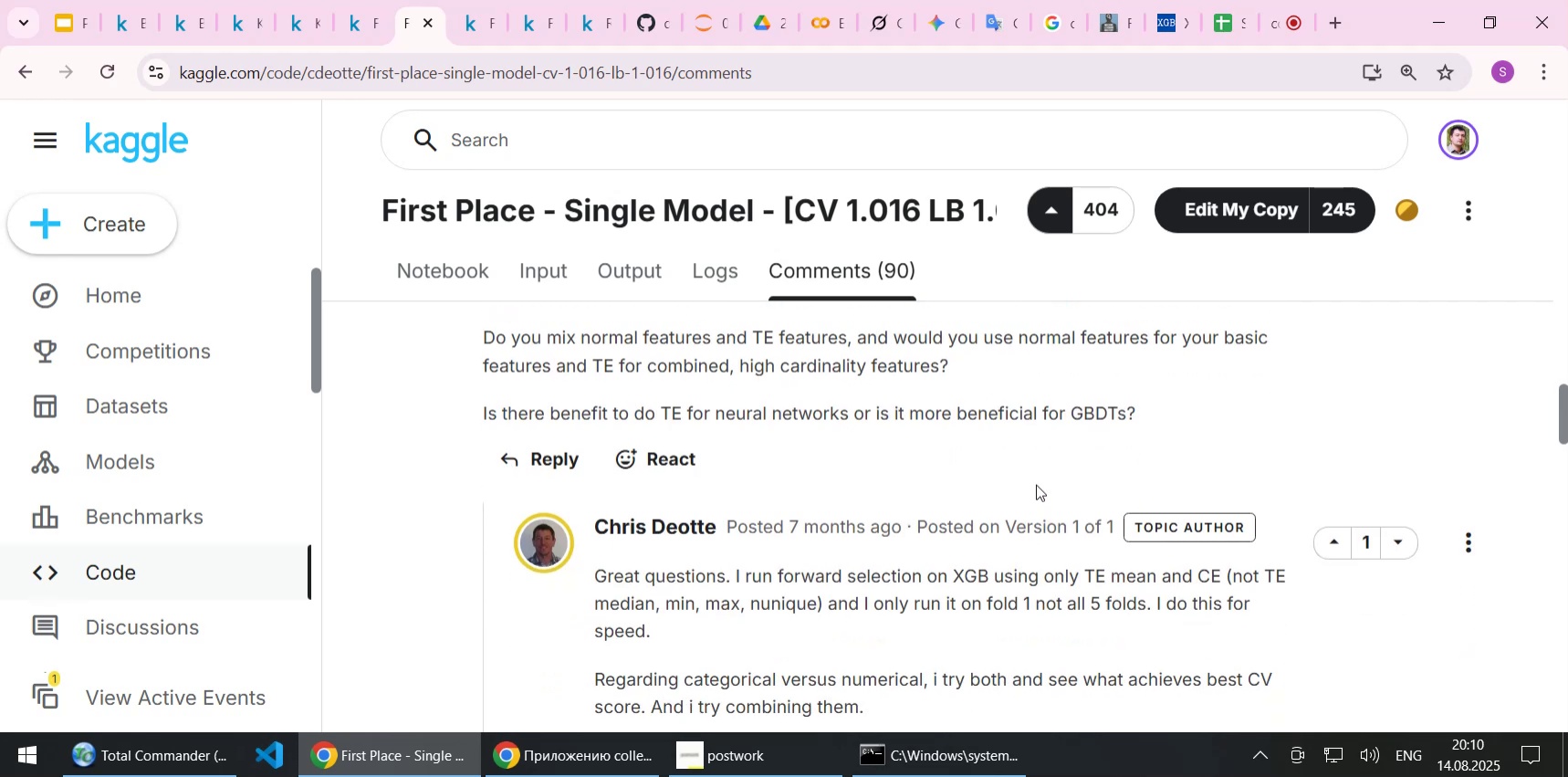 
scroll: coordinate [1036, 484], scroll_direction: up, amount: 1.0
 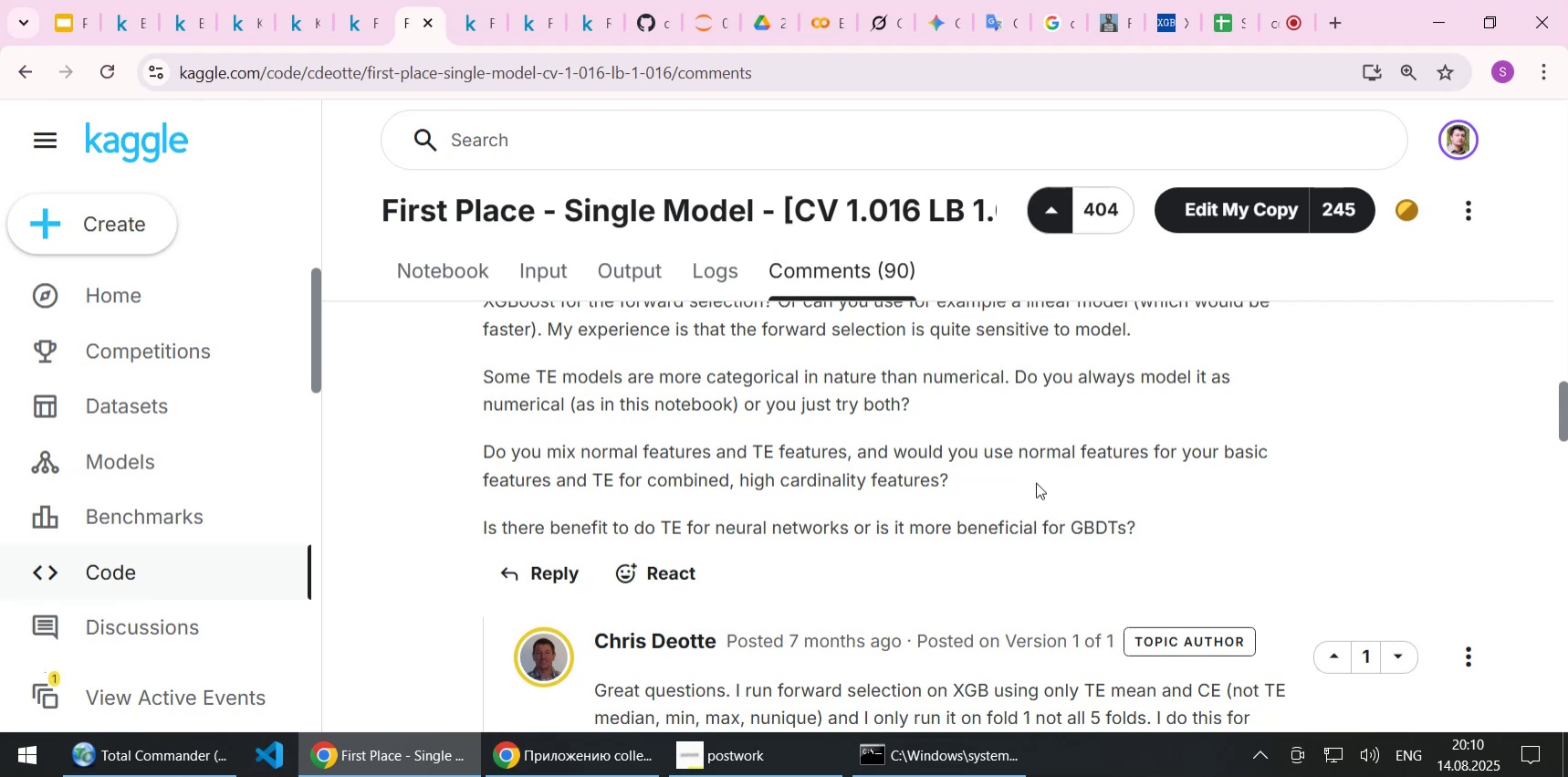 
wait(11.58)
 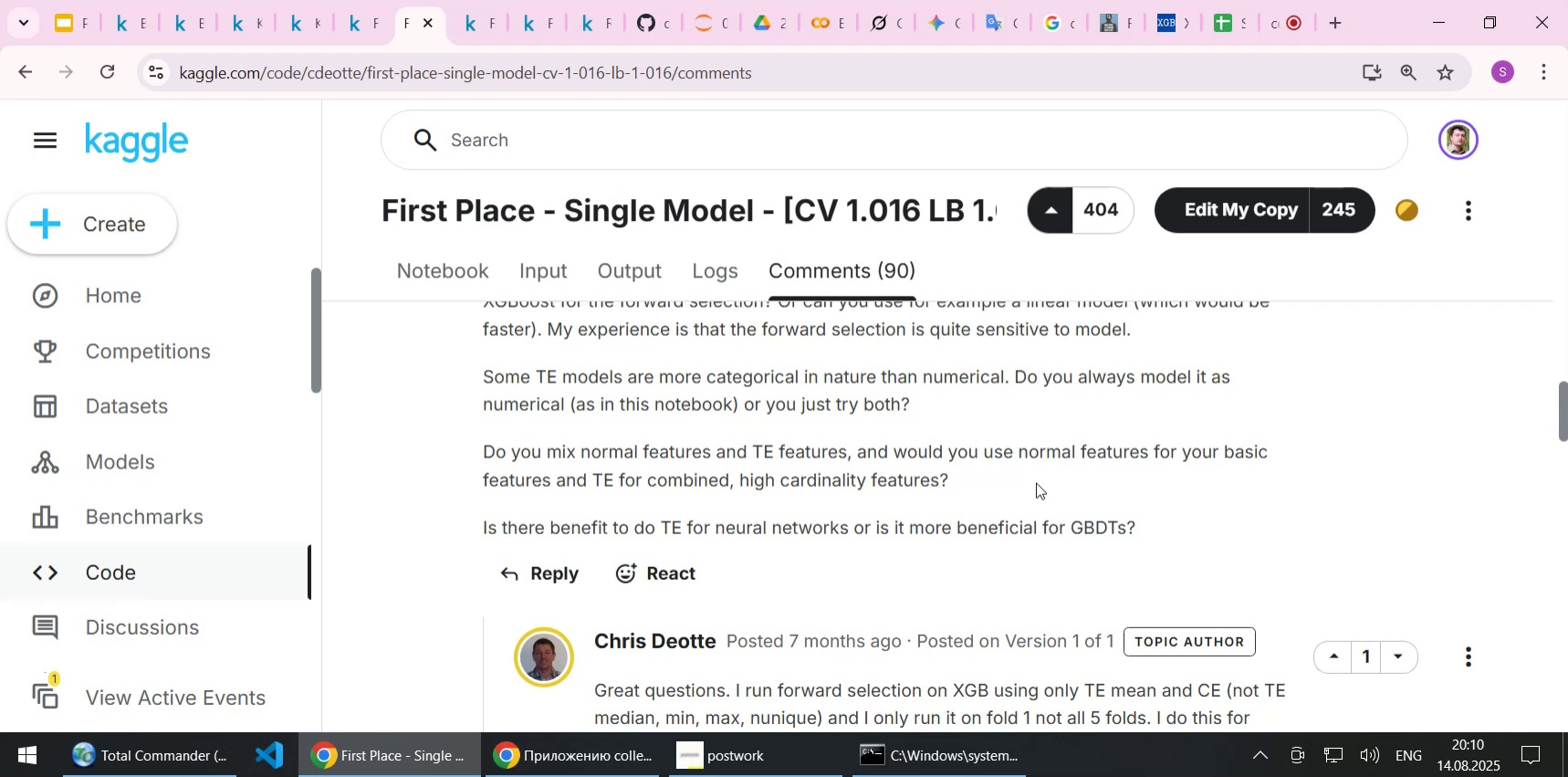 
scroll: coordinate [1055, 510], scroll_direction: down, amount: 3.0
 